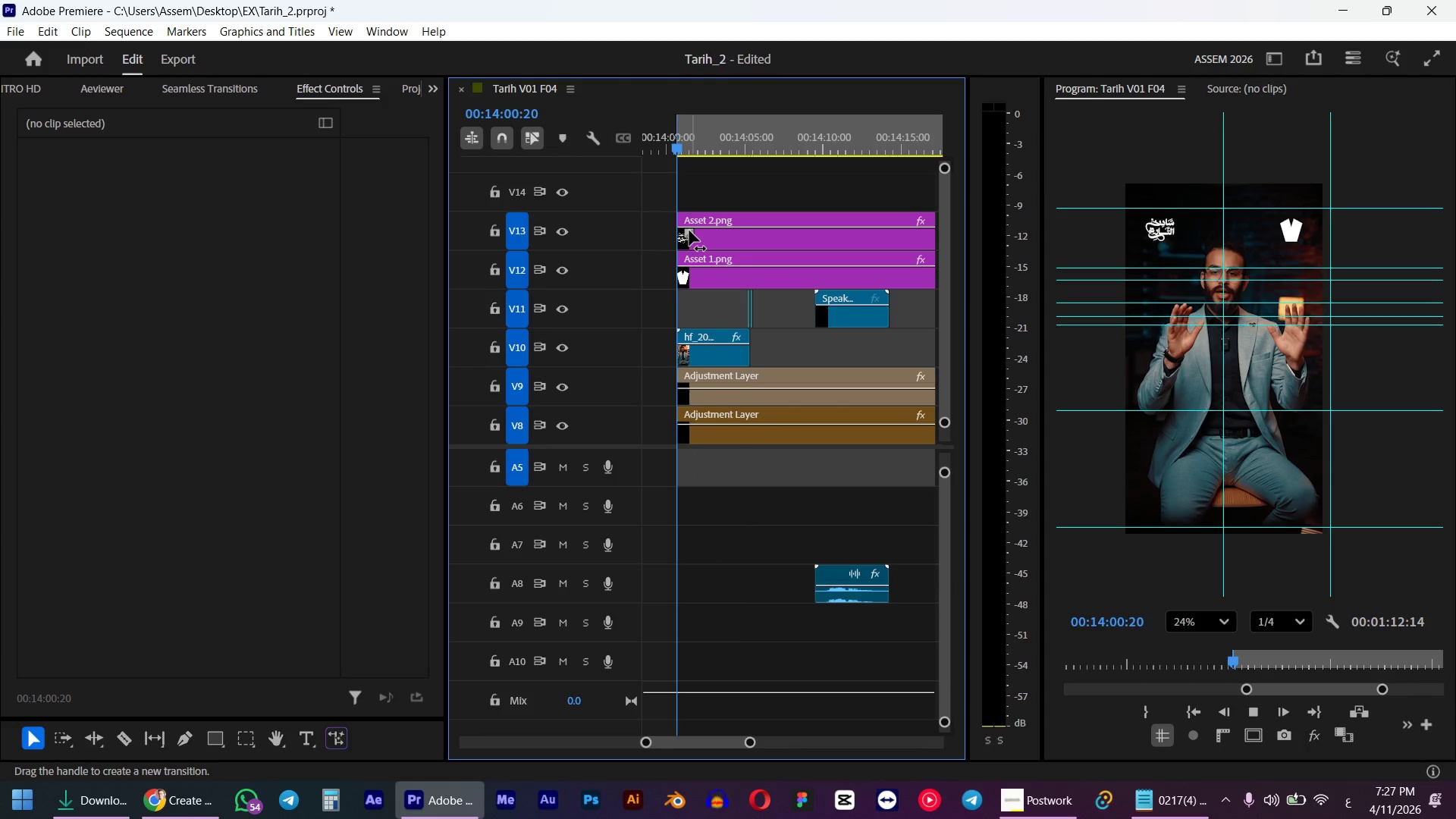 
hold_key(key=ShiftLeft, duration=0.53)
 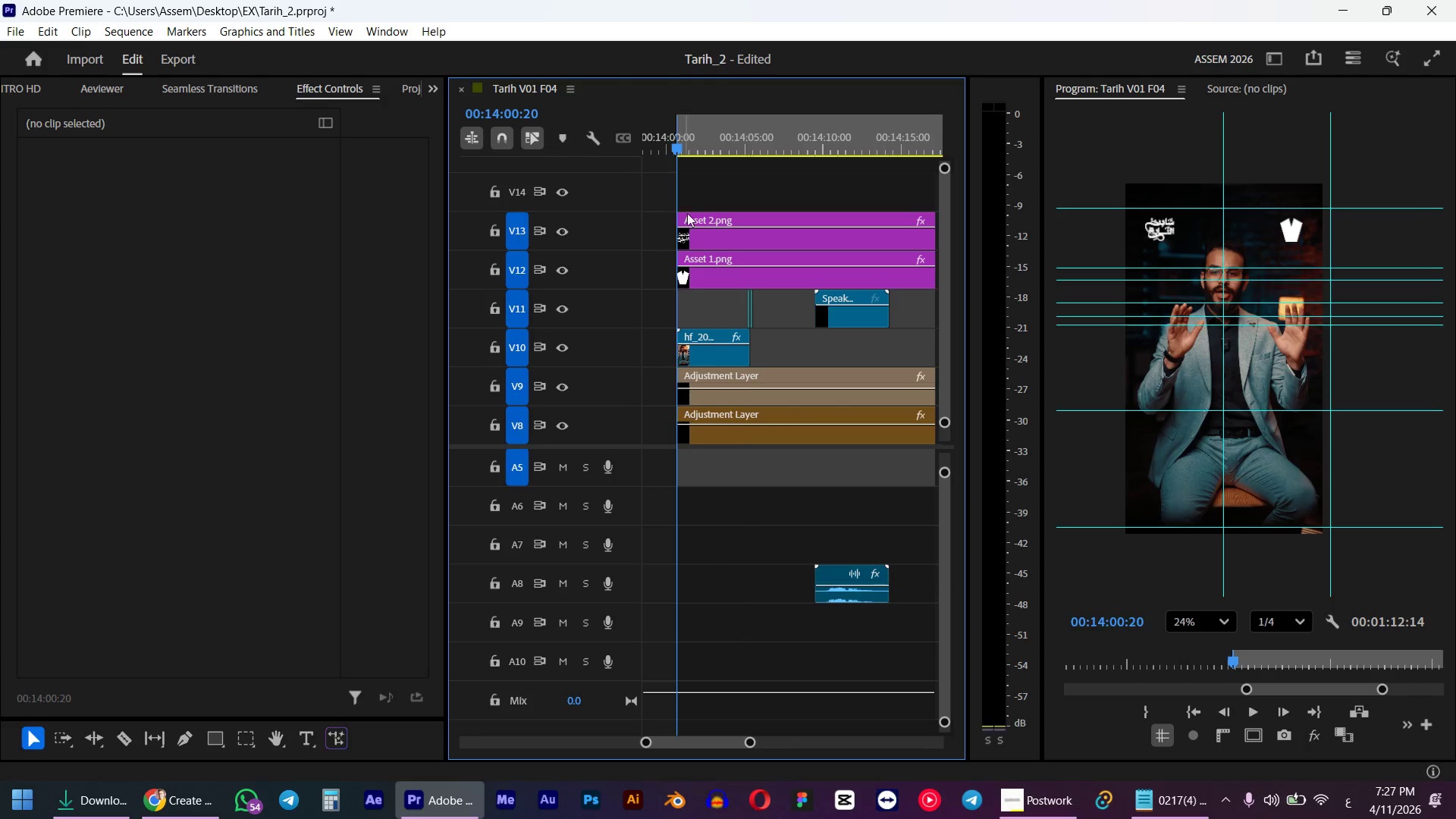 
key(Space)
 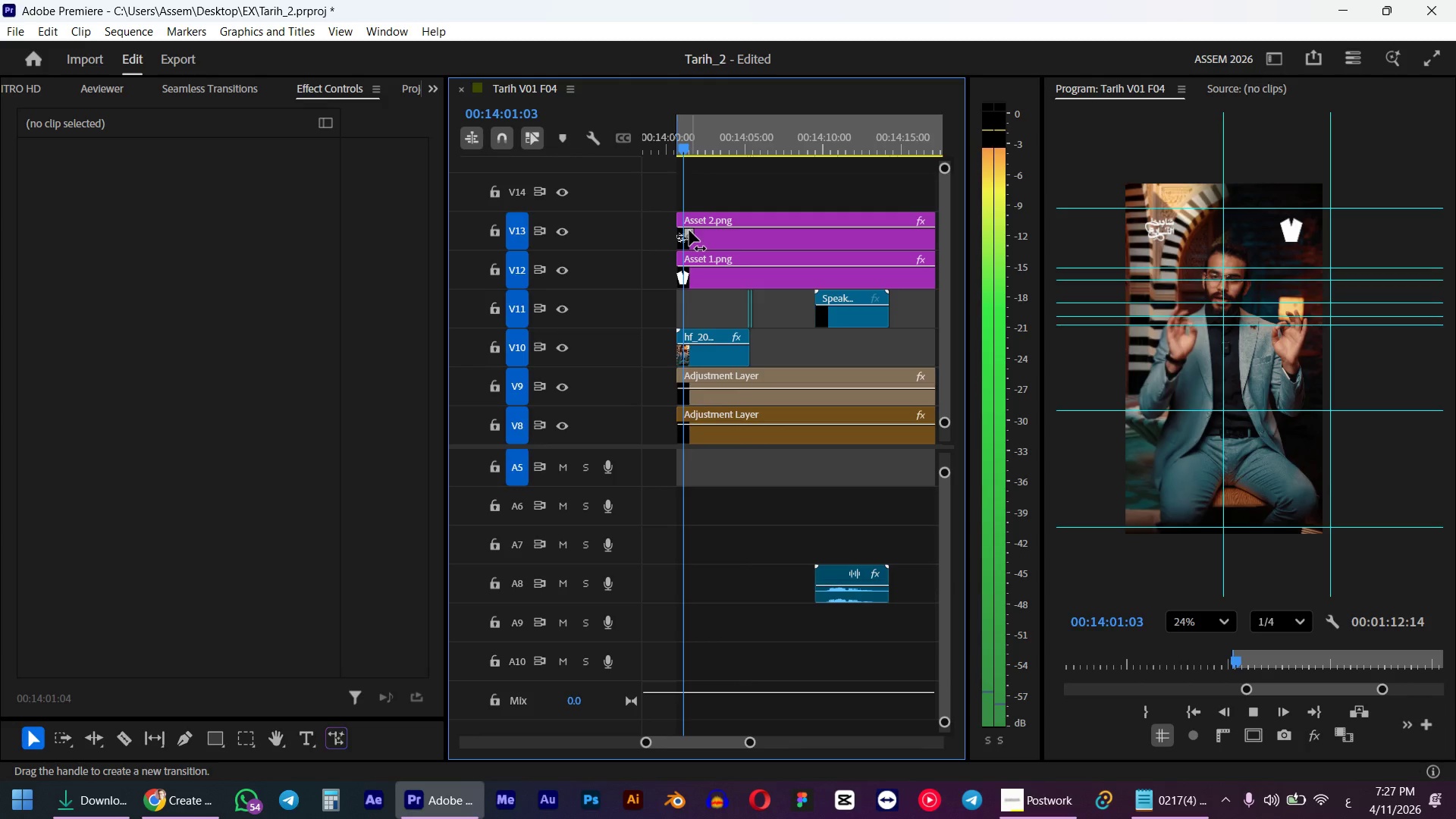 
key(Space)
 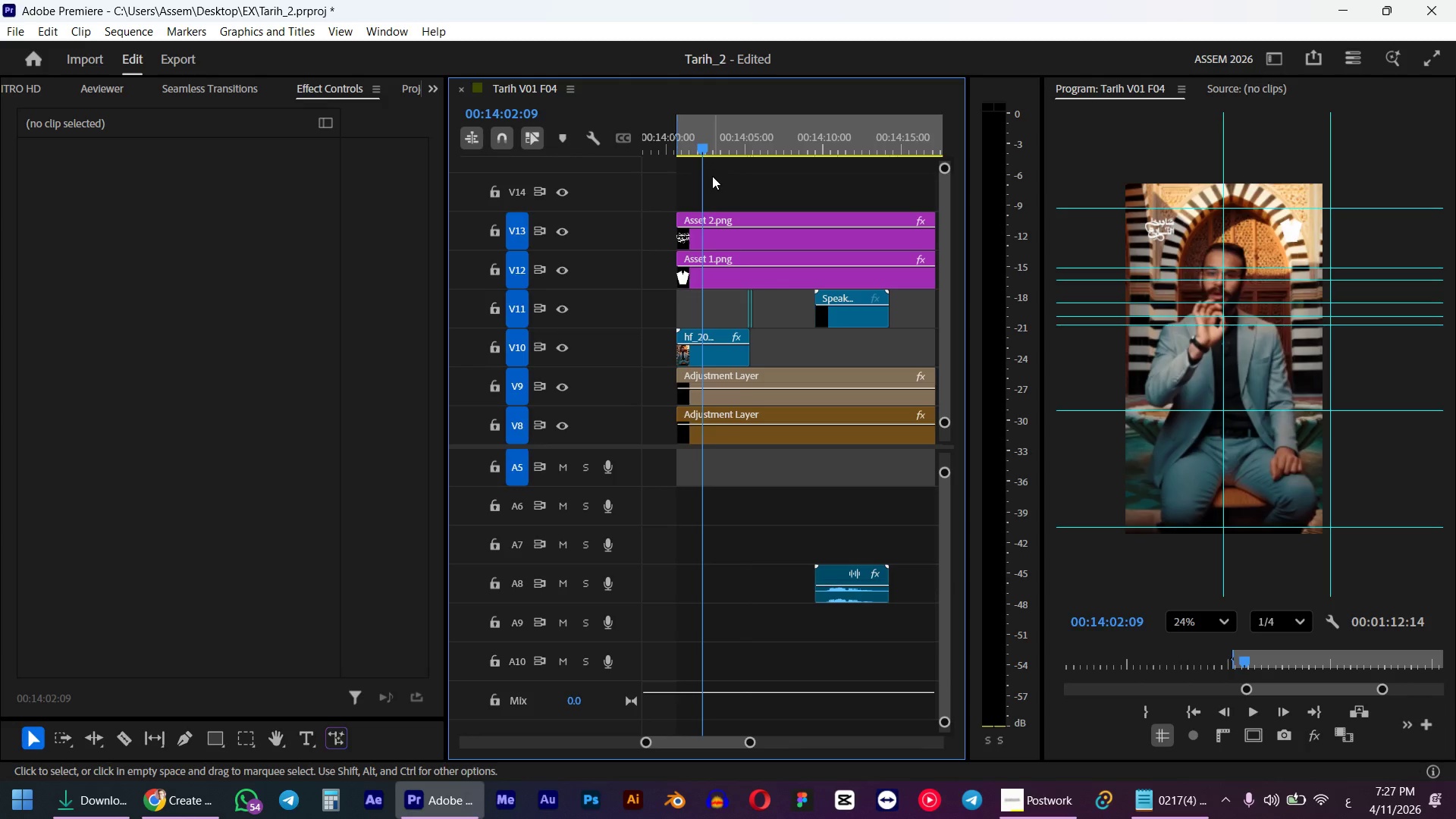 
left_click_drag(start_coordinate=[704, 141], to_coordinate=[681, 149])
 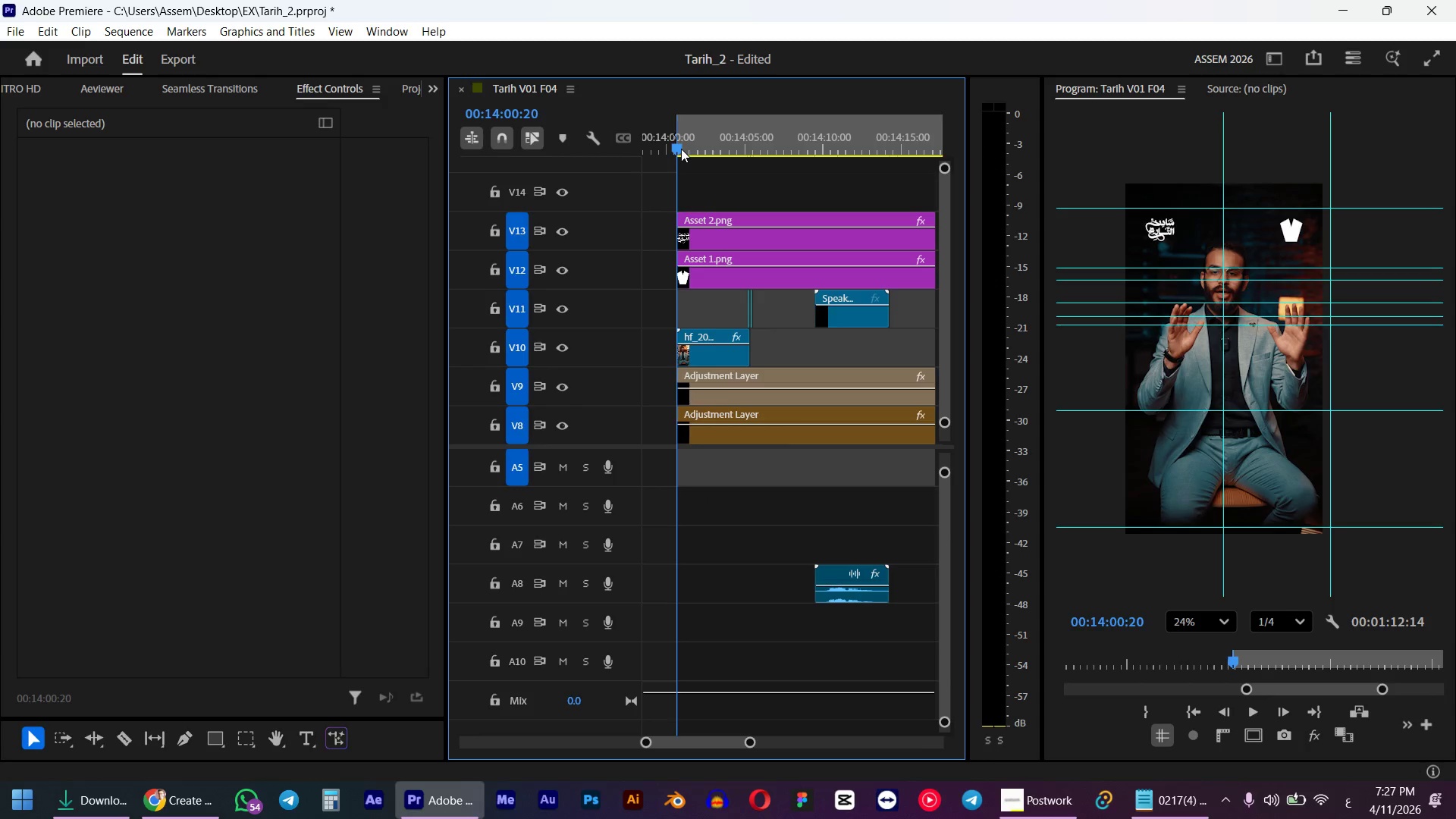 
hold_key(key=ShiftLeft, duration=0.41)
 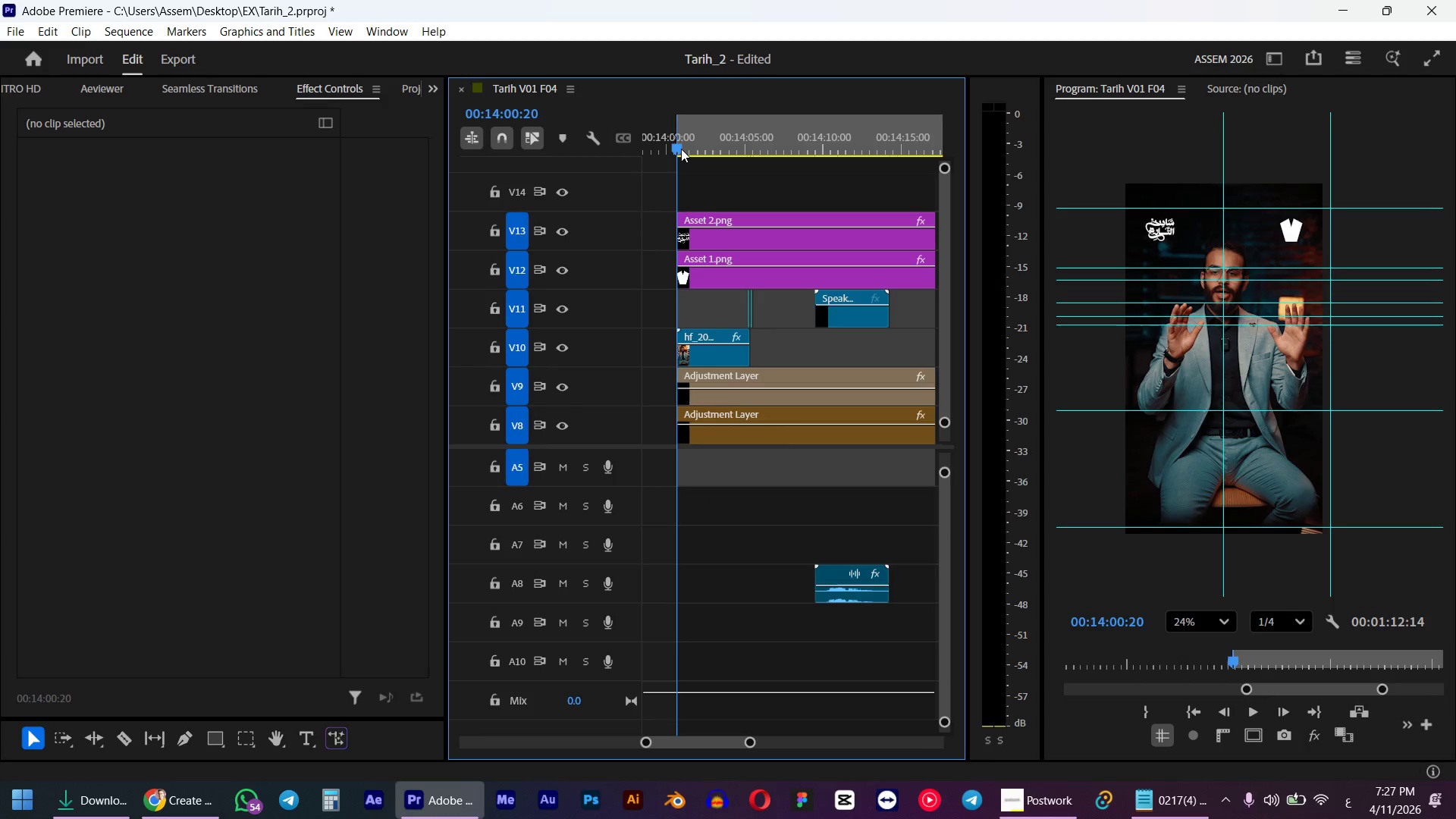 
key(Space)
 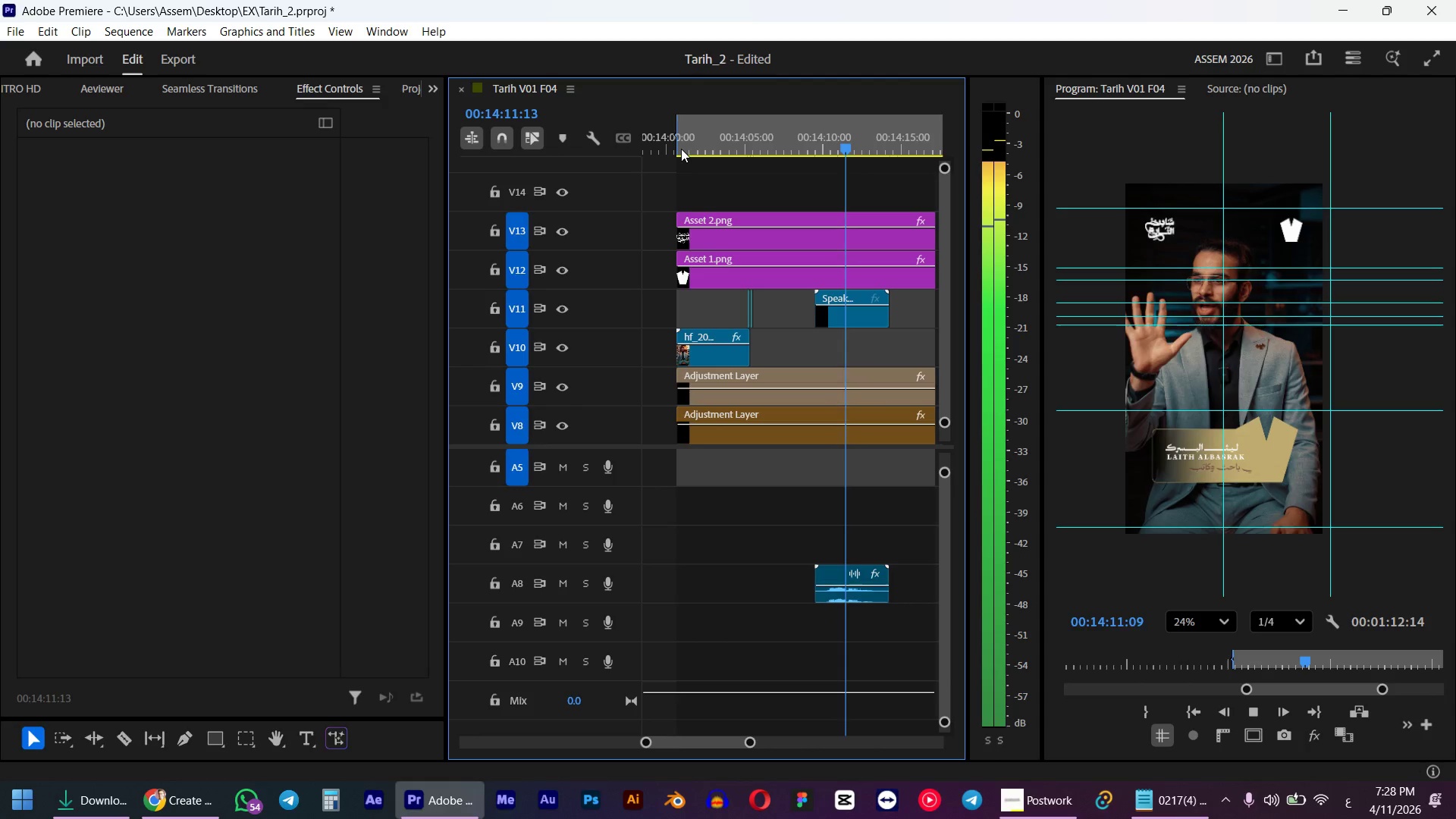 
wait(16.41)
 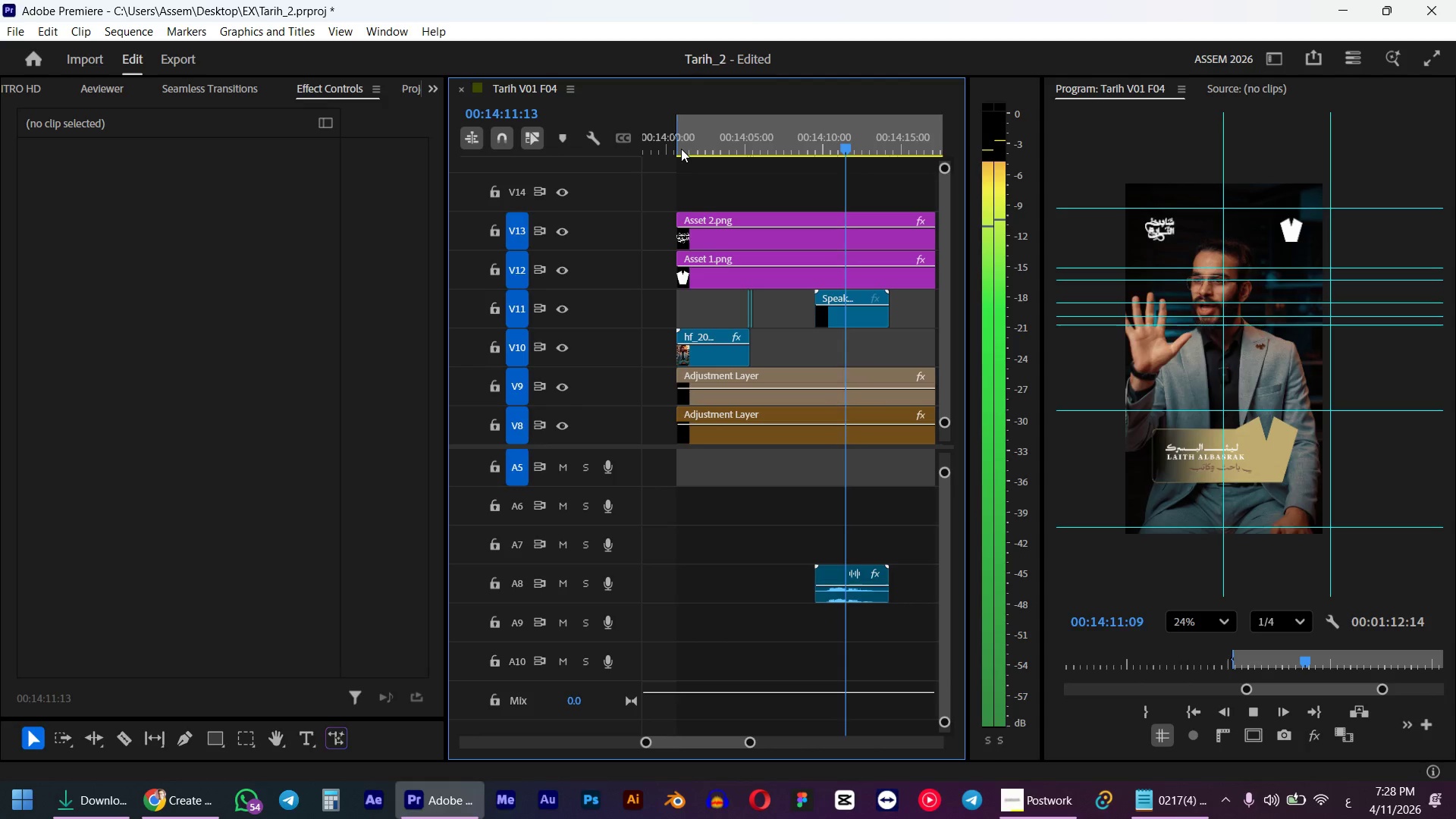 
scroll: coordinate [778, 348], scroll_direction: down, amount: 4.0
 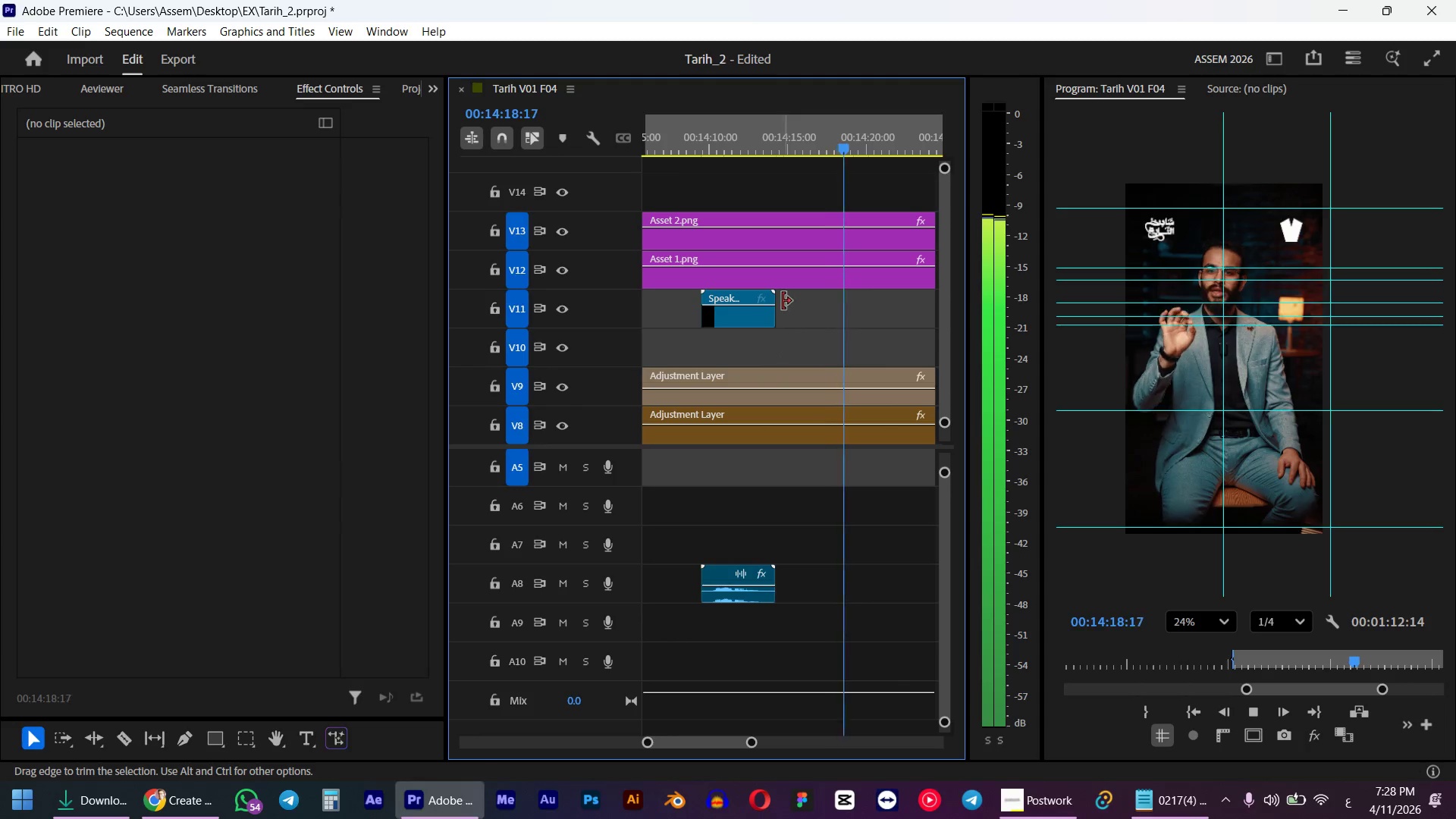 
key(Space)
 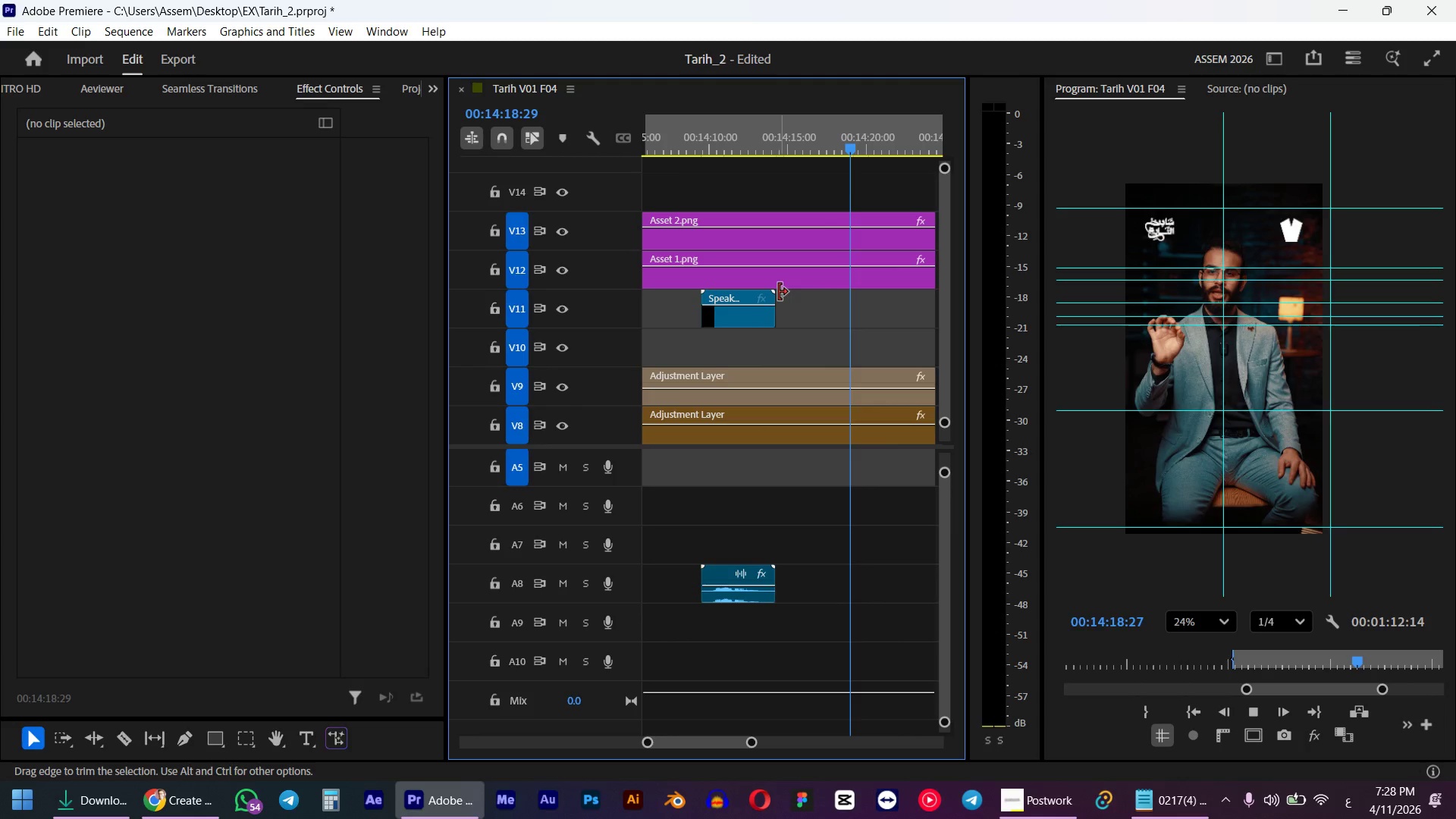 
scroll: coordinate [772, 258], scroll_direction: up, amount: 4.0
 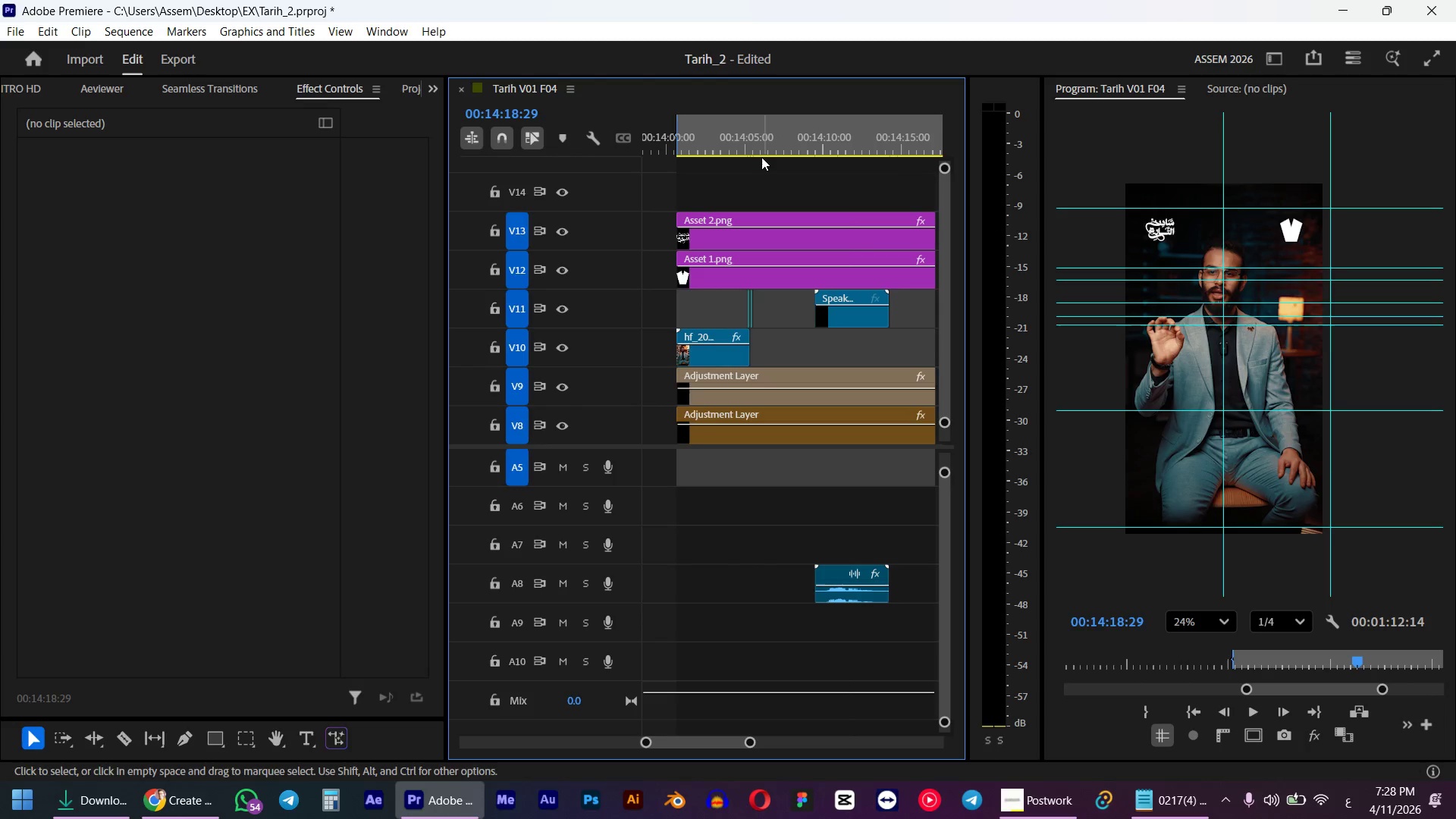 
left_click([761, 155])
 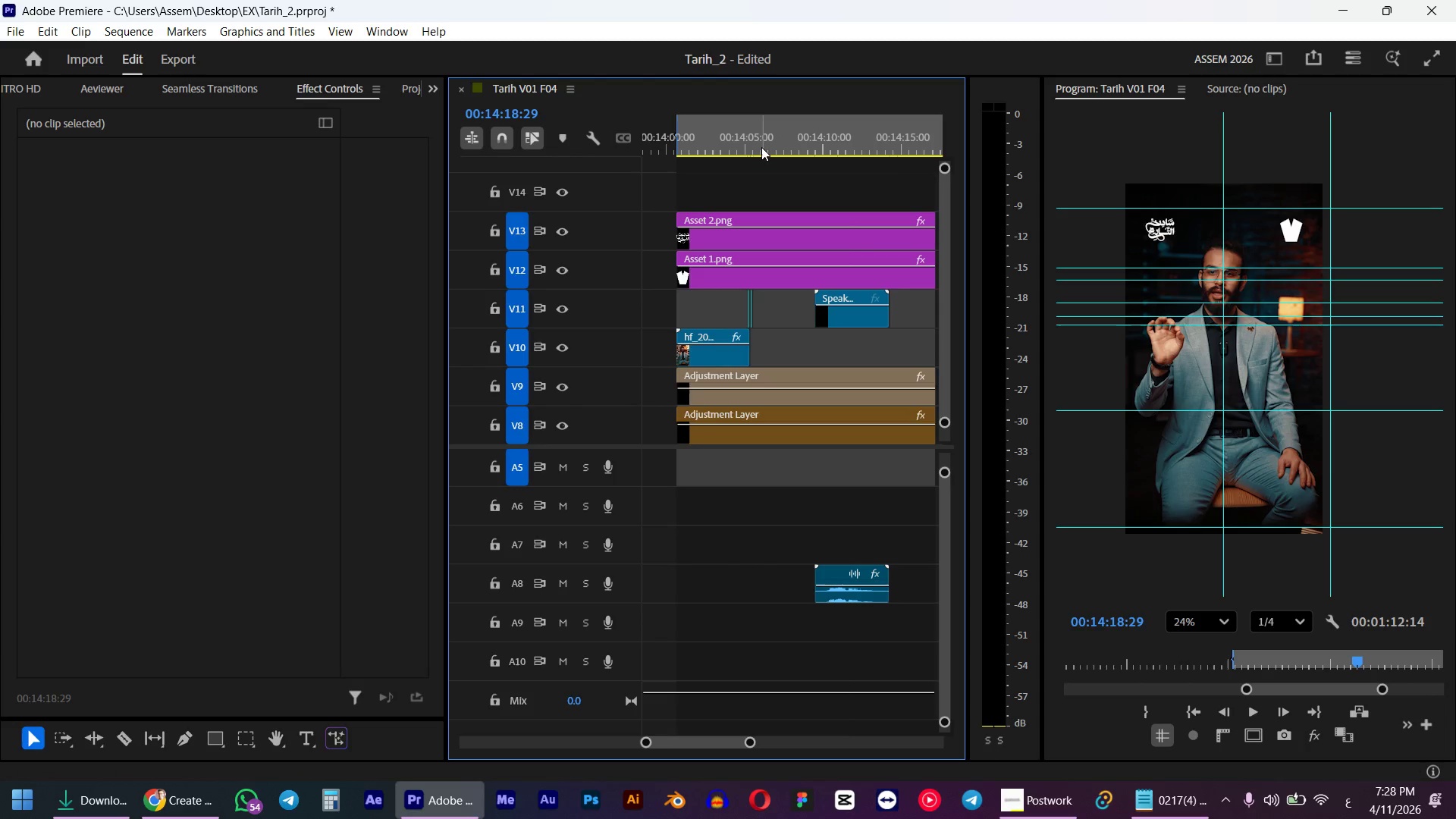 
left_click([759, 139])
 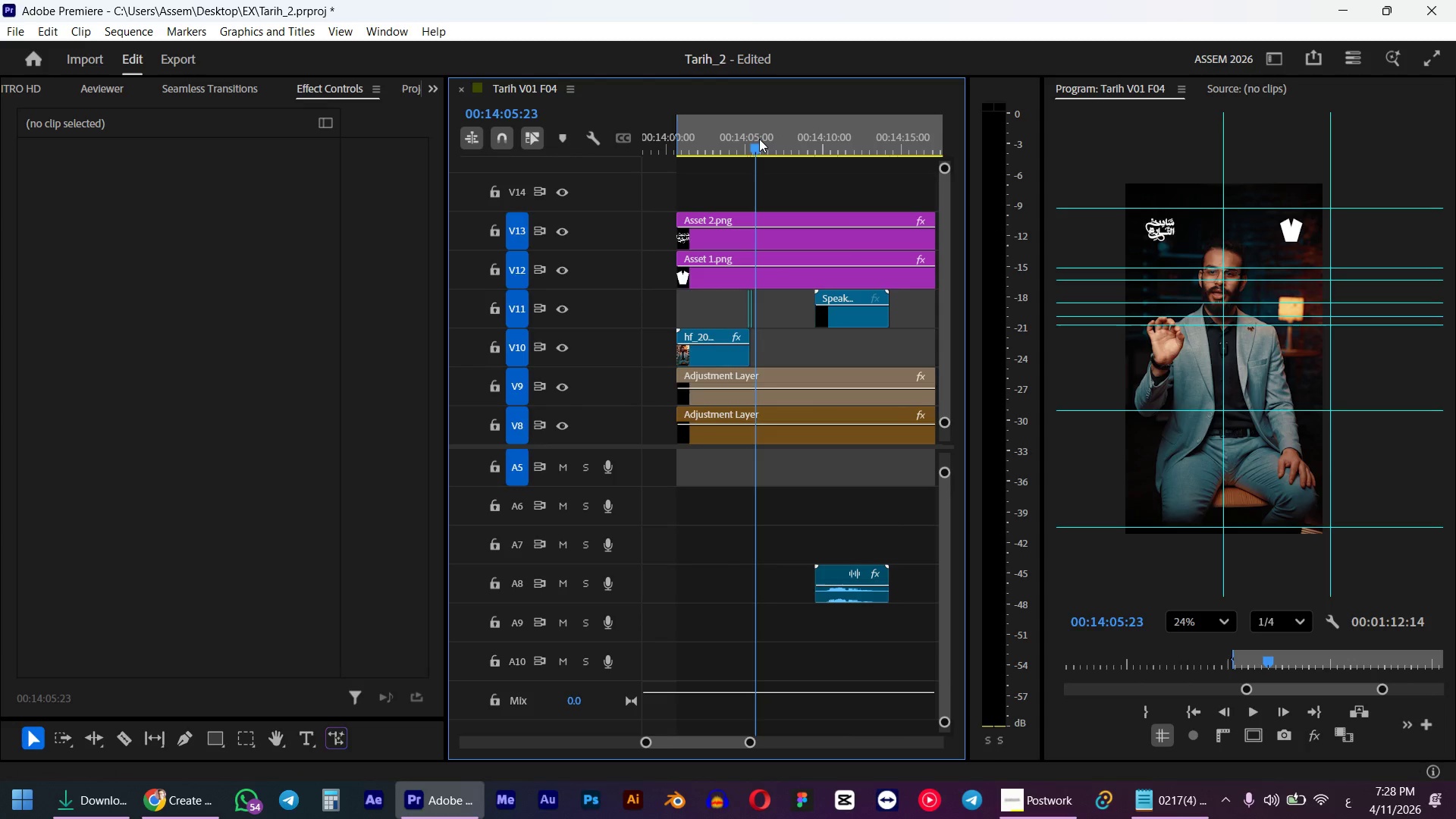 
key(Space)
 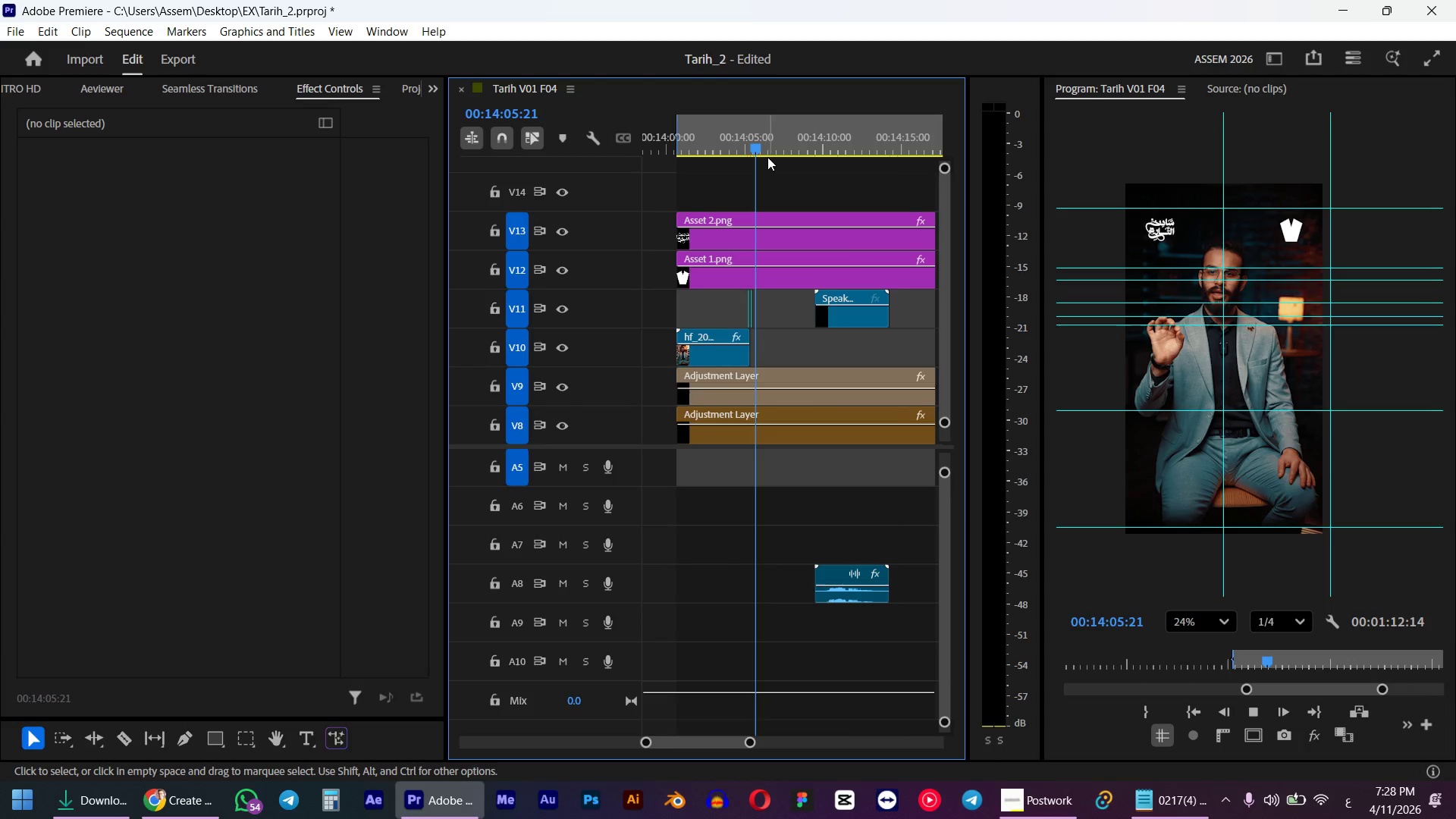 
hold_key(key=ControlLeft, duration=0.7)
scroll: coordinate [829, 332], scroll_direction: down, amount: 5.0
 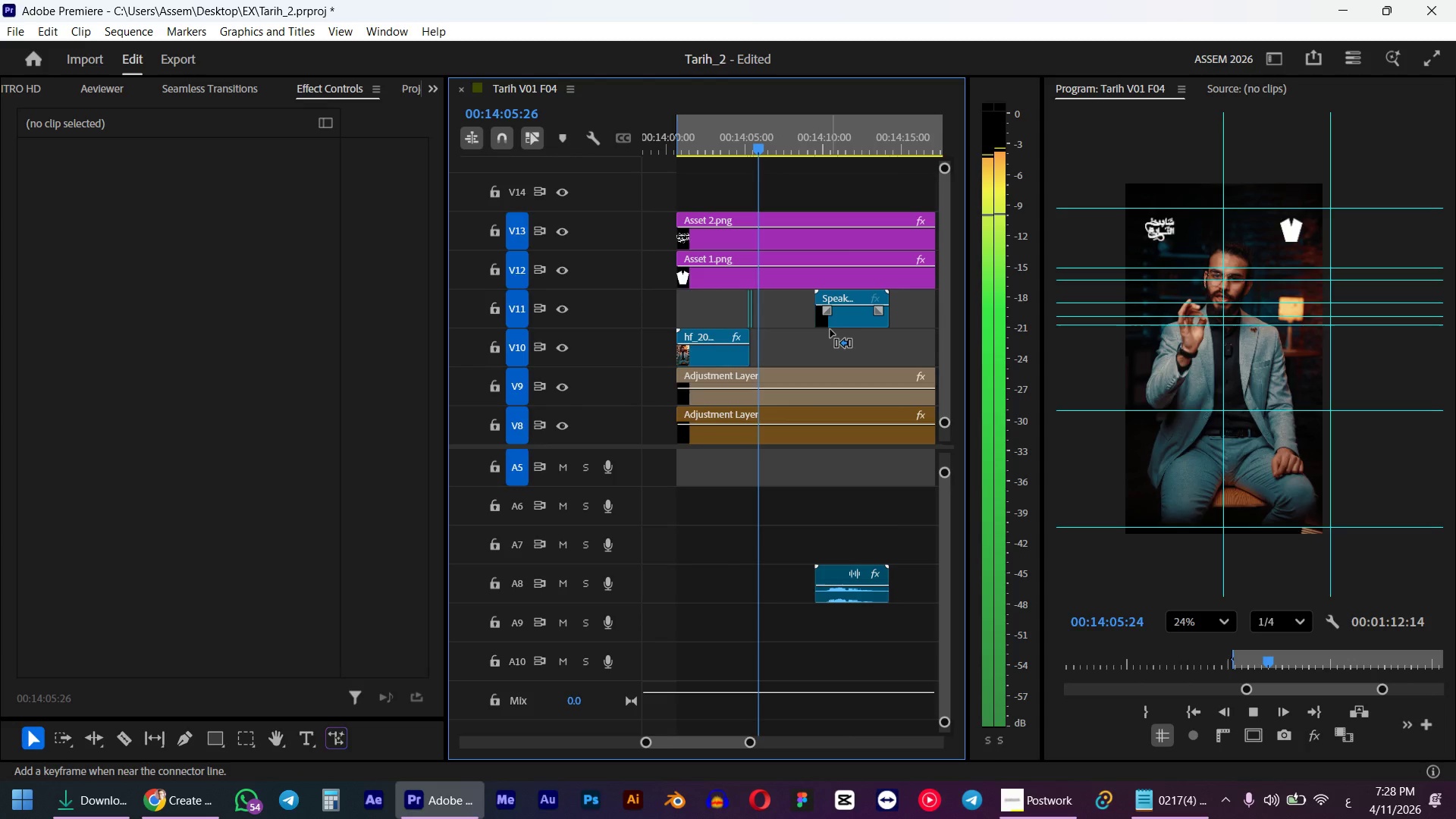 
hold_key(key=ControlLeft, duration=0.45)
scroll: coordinate [845, 340], scroll_direction: down, amount: 4.0
 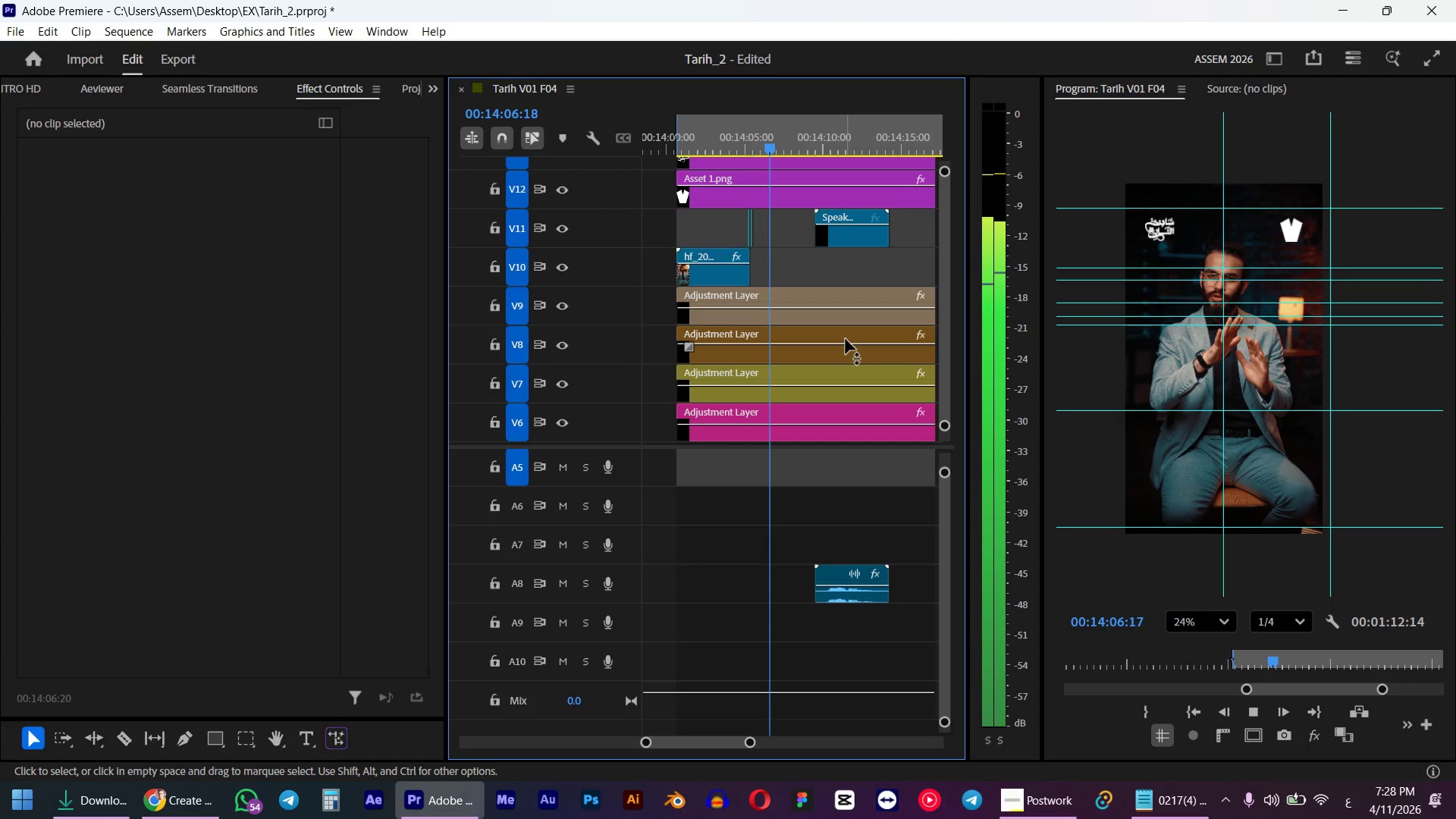 
hold_key(key=AltLeft, duration=0.42)
scroll: coordinate [818, 338], scroll_direction: down, amount: 3.0
 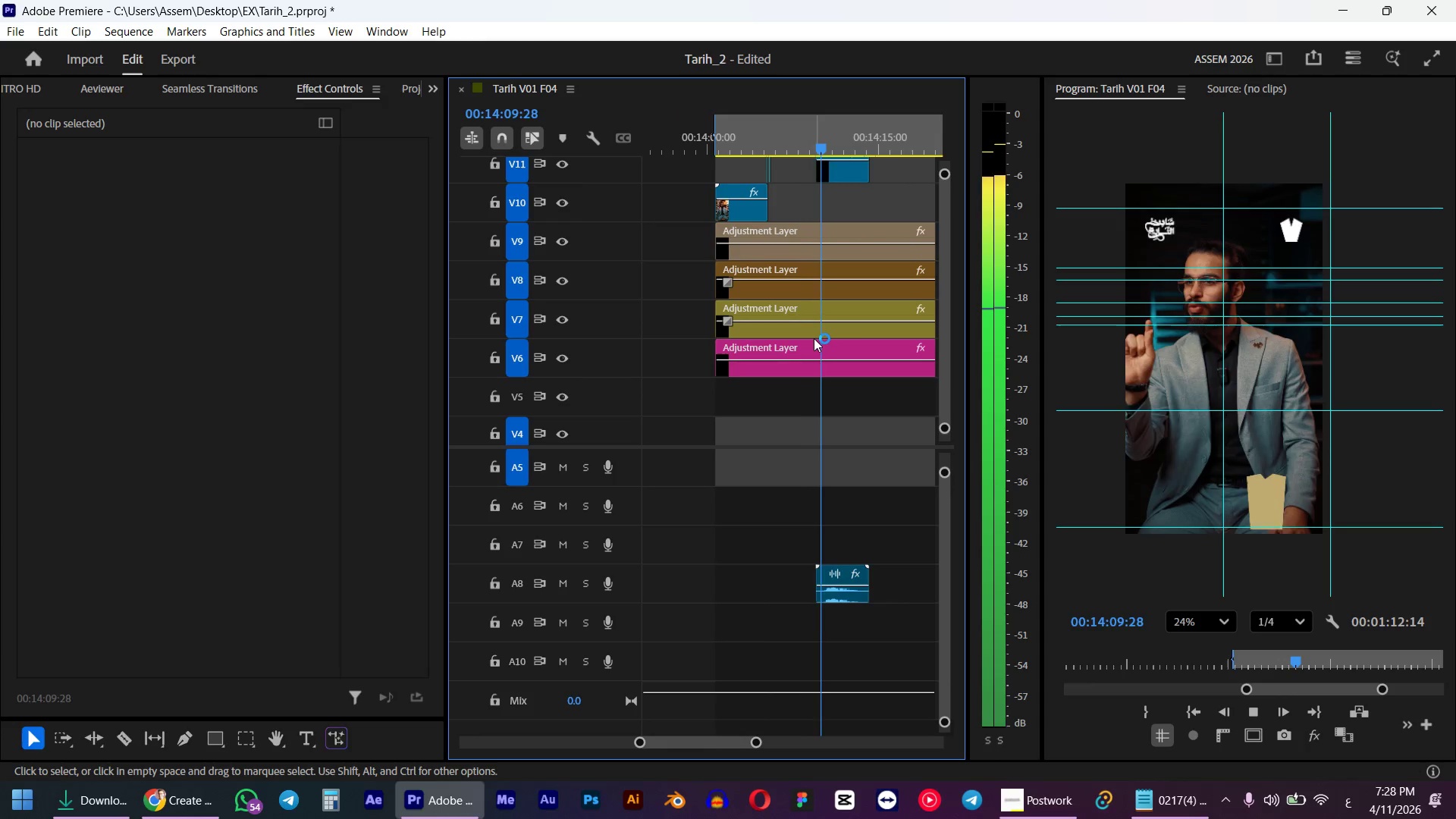 
key(Space)
 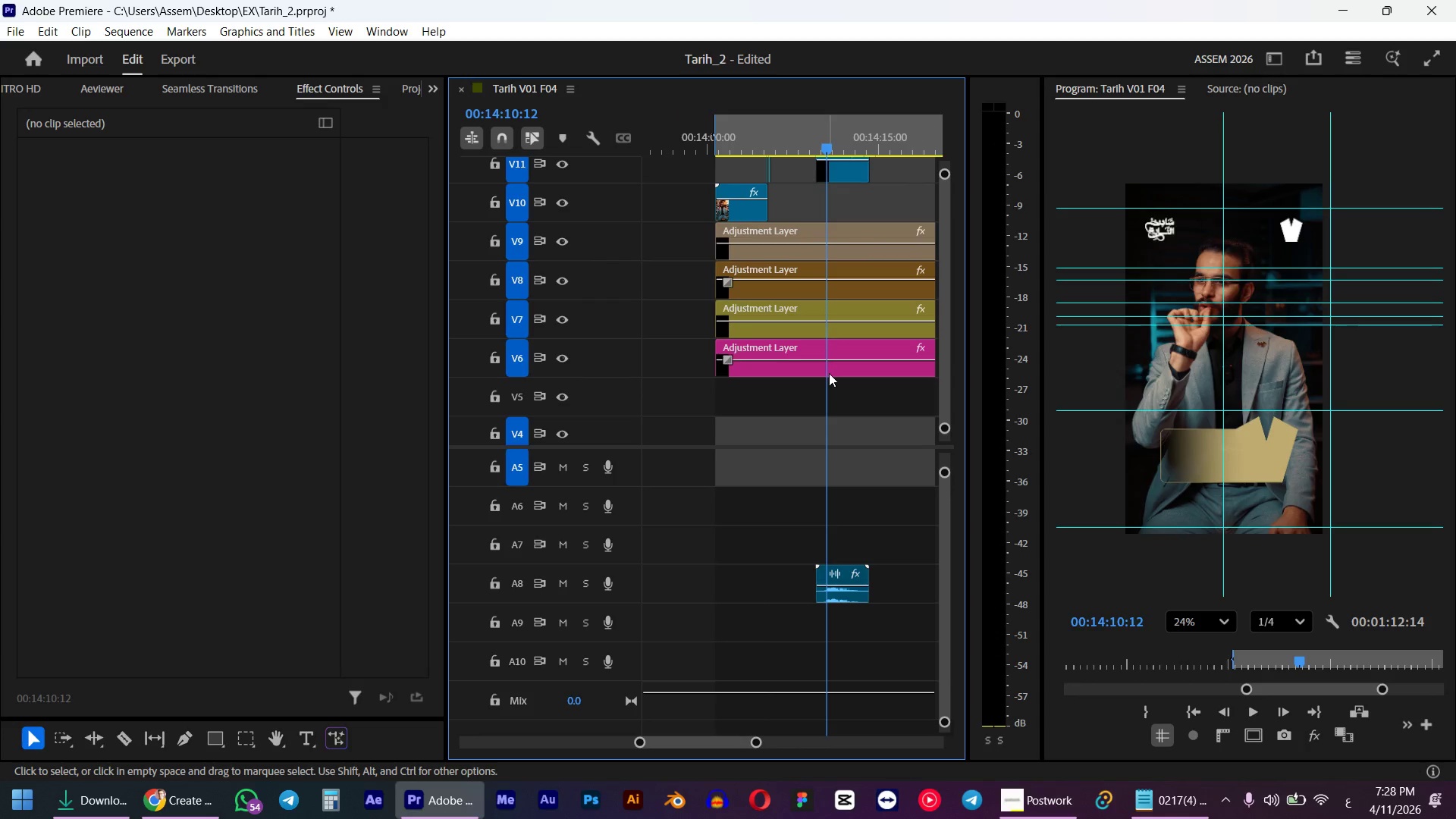 
hold_key(key=ControlLeft, duration=1.24)
scroll: coordinate [833, 380], scroll_direction: down, amount: 9.0
 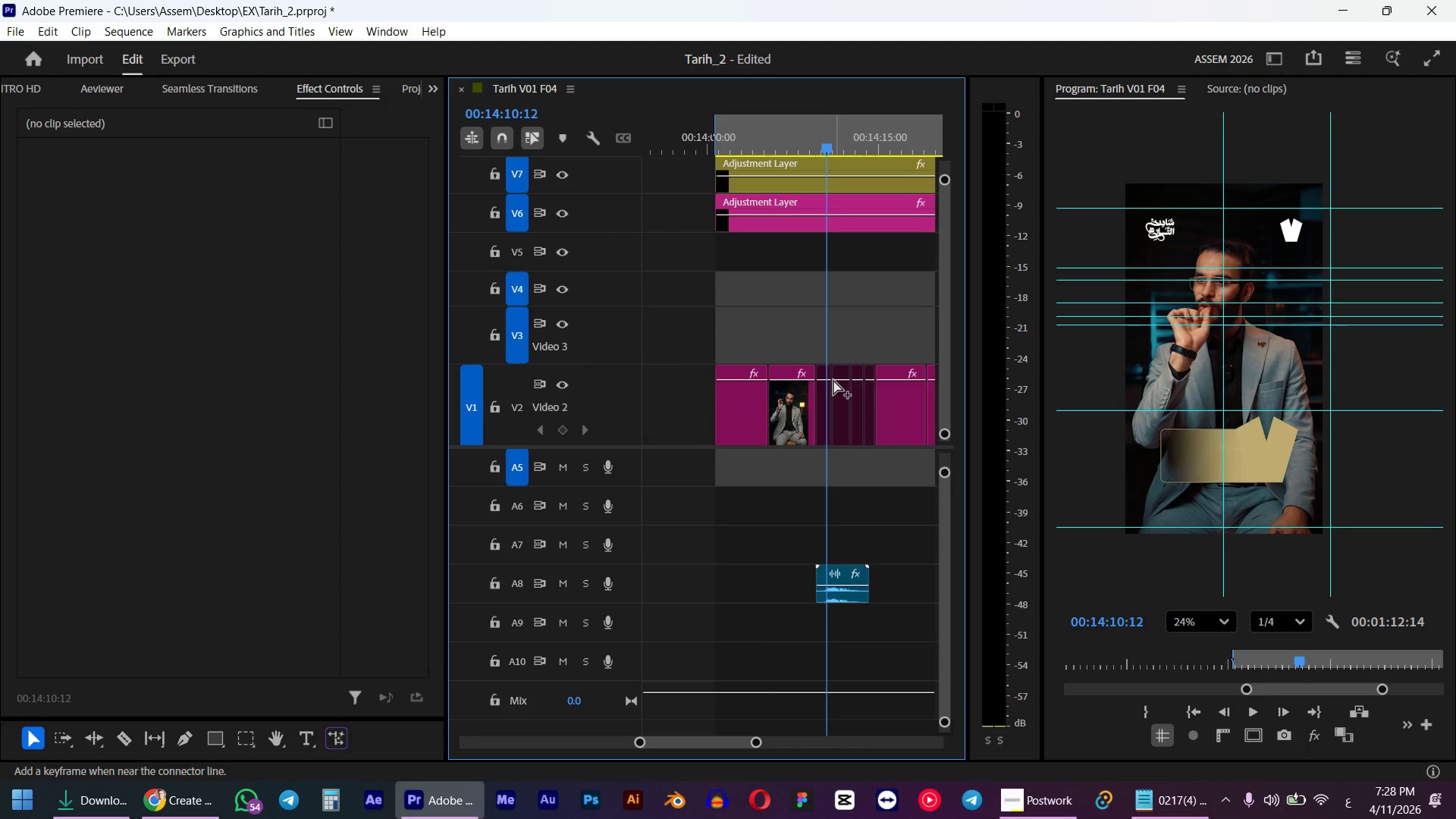 
key(Space)
 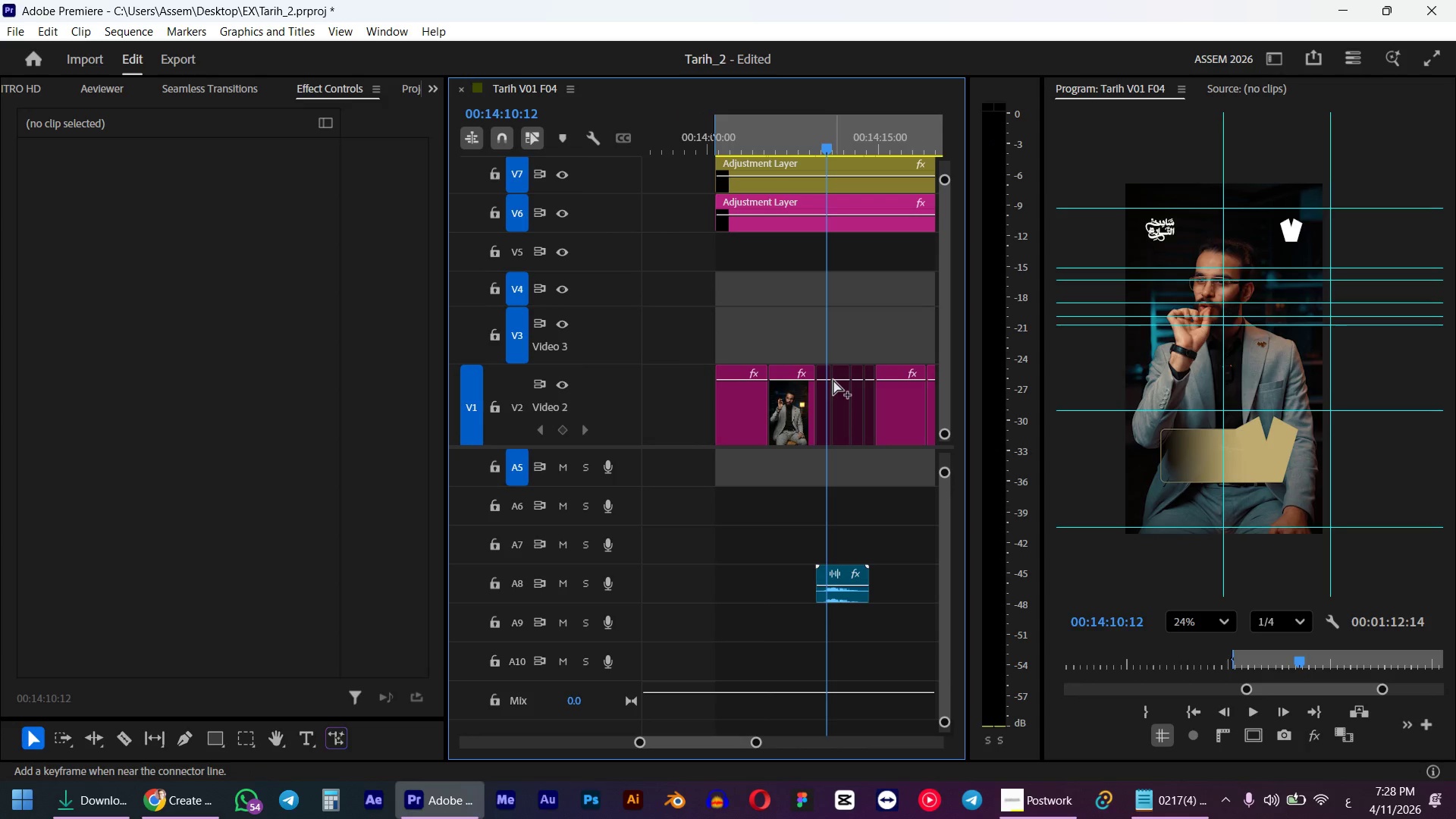 
scroll: coordinate [844, 415], scroll_direction: down, amount: 1.0
 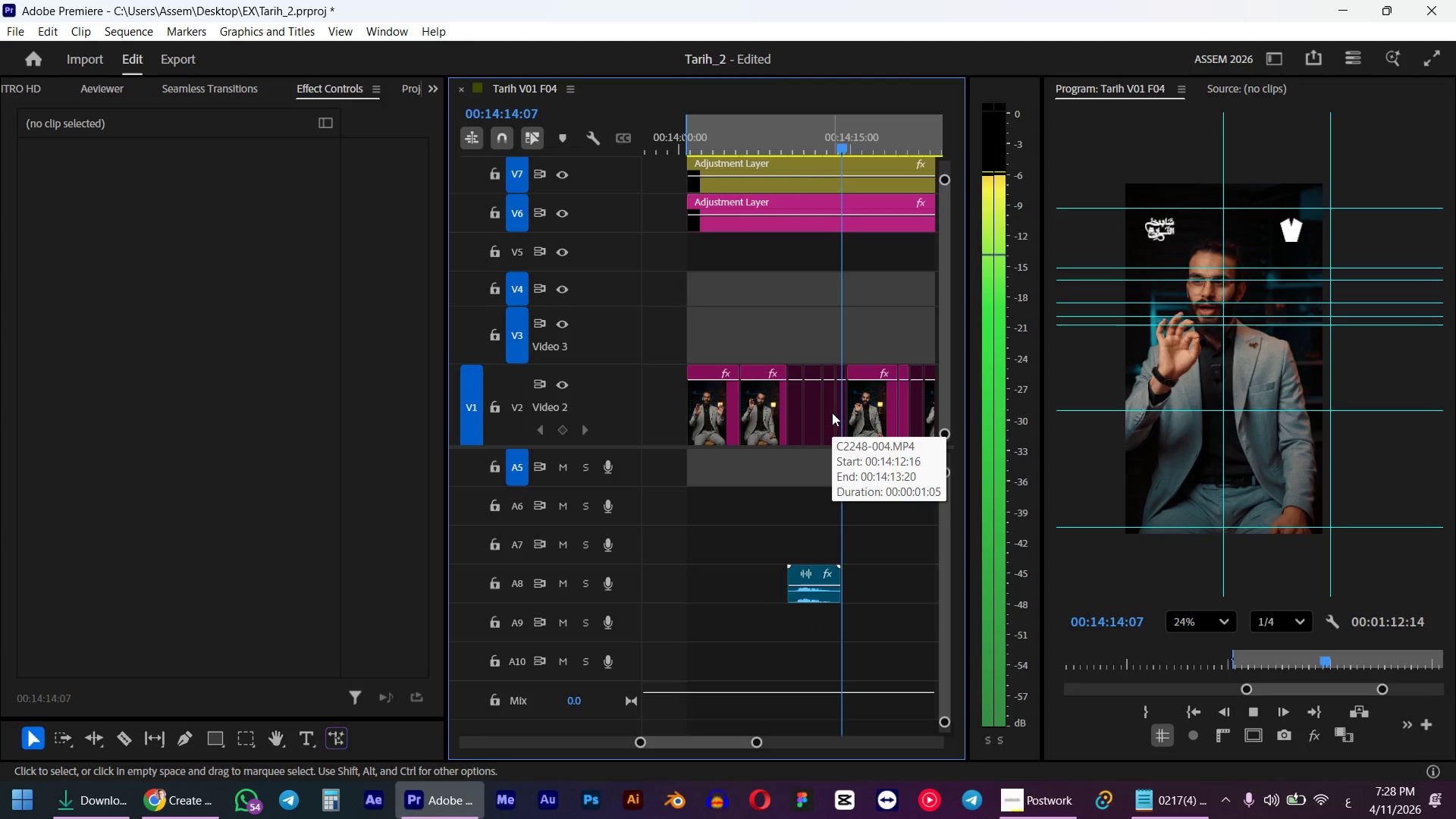 
wait(5.46)
 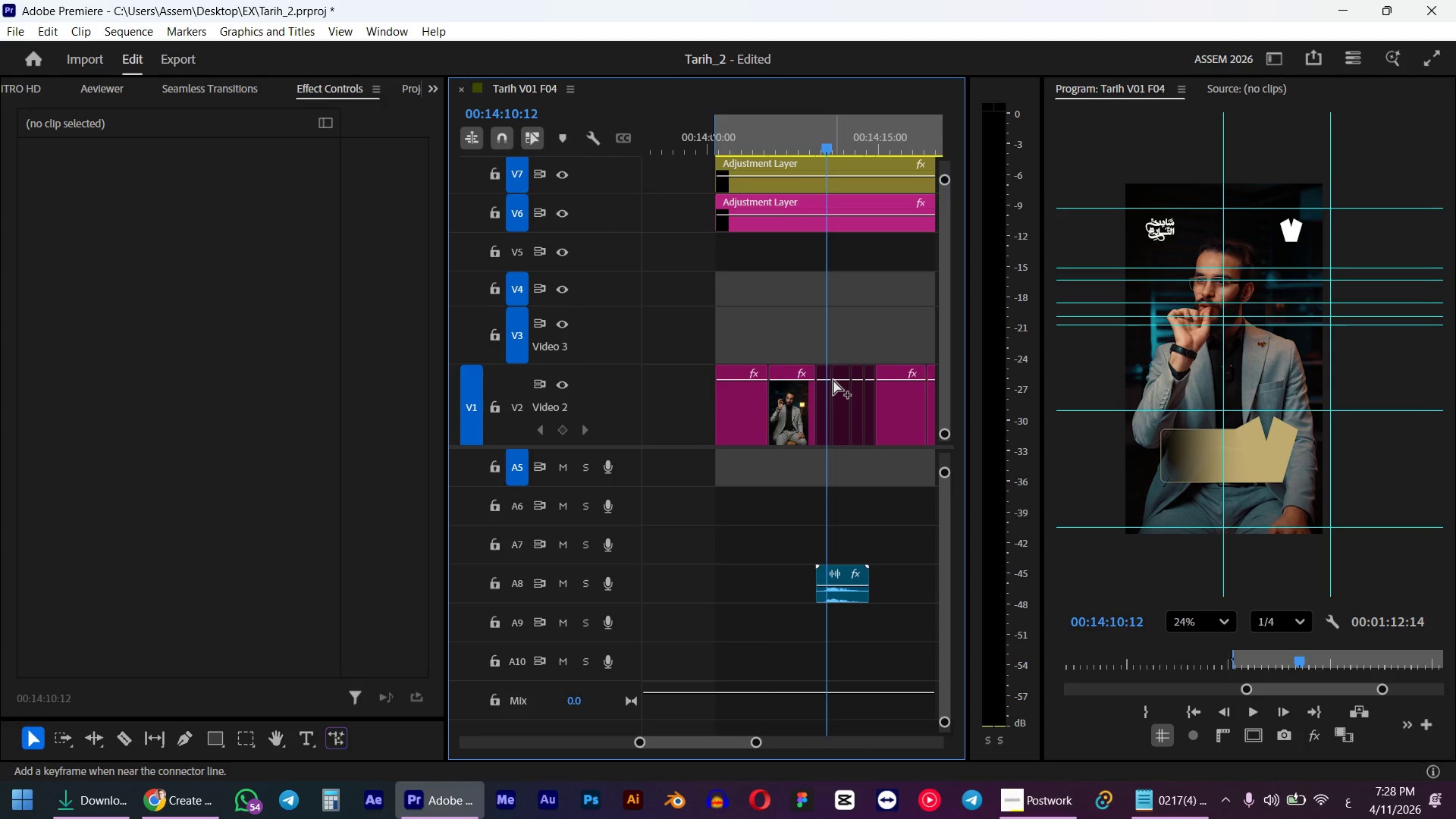 
hold_key(key=Space, duration=4.94)
 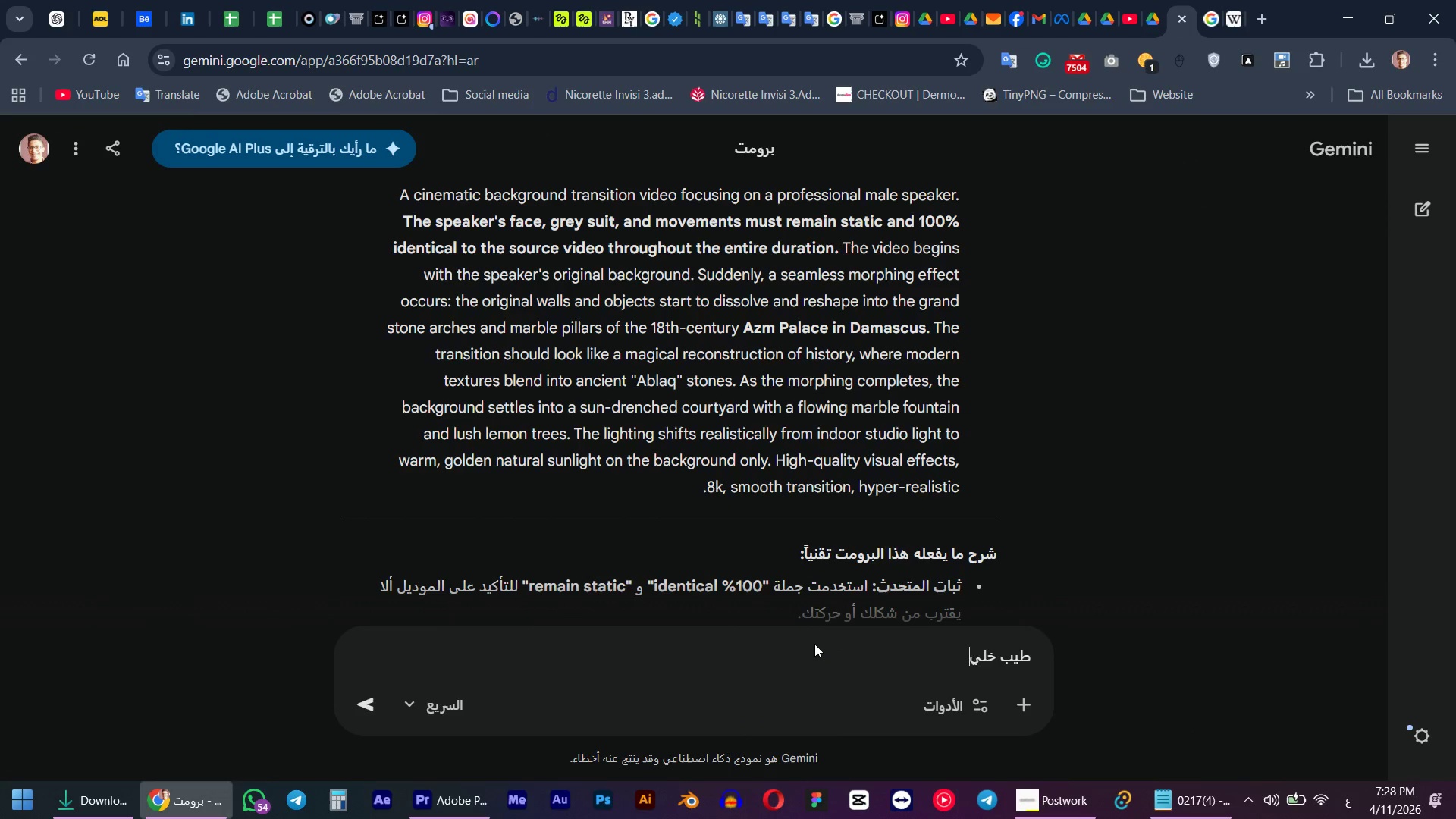 
left_click([198, 803])
 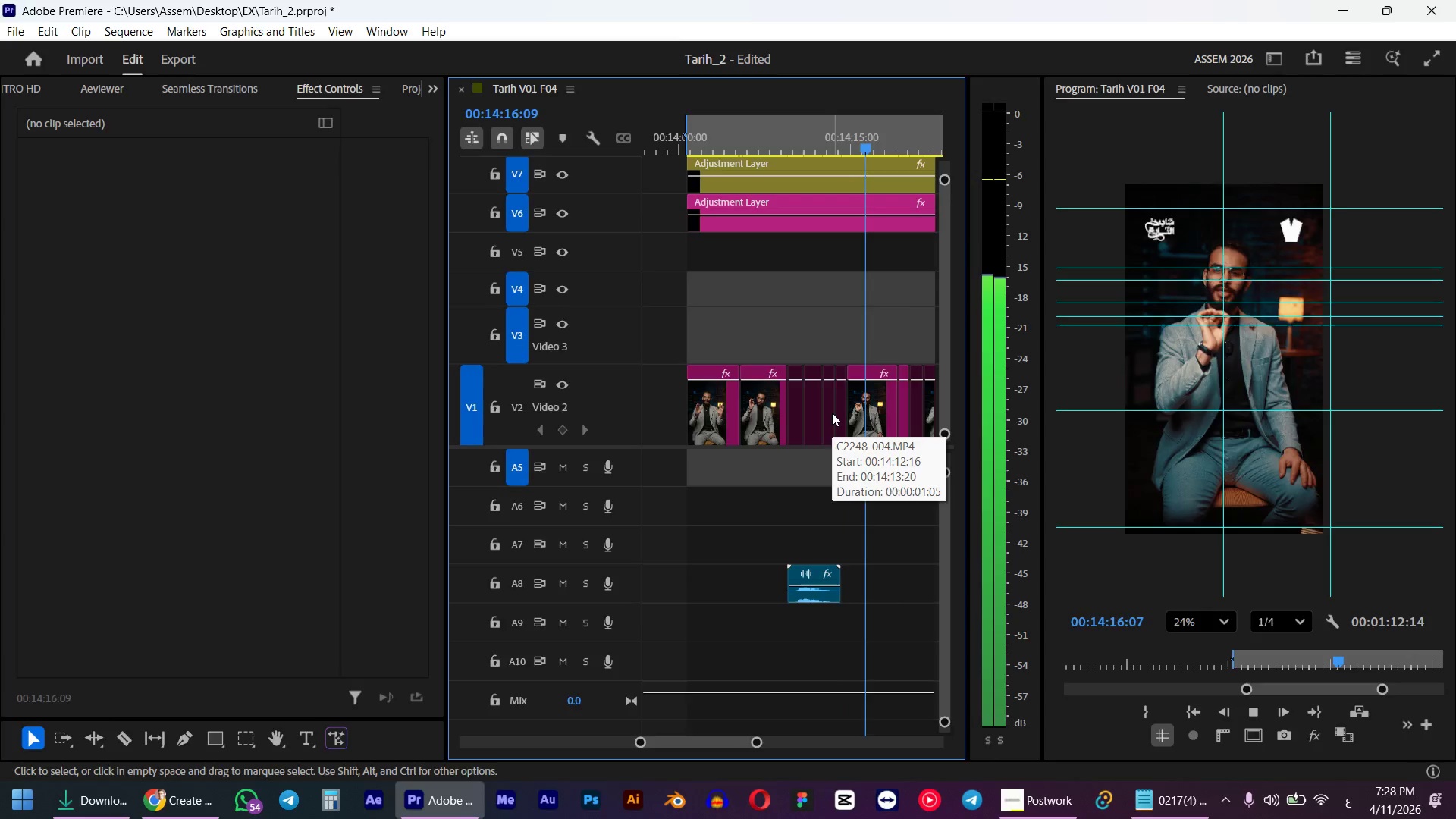 
left_click([1178, 24])
 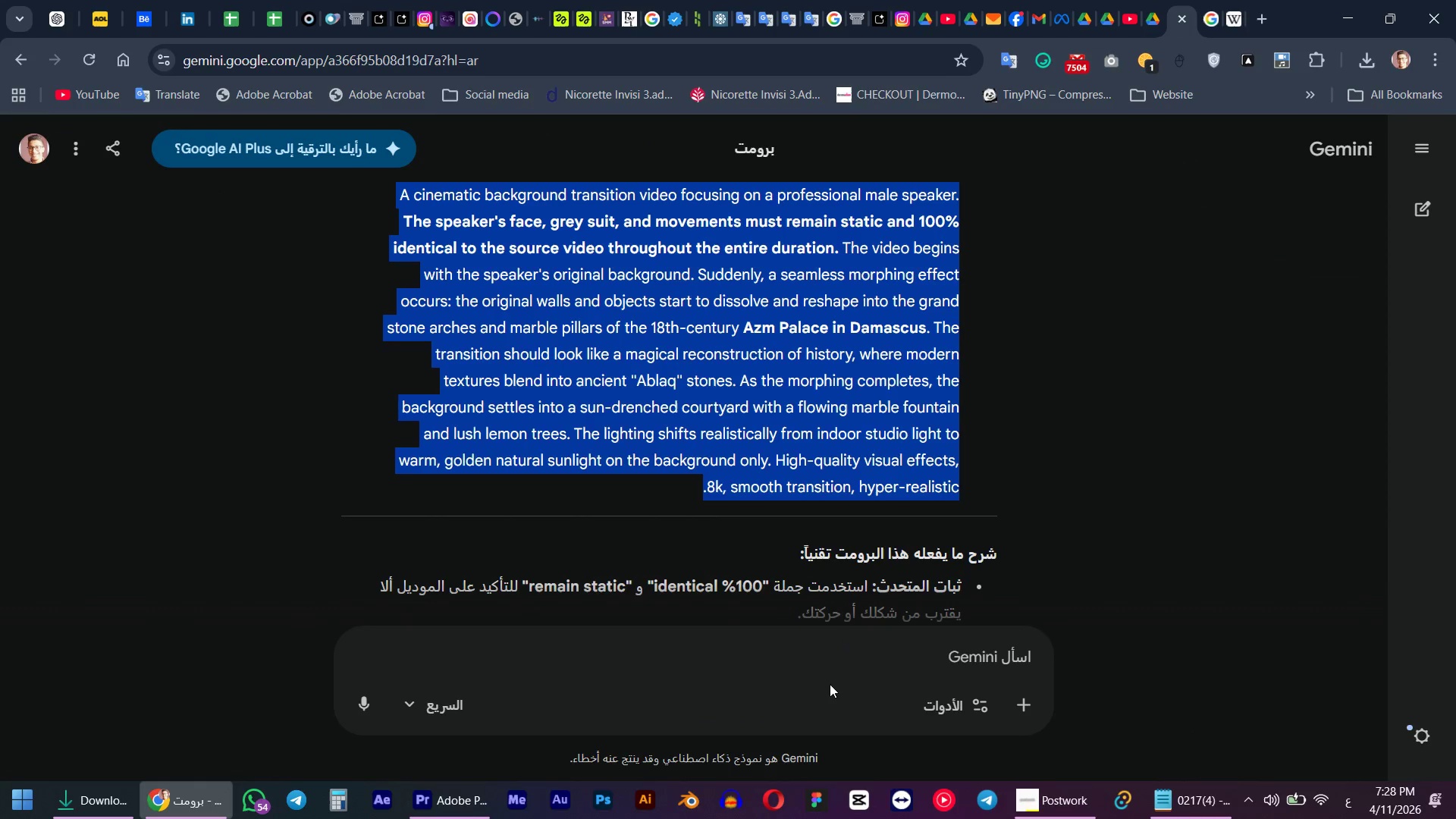 
left_click([827, 648])
 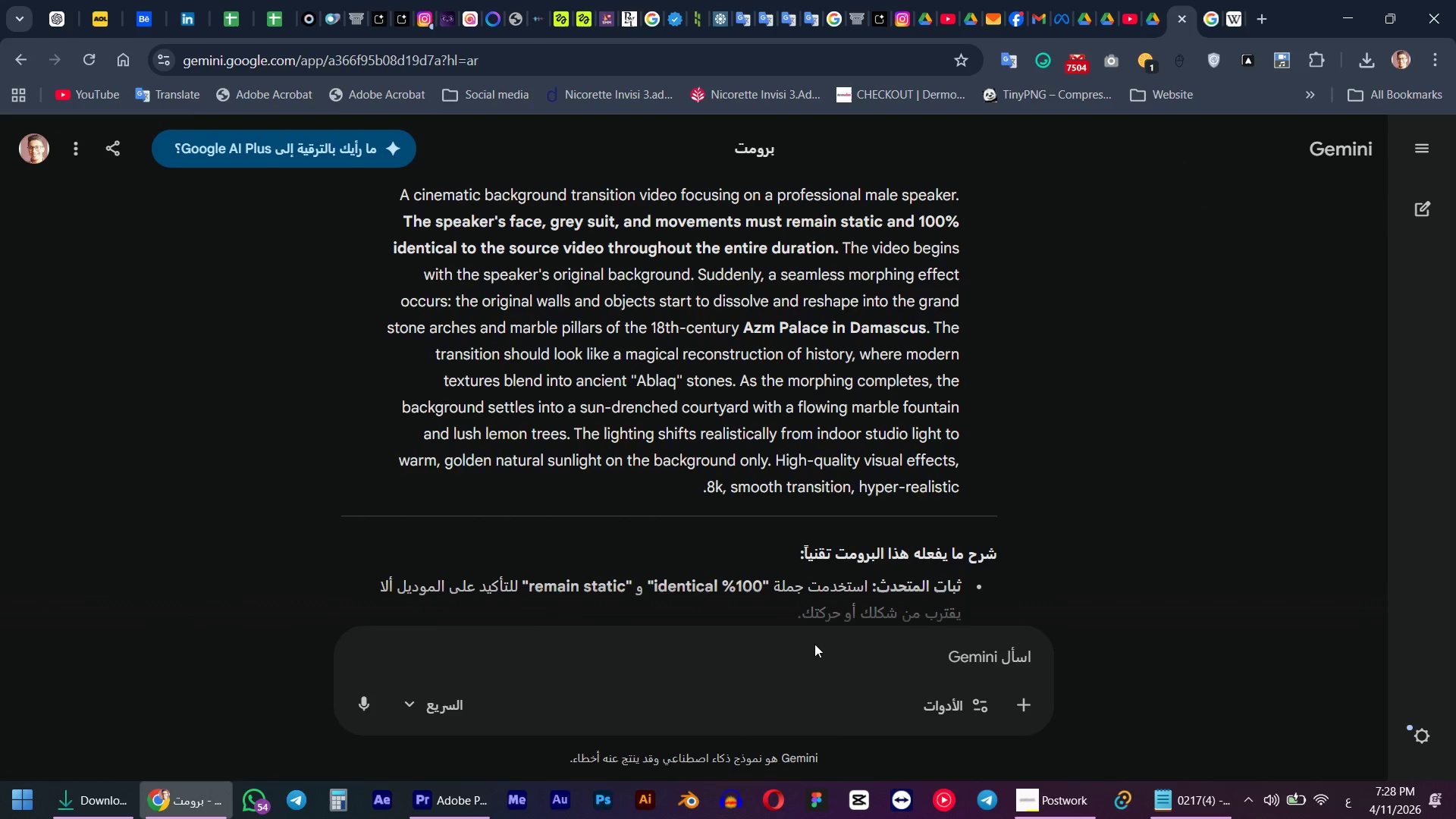 
type('dfogdkh kv[u gght;hv fjhu m)
key(Backspace)
key(Backspace)
type(m hgtd]d, uhd.; julgd h)
key(Backspace)
type(3 h, 4 ht;hv lkhsfm ggpgrm hg[]d]m lk hgtd]d, )
 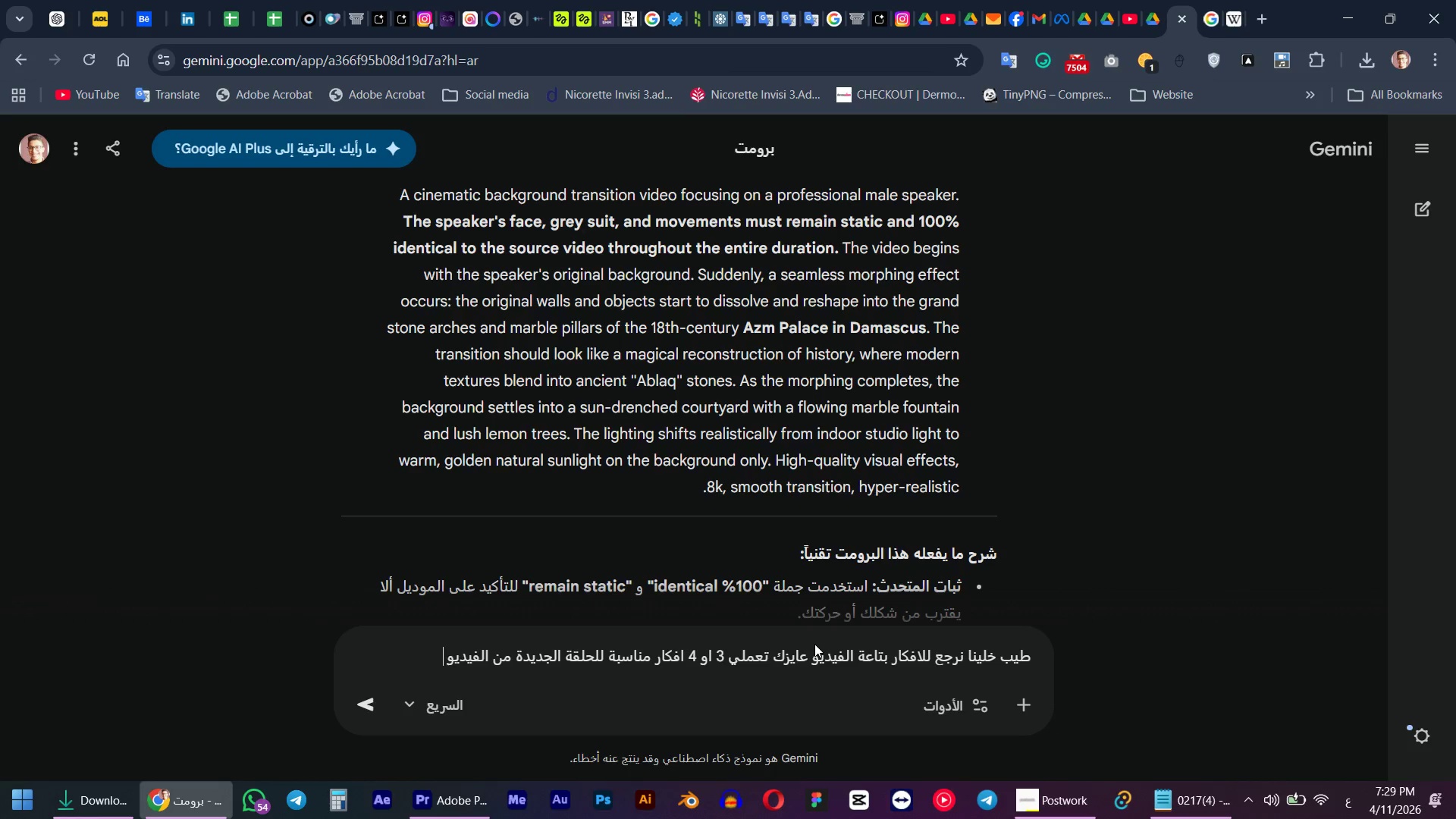 
key(Enter)
 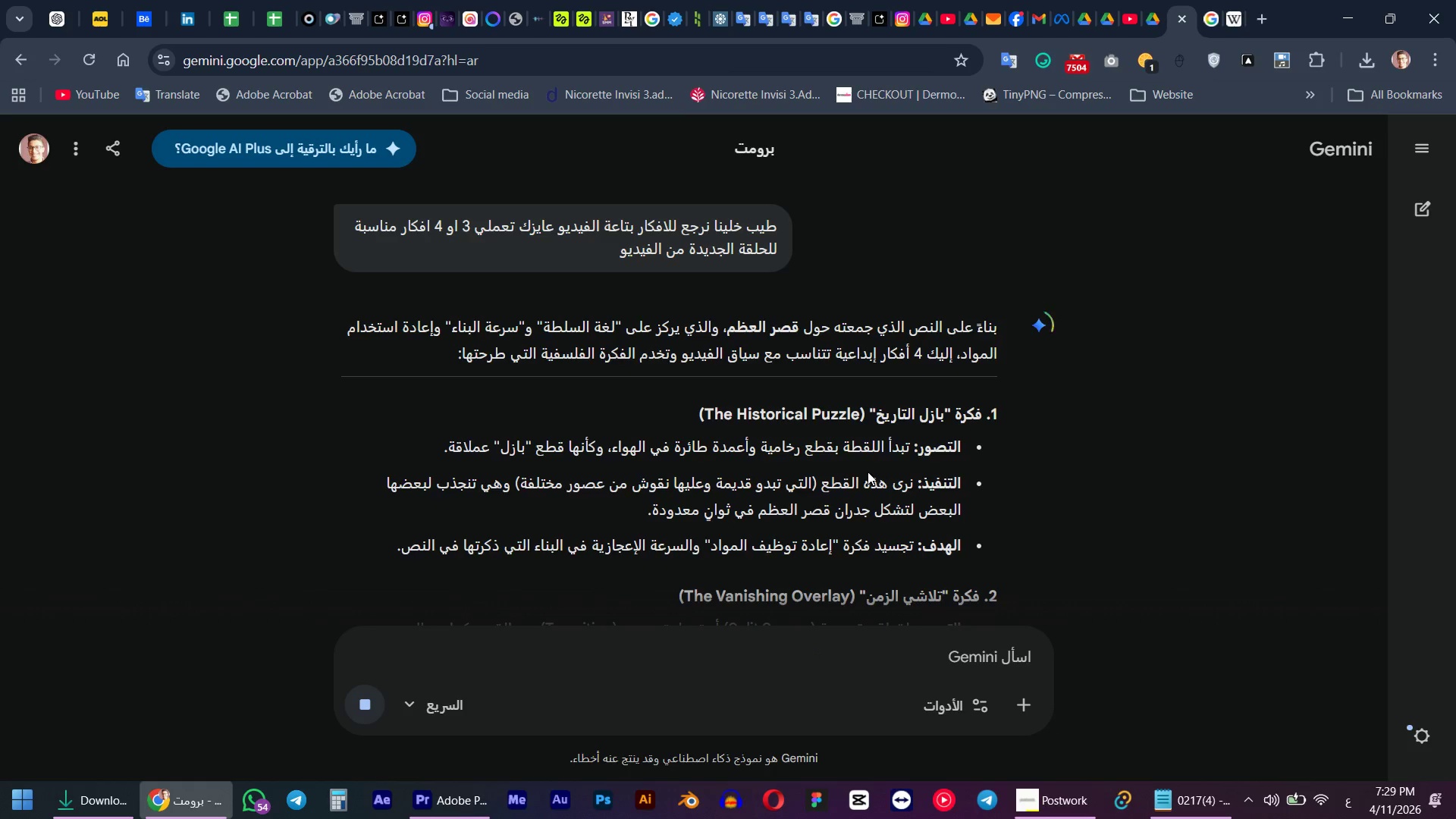 
wait(13.52)
 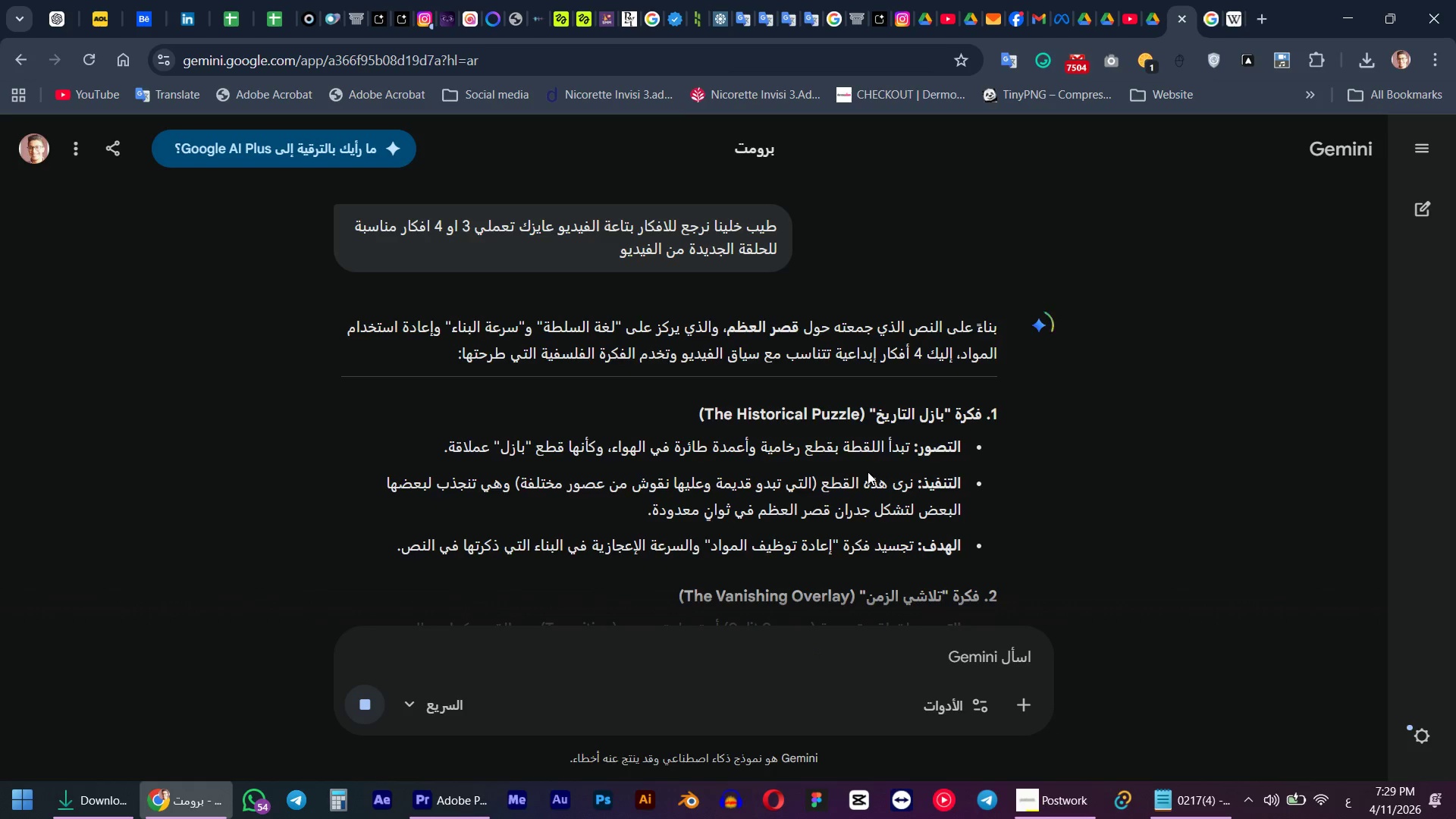 
scroll: coordinate [832, 510], scroll_direction: down, amount: 1.0
 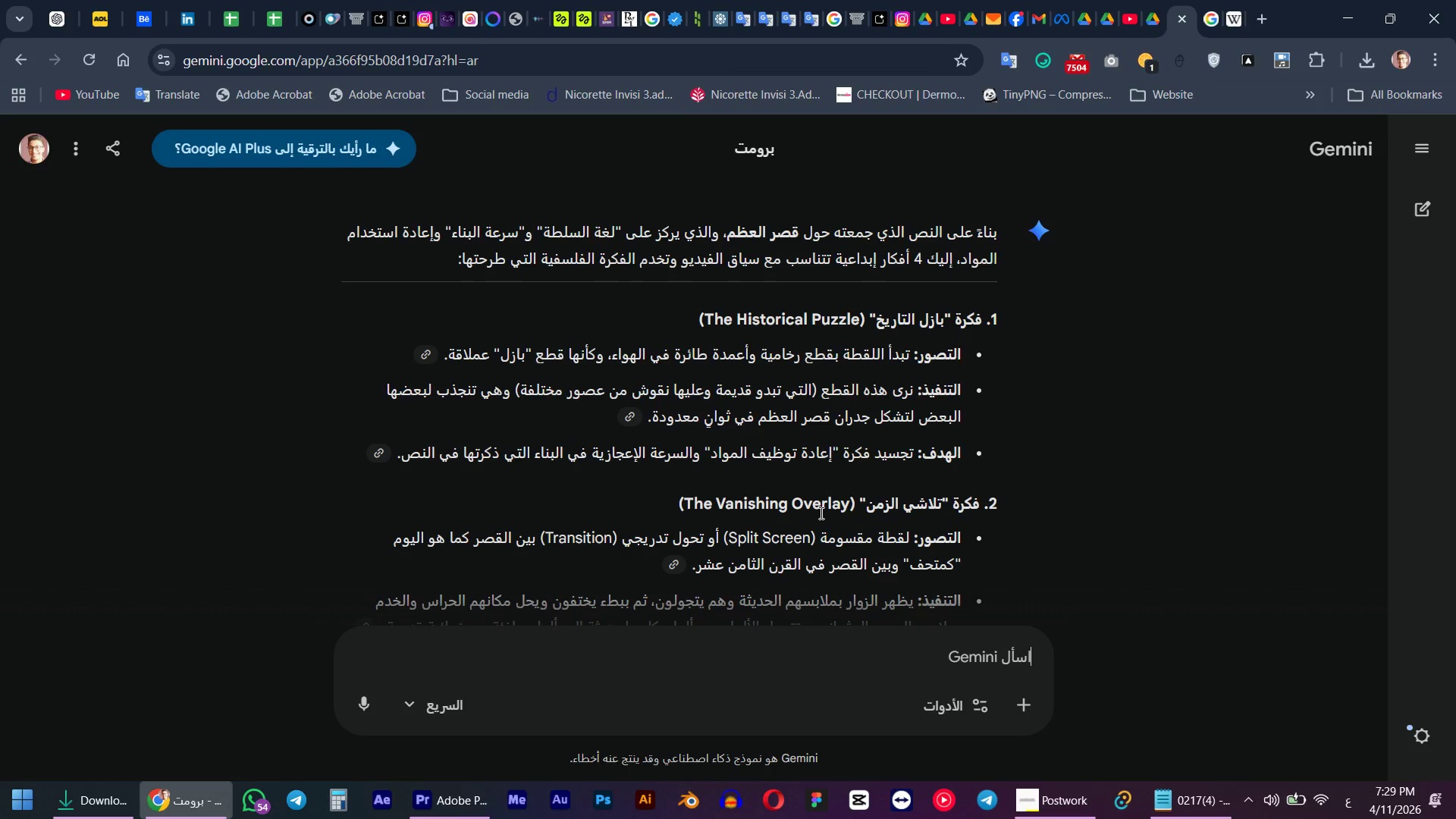 
wait(5.88)
 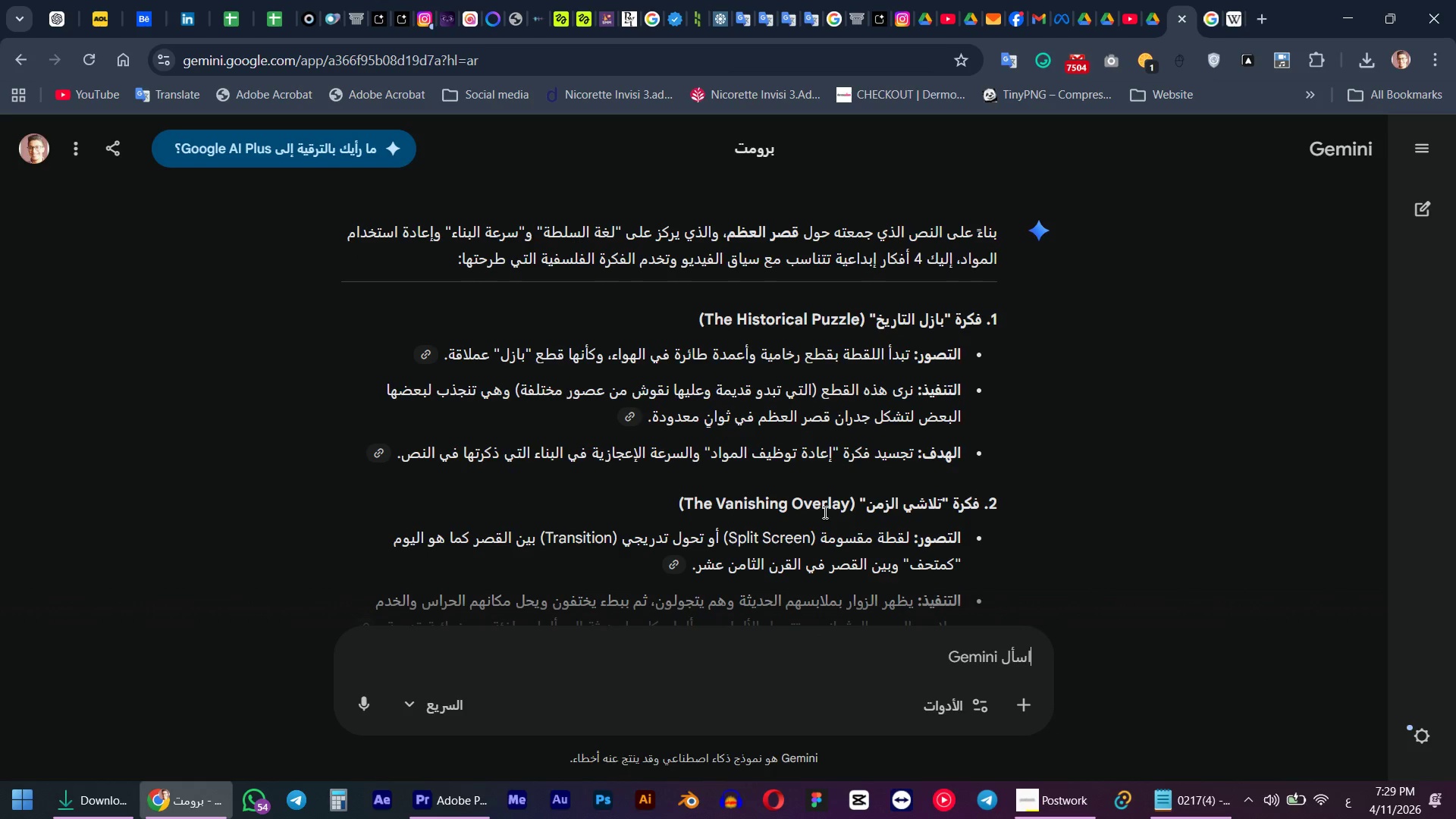 
scroll: coordinate [820, 513], scroll_direction: down, amount: 1.0
 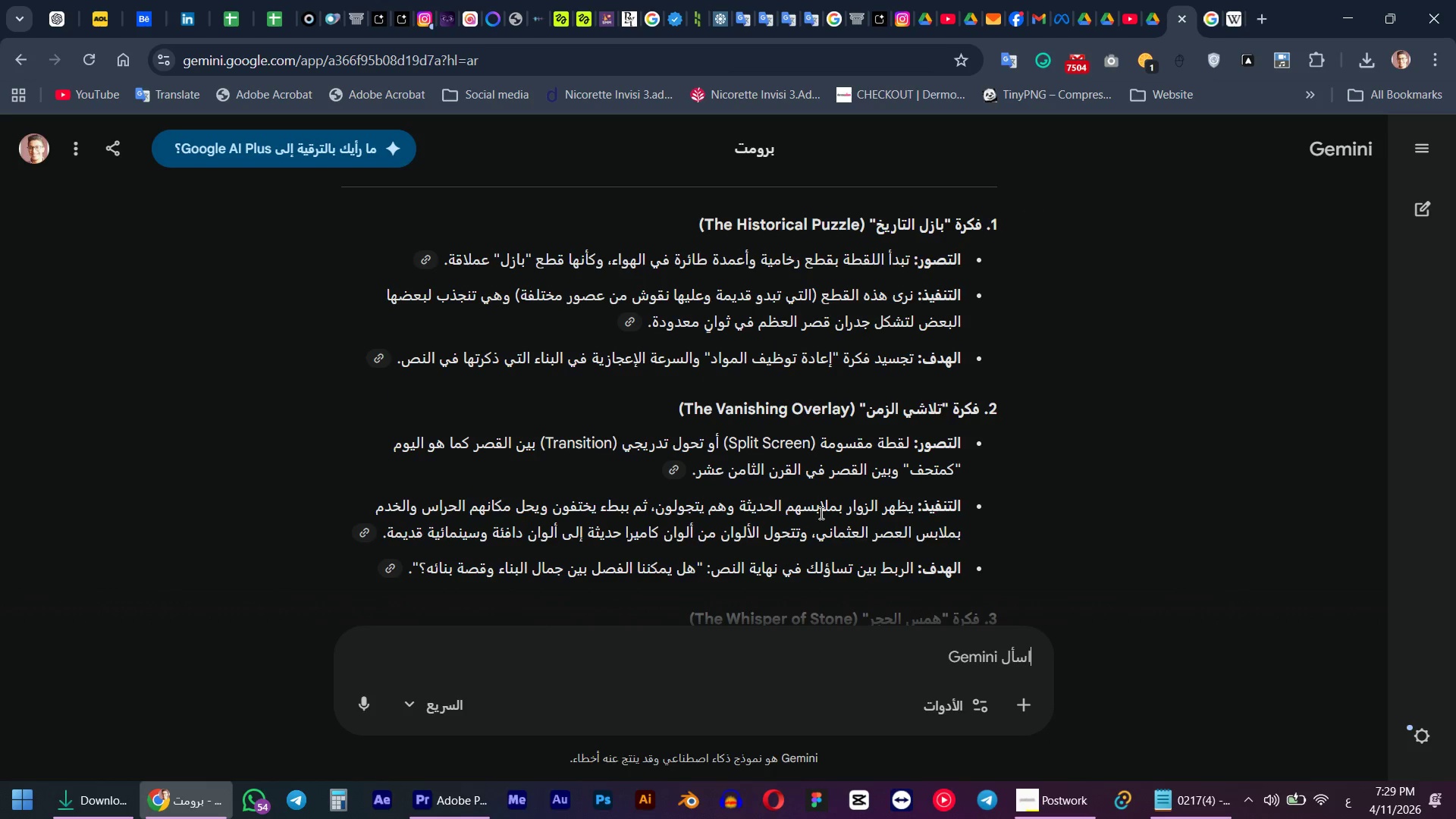 
wait(8.14)
 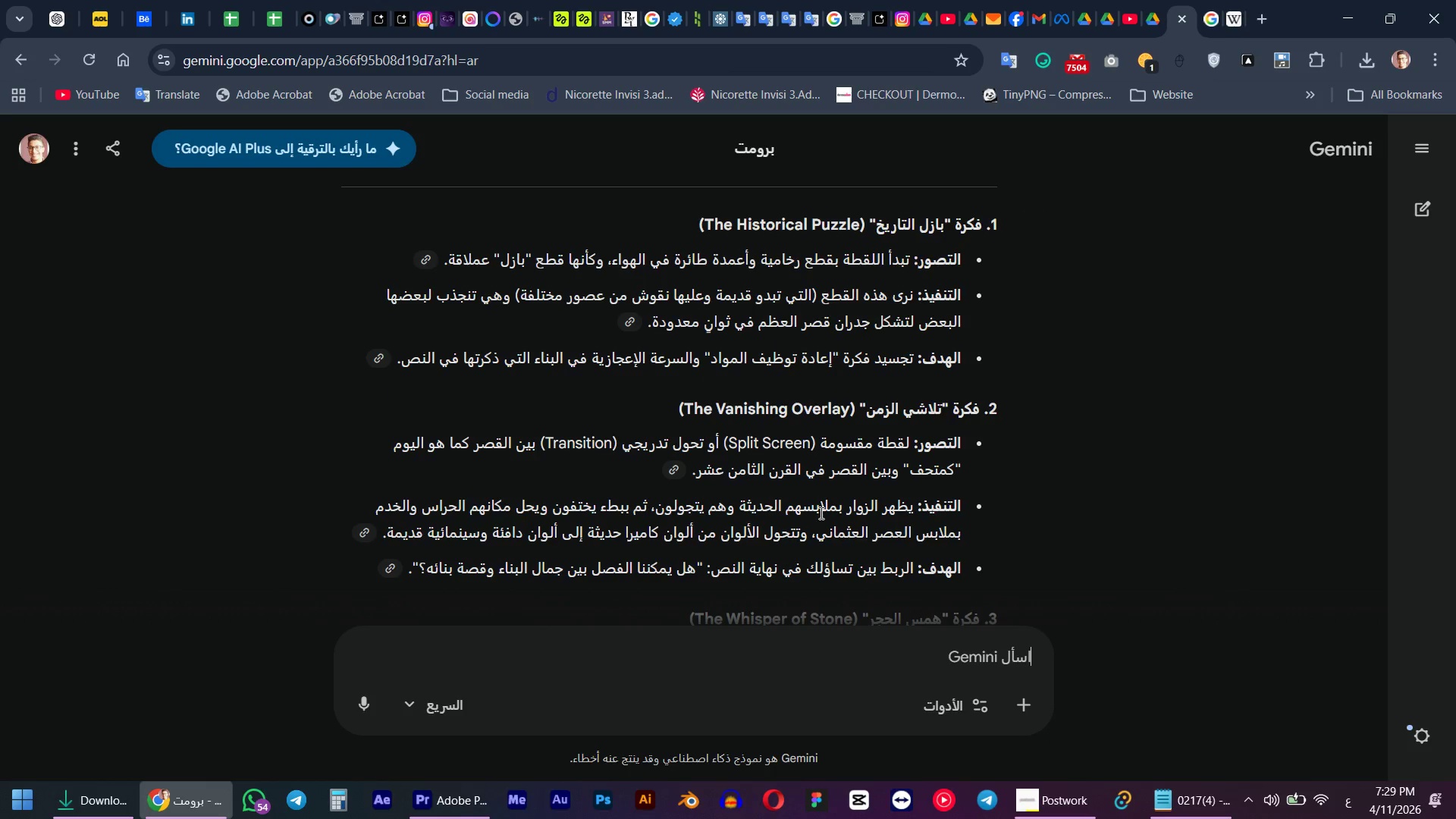 
scroll: coordinate [820, 513], scroll_direction: down, amount: 1.0
 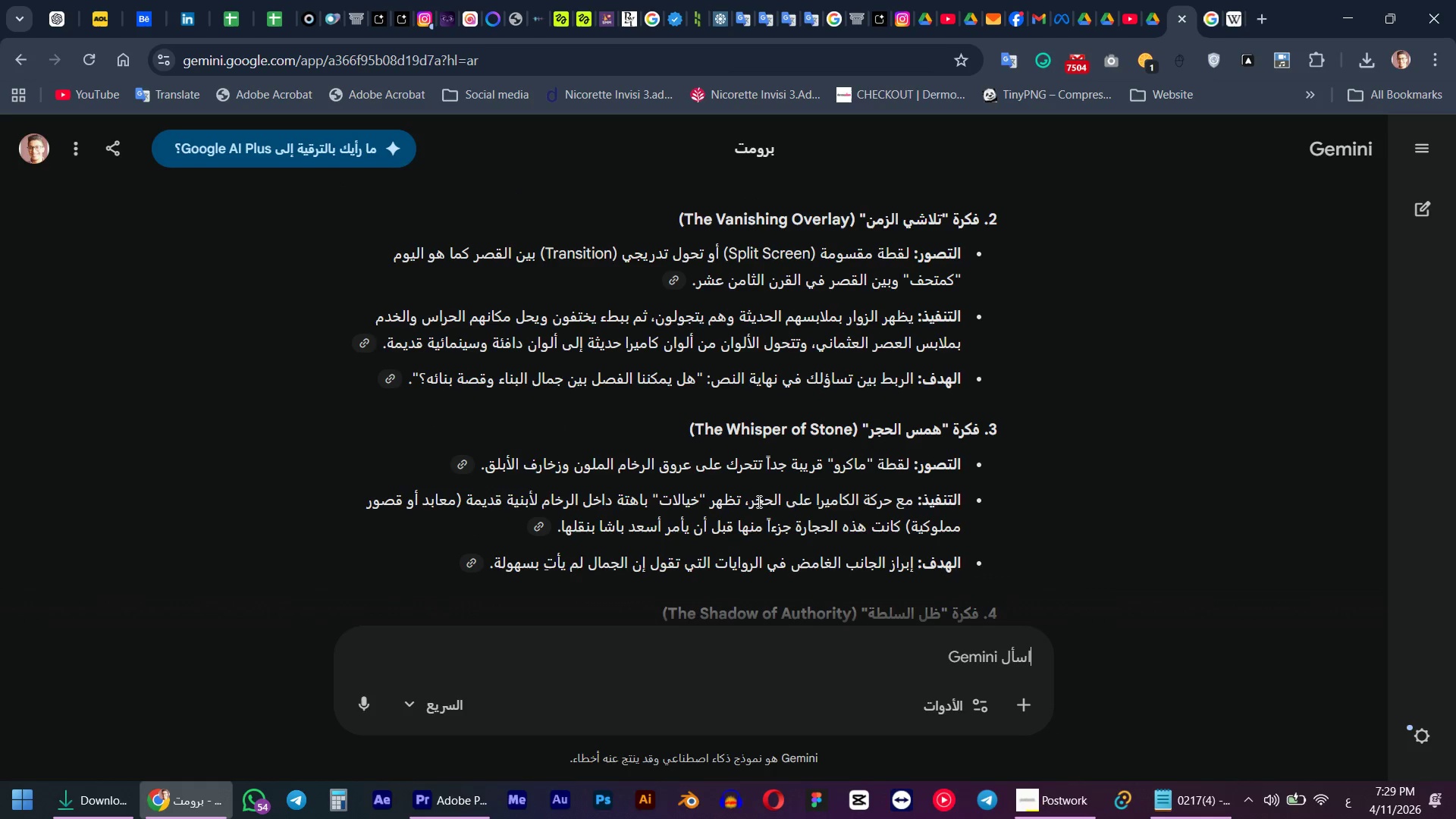 
wait(9.81)
 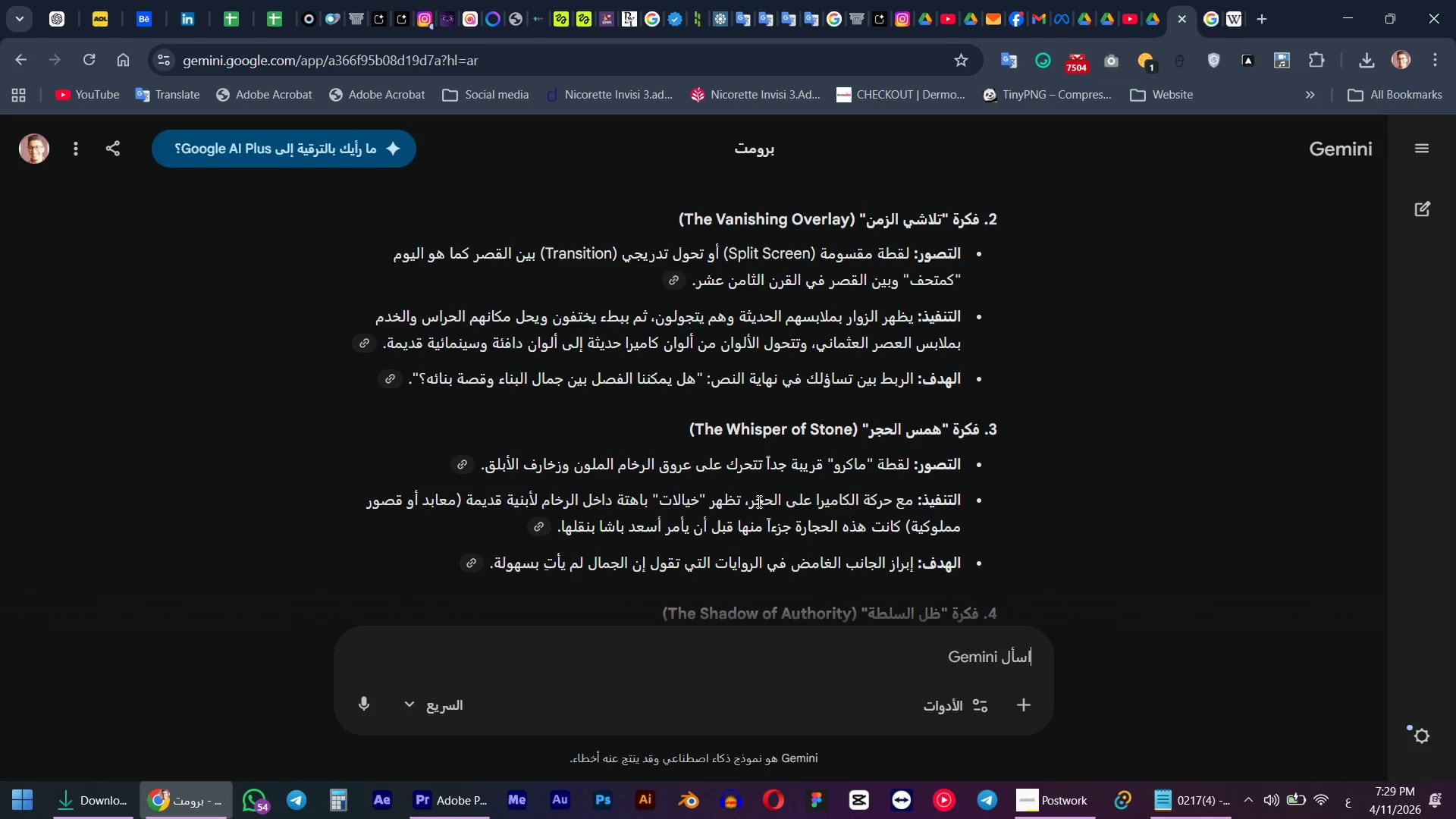 
scroll: coordinate [908, 502], scroll_direction: down, amount: 1.0
 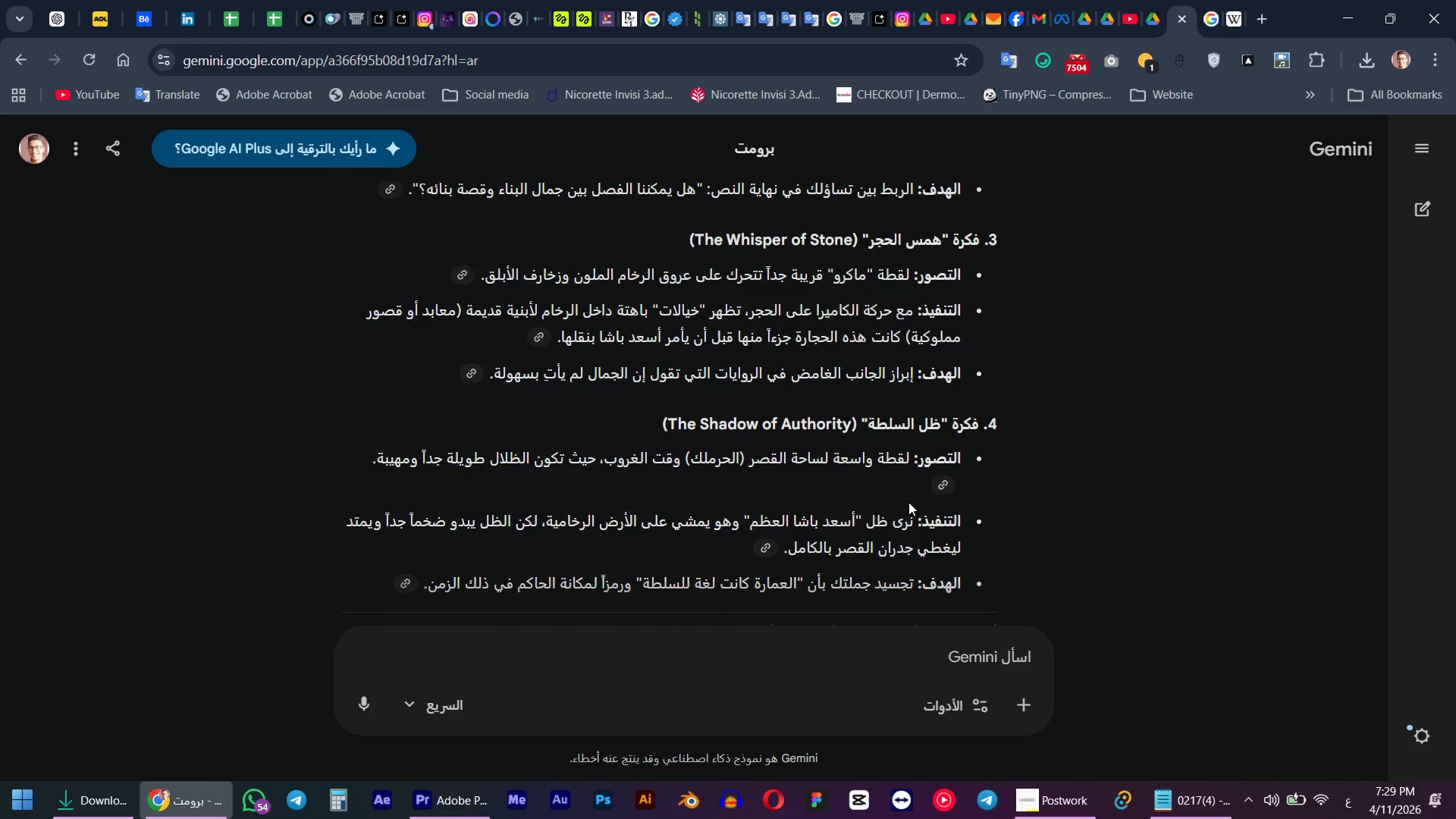 
wait(9.08)
 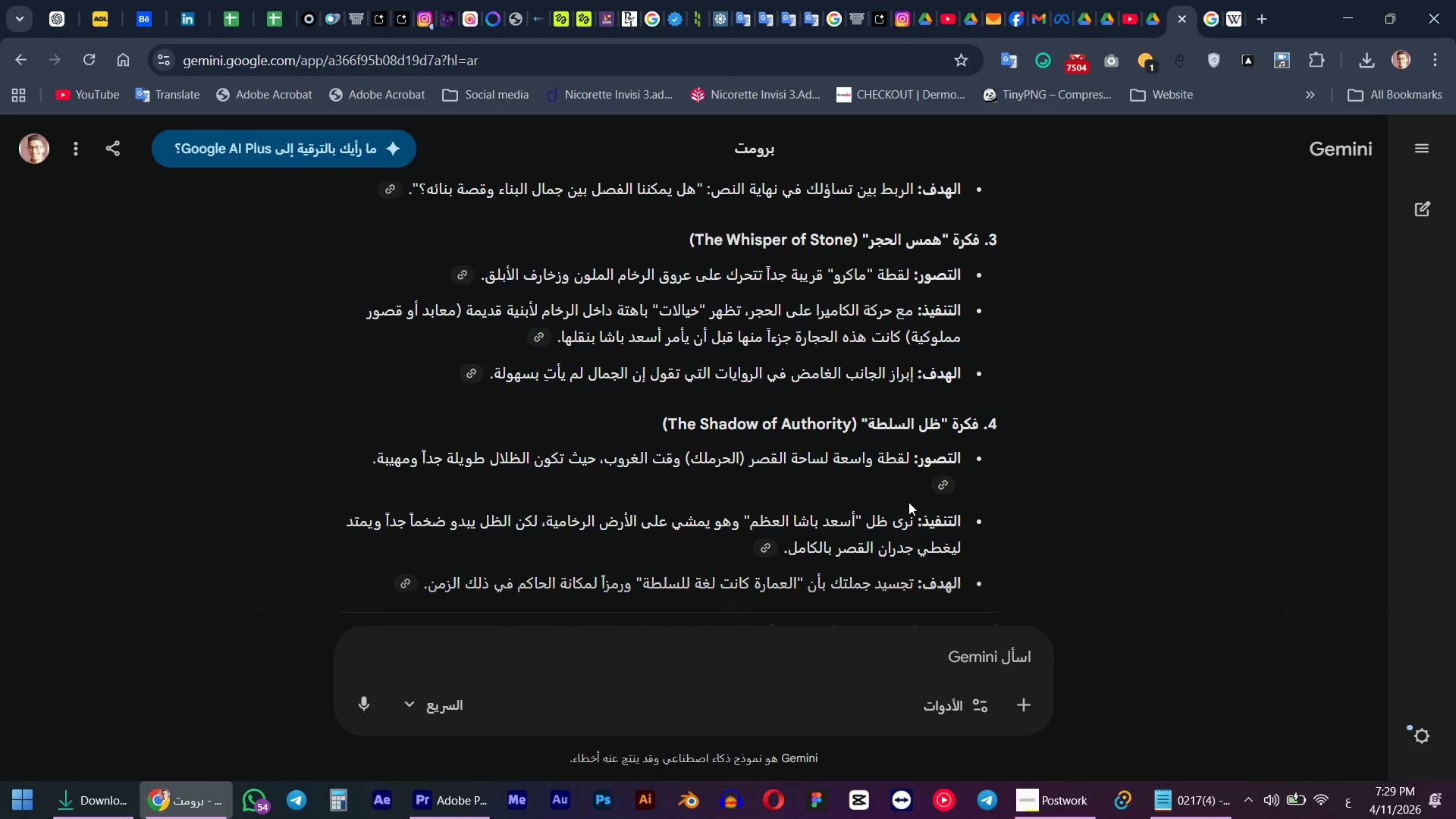 
scroll: coordinate [905, 533], scroll_direction: down, amount: 1.0
 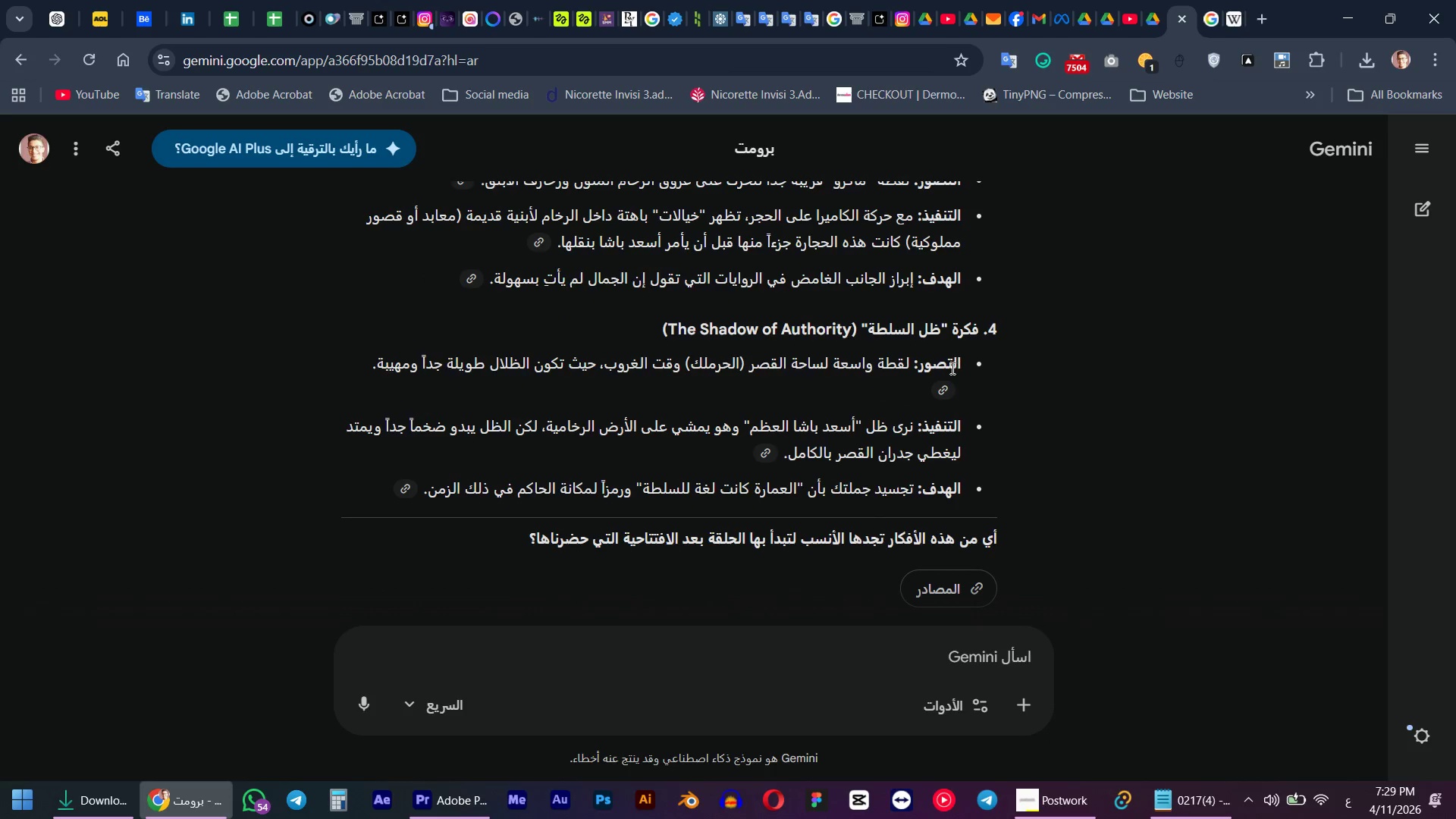 
left_click([863, 658])
 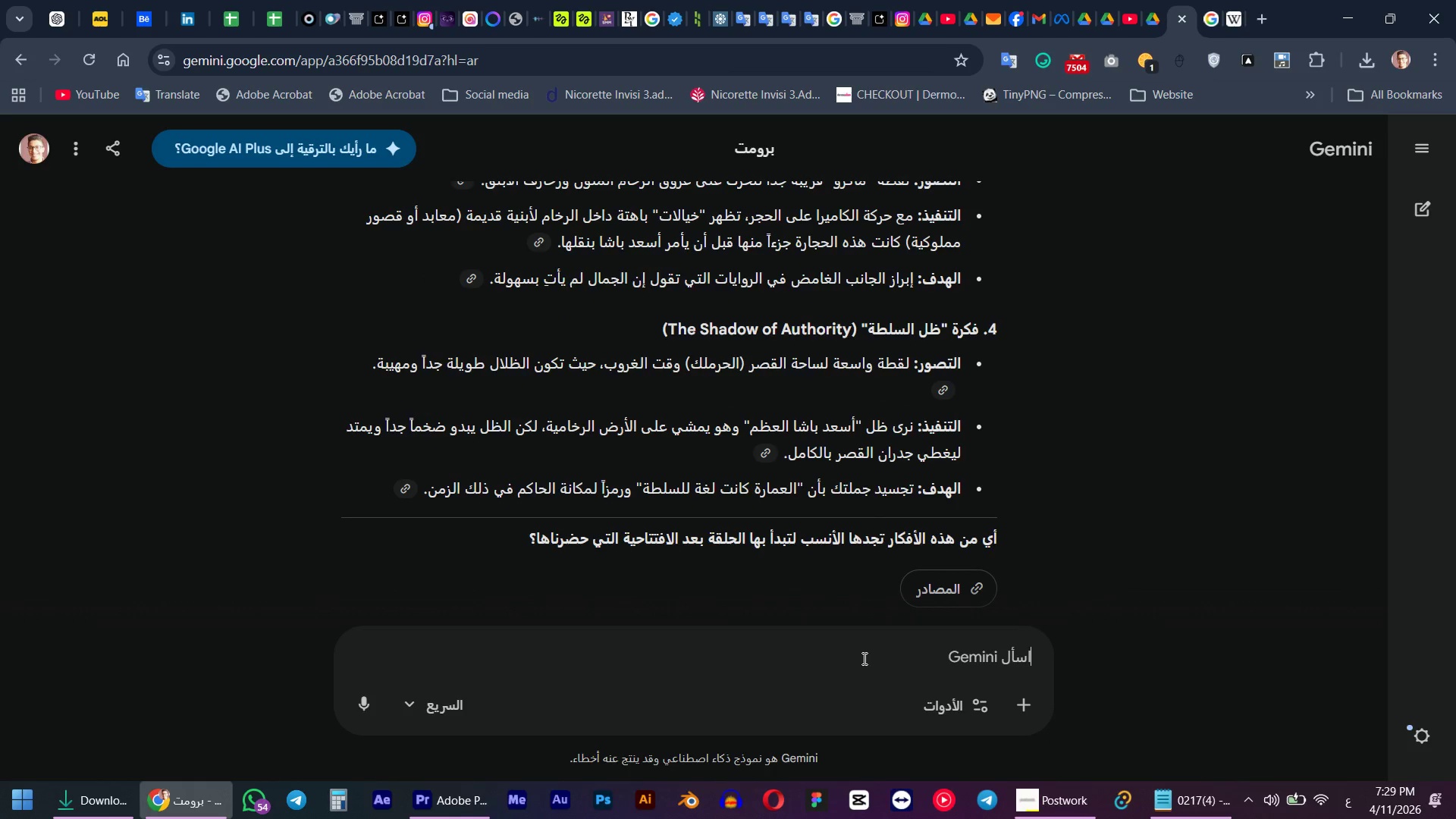 
type(lhad h)
key(Backspace)
type(p)
key(Backspace)
type(ogdkh kajyg ugn hgtd]d, vrl )
key(Backspace)
key(Backspace)
key(Backspace)
key(Backspace)
key(Backspace)
key(Backspace)
key(Backspace)
key(Backspace)
key(Backspace)
type(;vm vrl 4 ,ydv frdm hght;hv hgjhkdm ghkih la lkhsf )
key(Backspace)
type(m )
 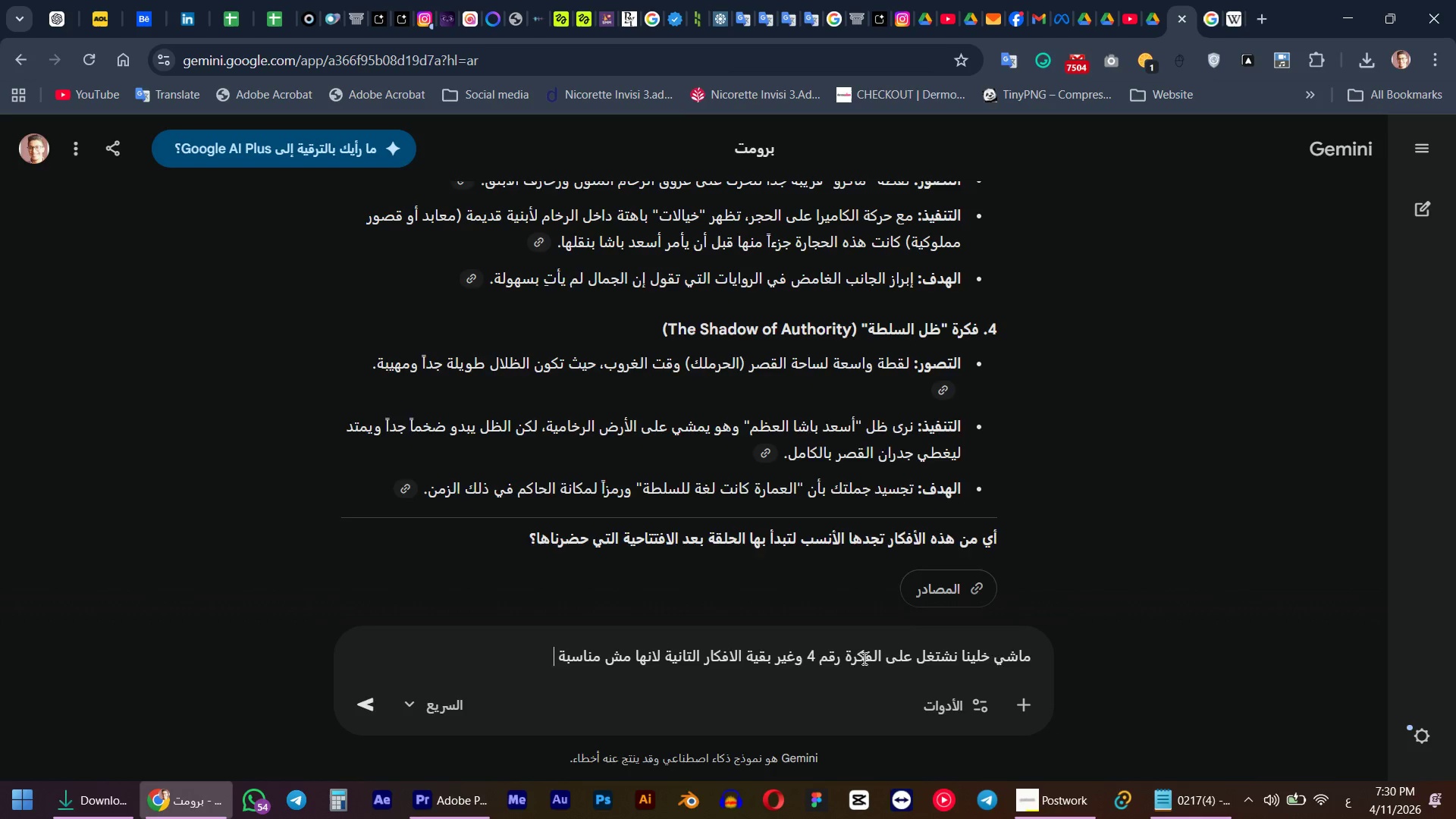 
key(Enter)
 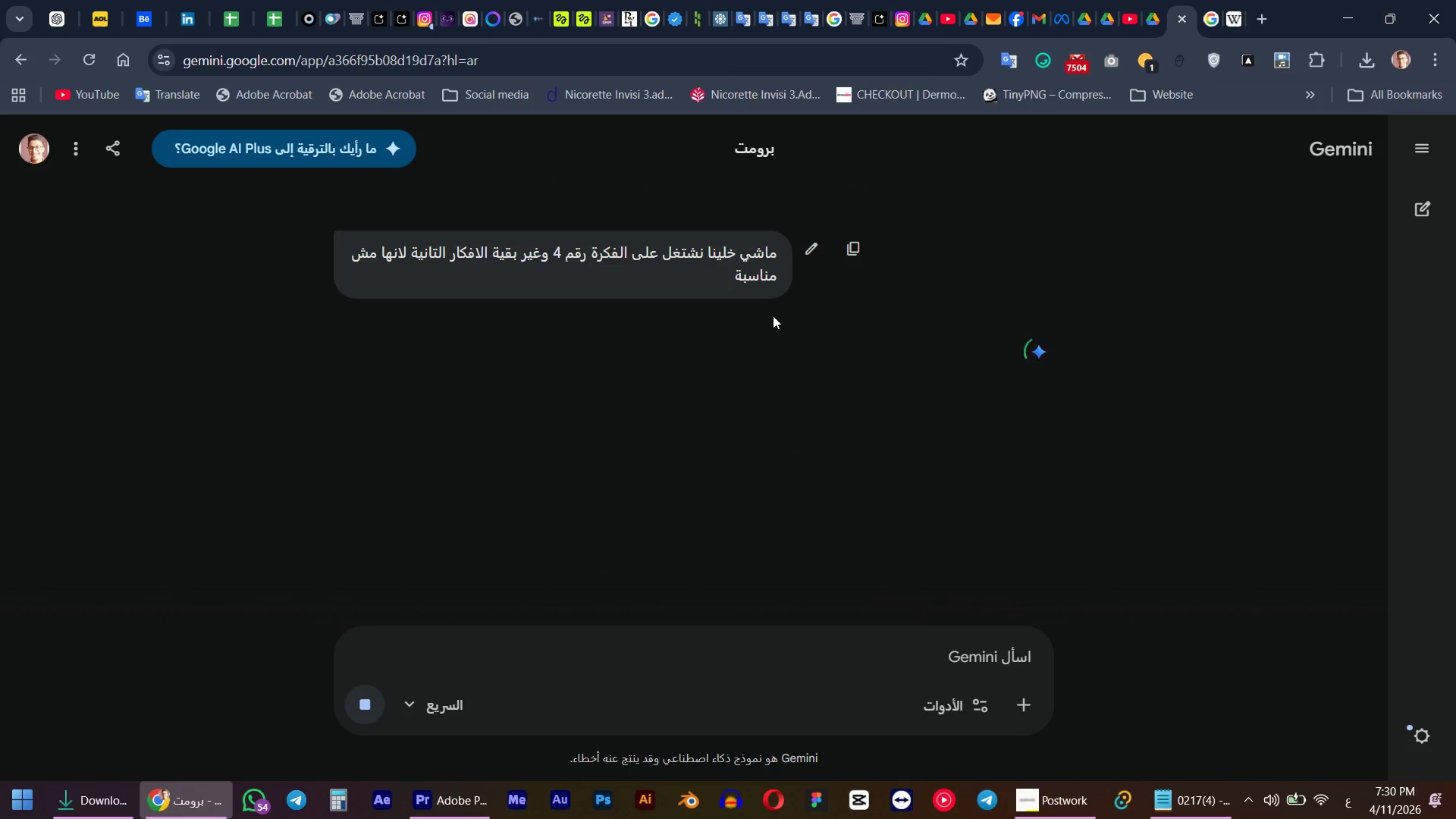 
wait(8.91)
 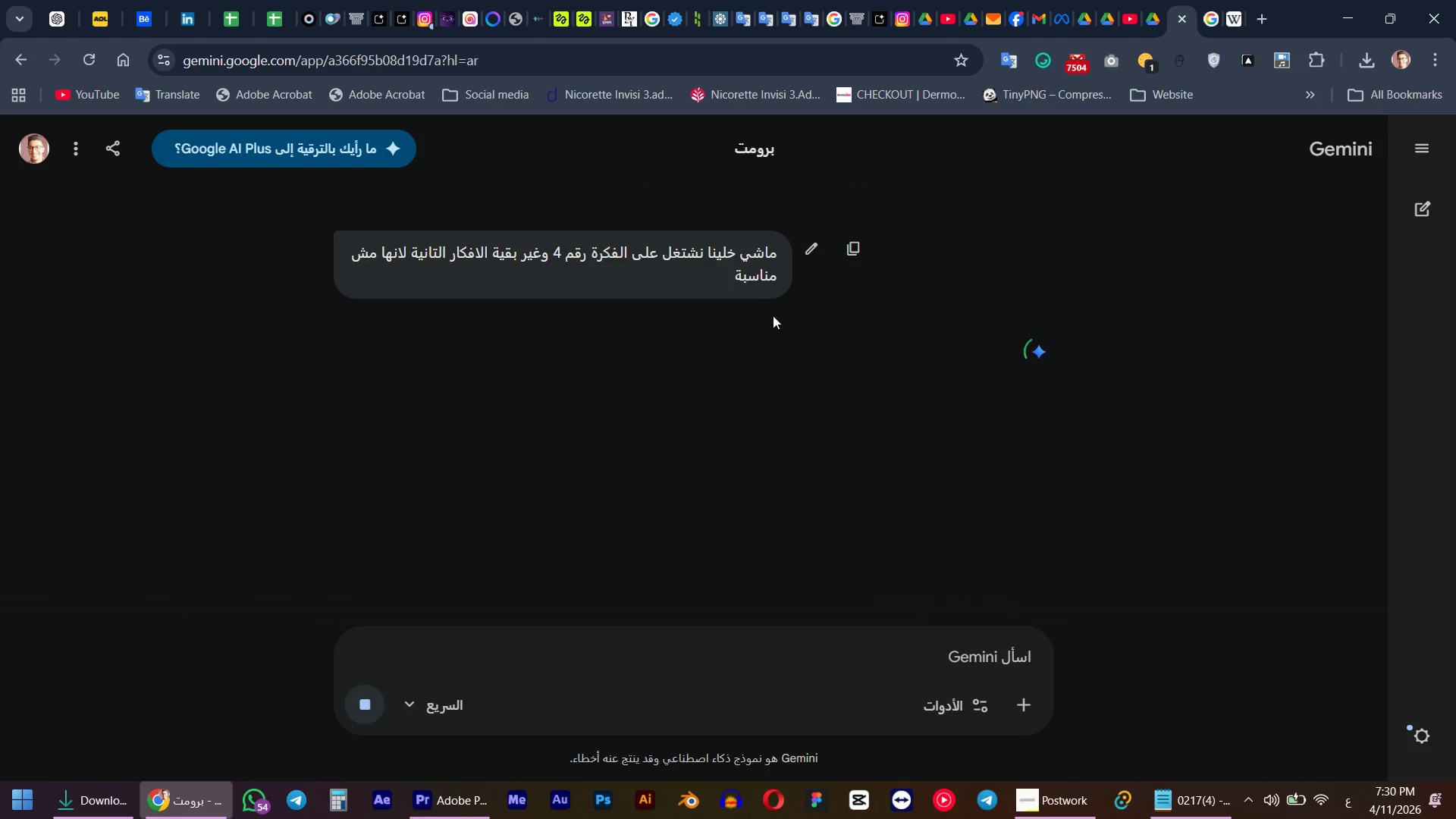 
scroll: coordinate [873, 371], scroll_direction: down, amount: 5.0
 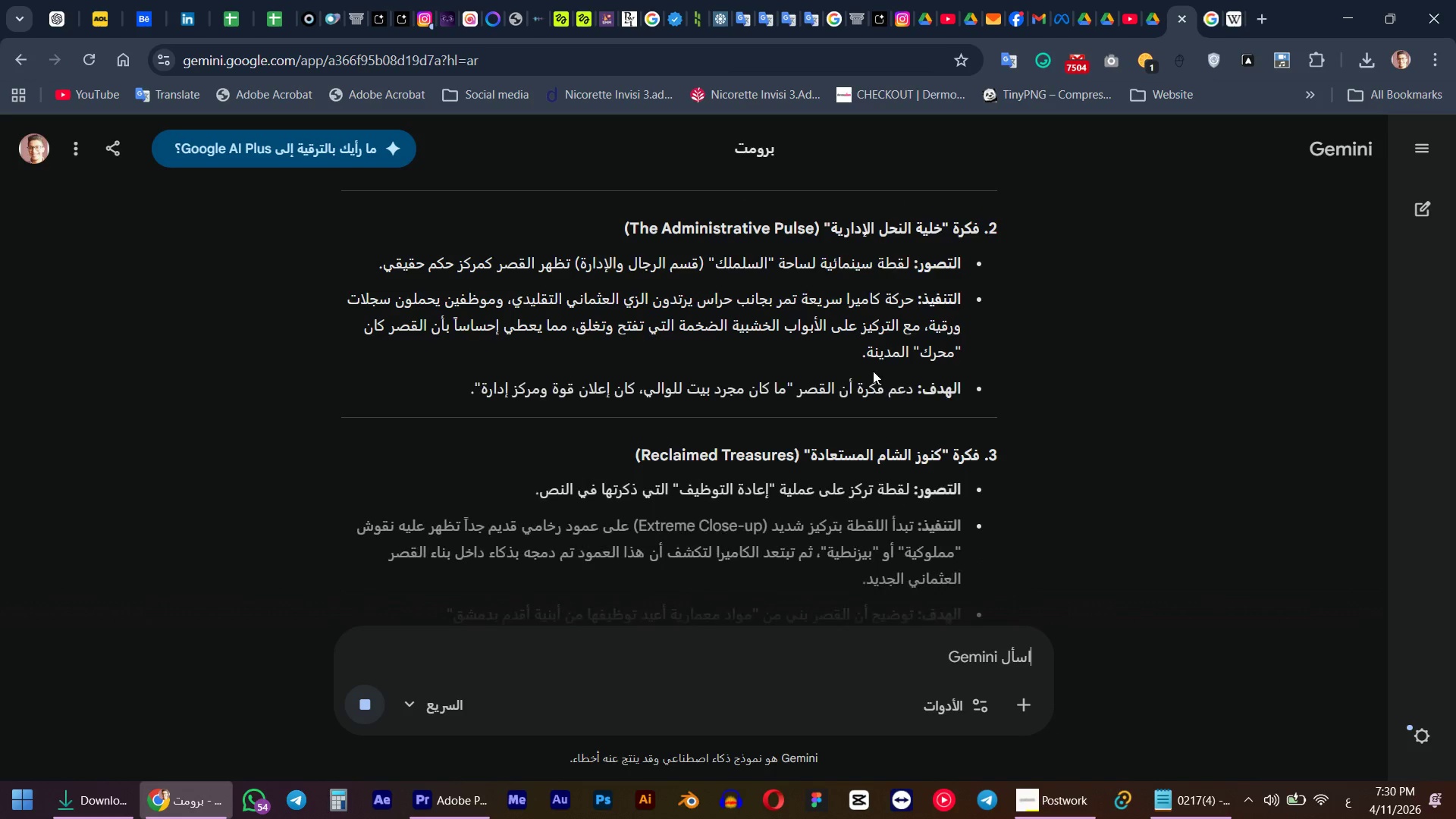 
scroll: coordinate [873, 371], scroll_direction: up, amount: 5.0
 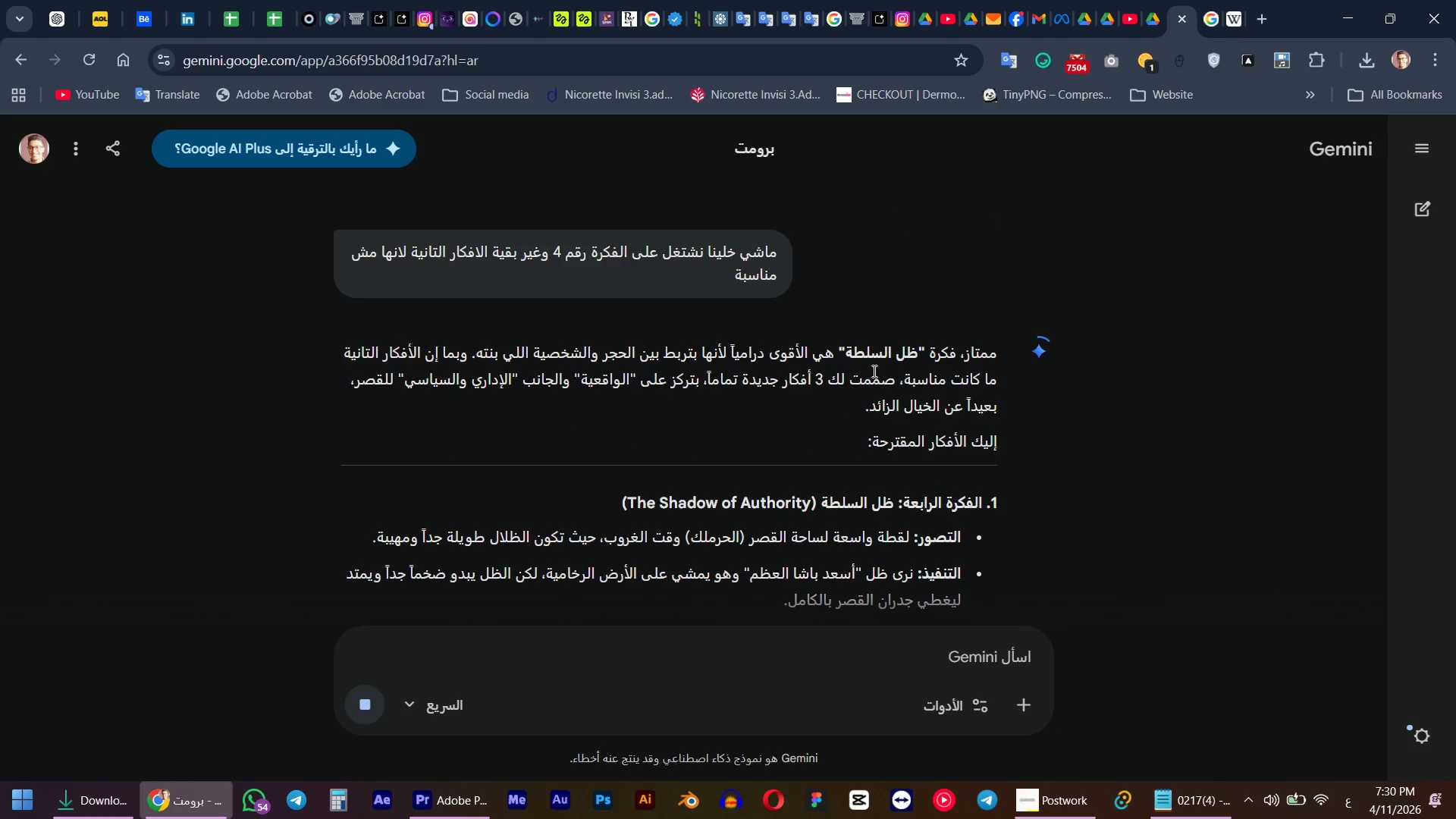 
scroll: coordinate [873, 371], scroll_direction: down, amount: 4.0
 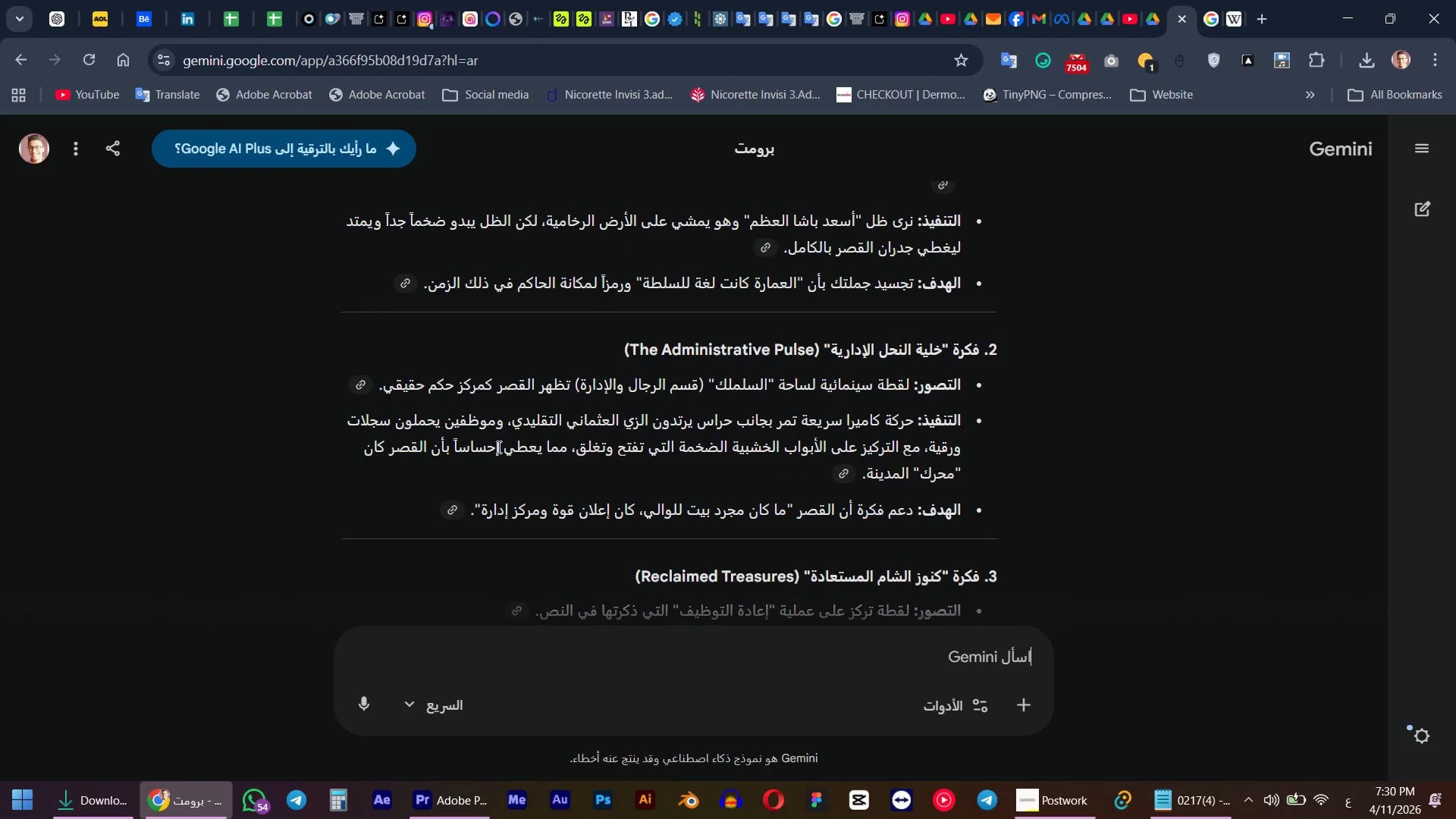 
wait(9.47)
 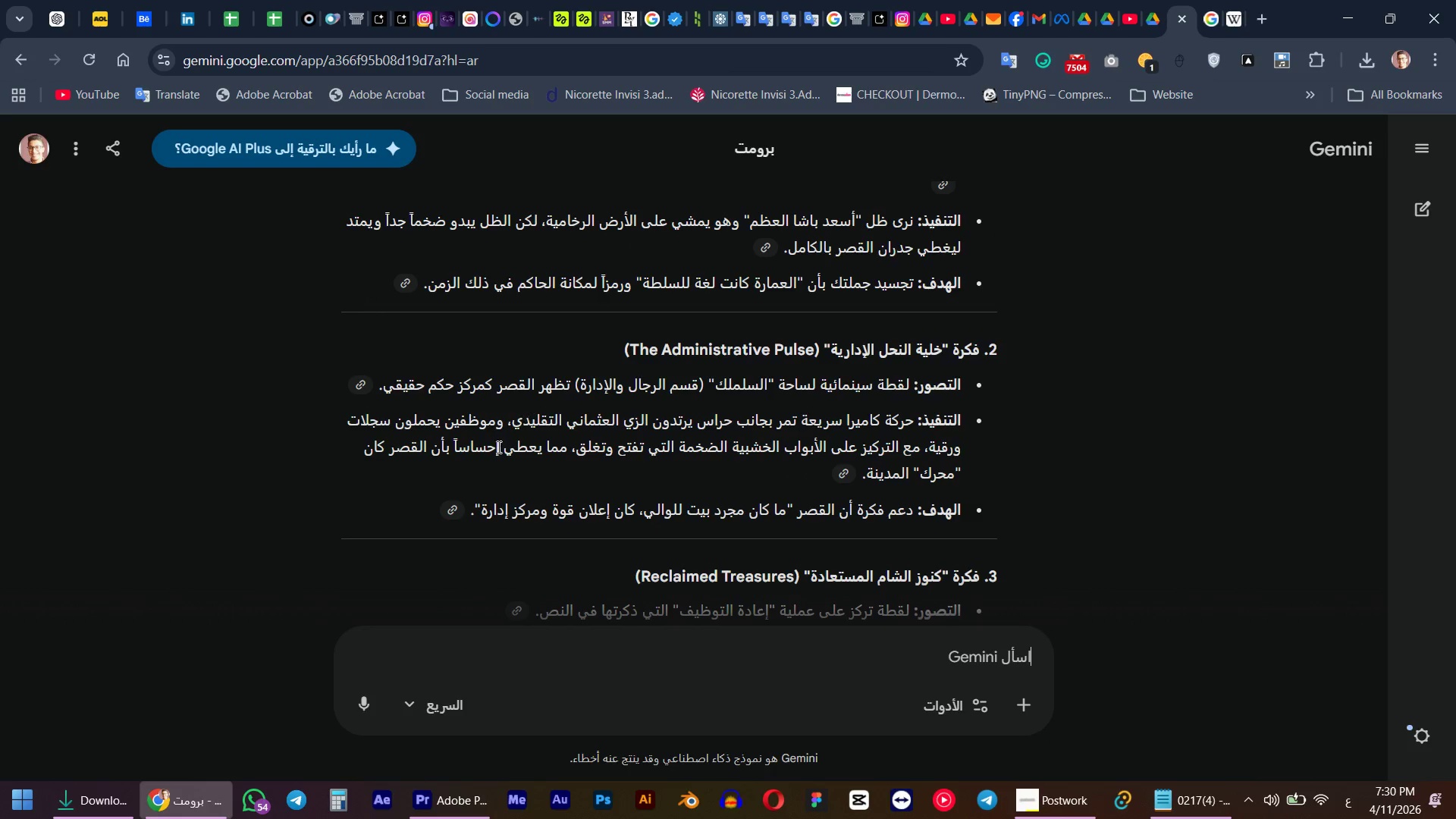 
scroll: coordinate [890, 418], scroll_direction: down, amount: 1.0
 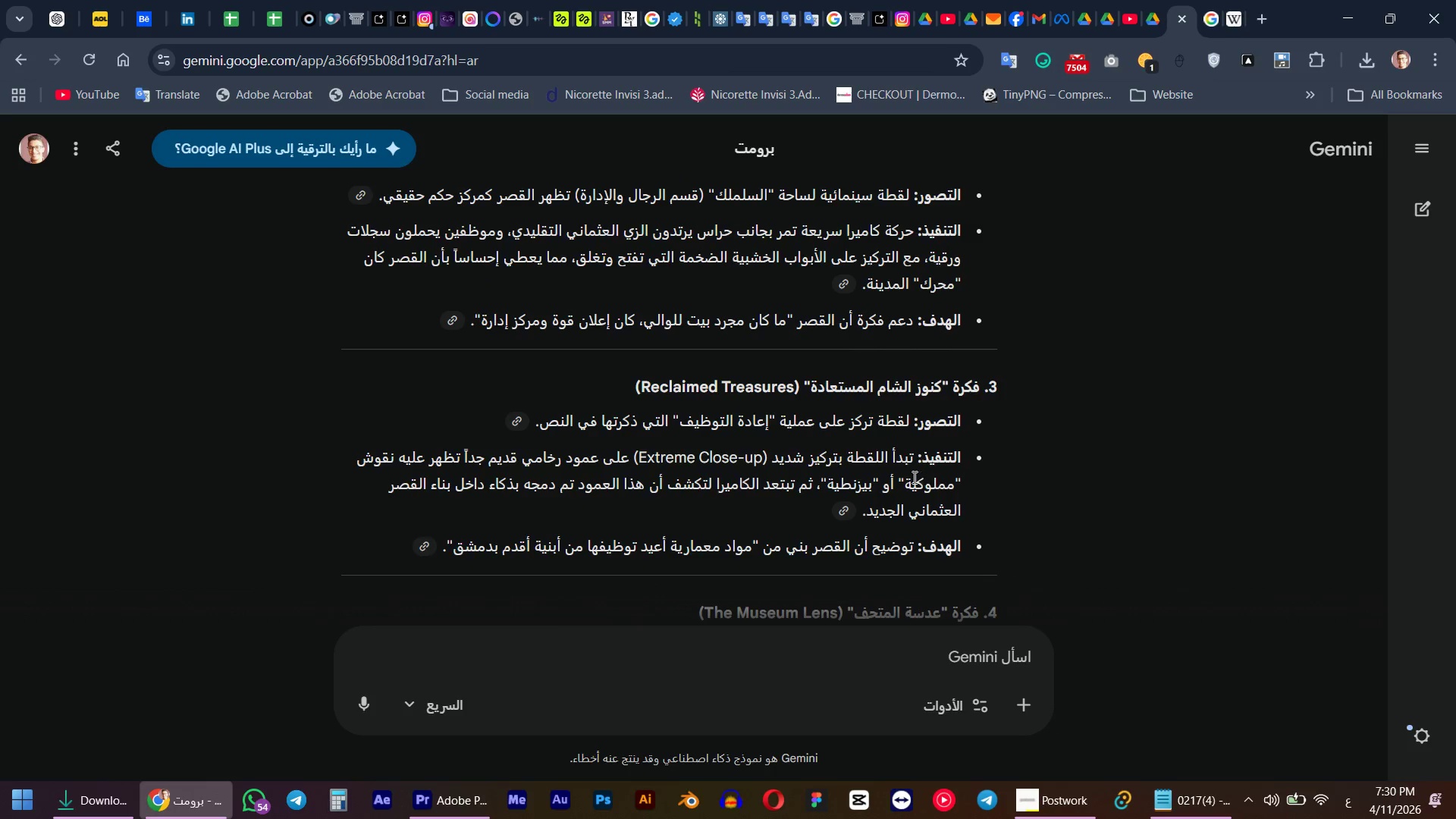 
wait(6.42)
 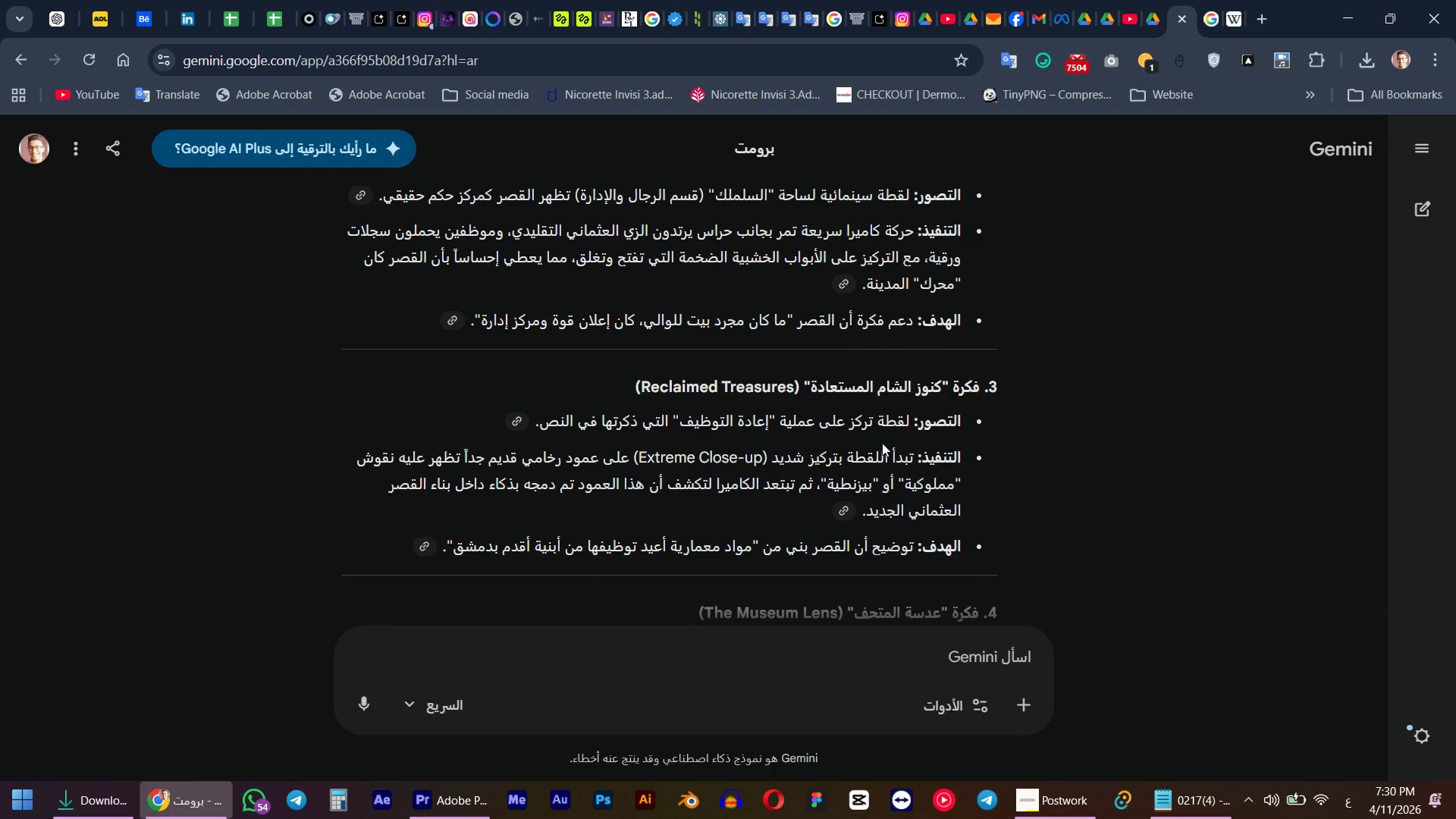 
scroll: coordinate [649, 490], scroll_direction: down, amount: 2.0
 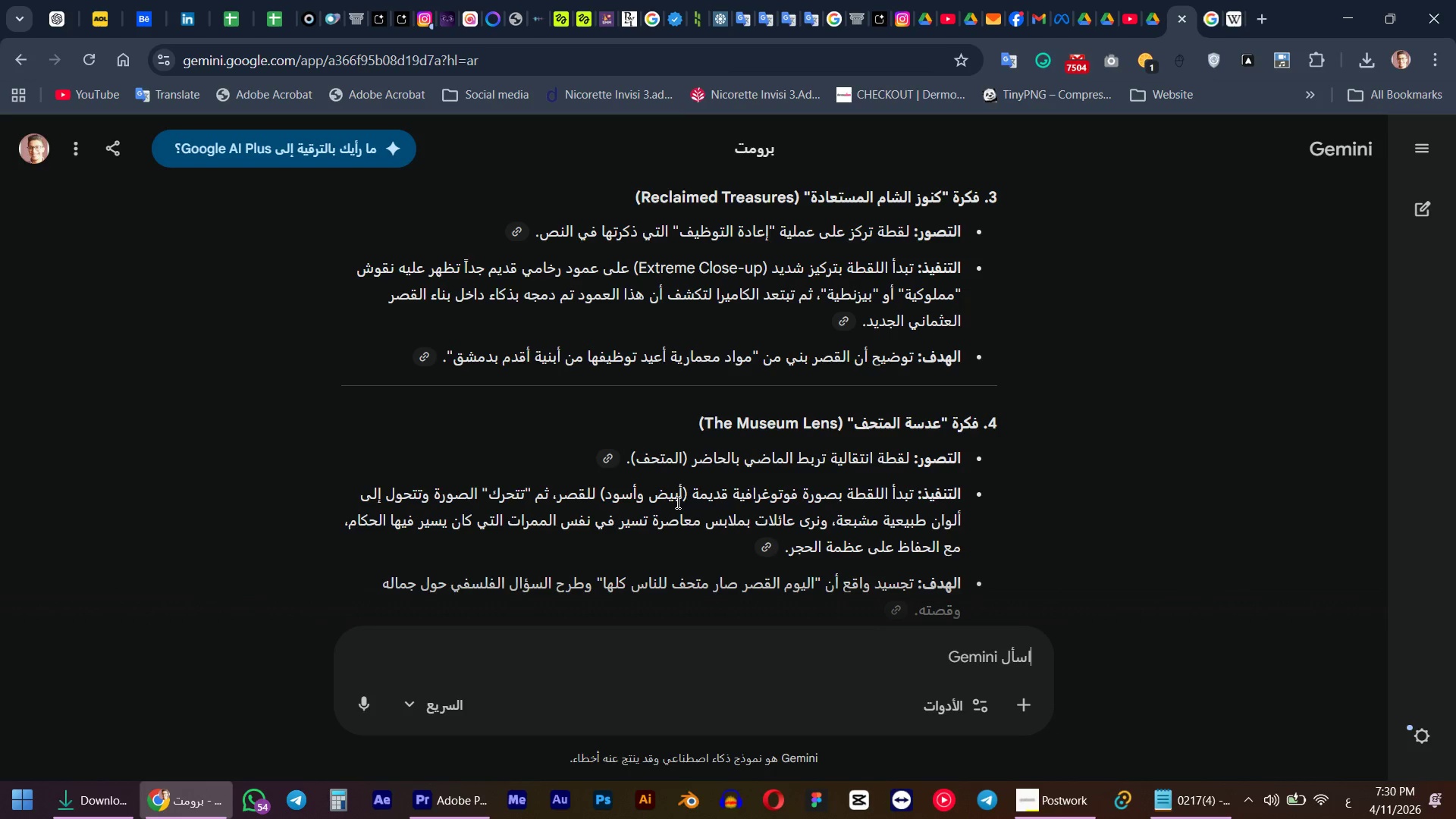 
wait(10.98)
 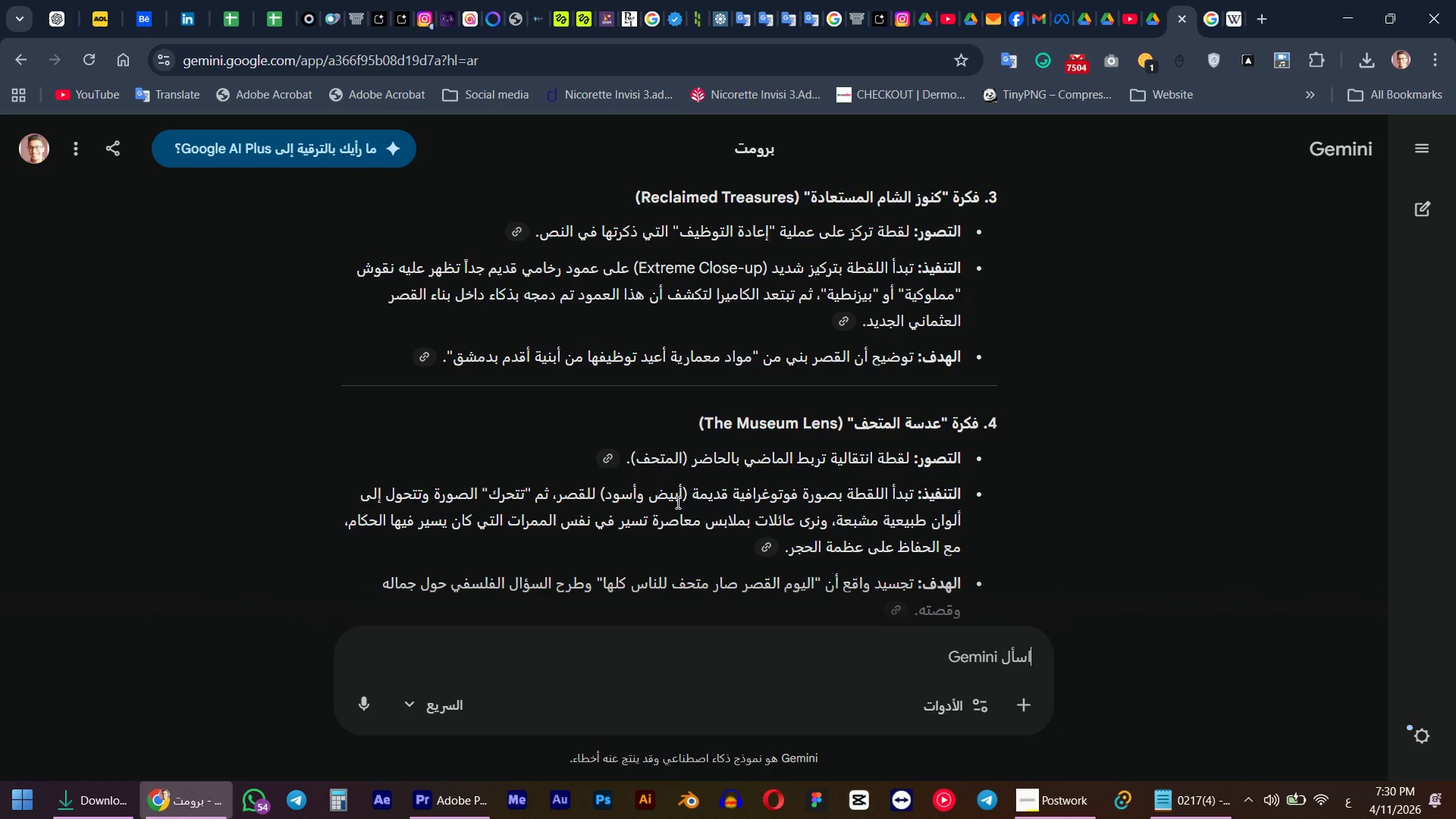 
scroll: coordinate [620, 468], scroll_direction: down, amount: 3.0
 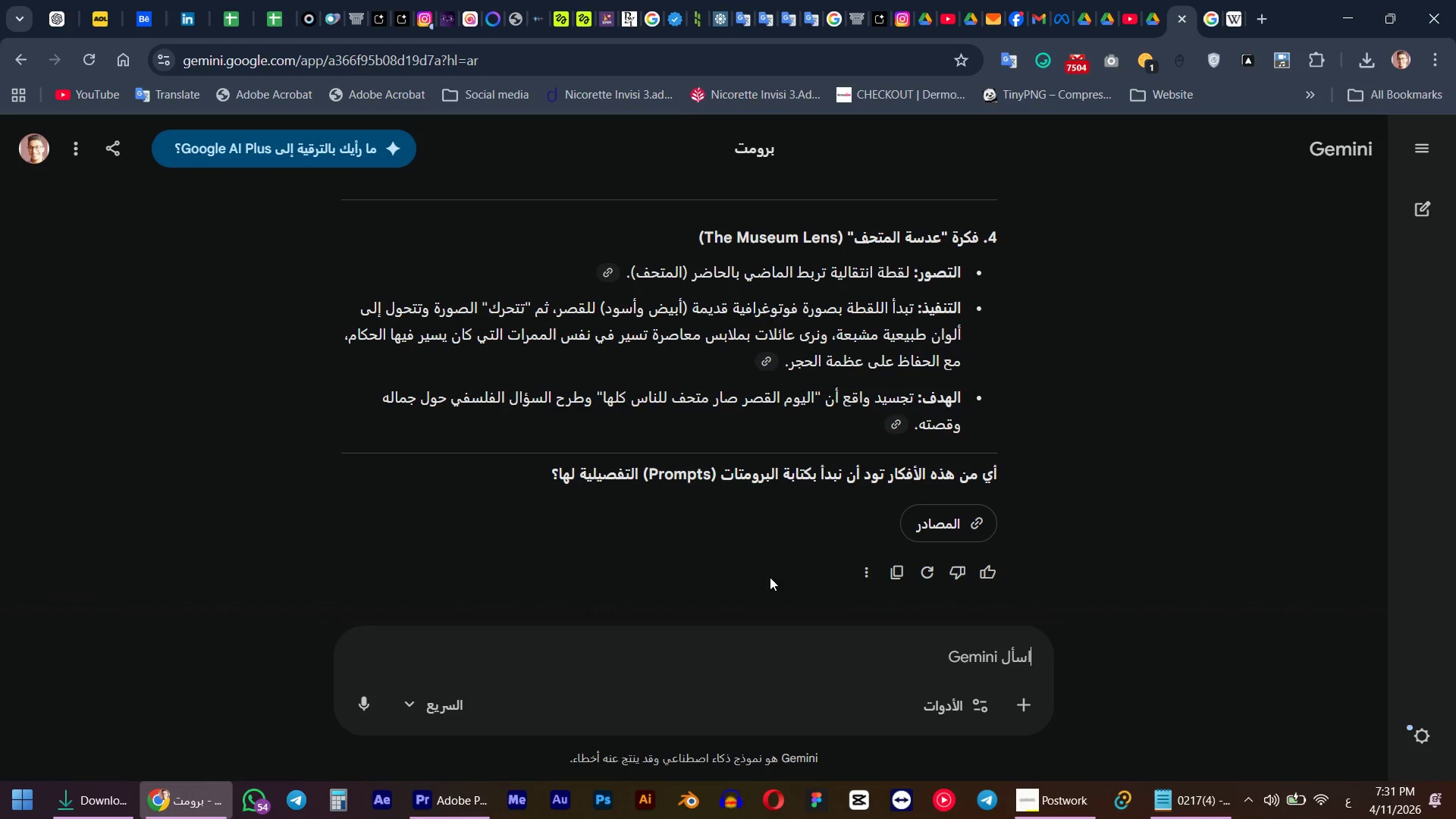 
type(hf]h f;jhfm hgt;vm hgvhufn)
key(Backspace)
key(Backspace)
key(Backspace)
type(fum fjhum hsi)
key(Backspace)
type(u] fhah )
 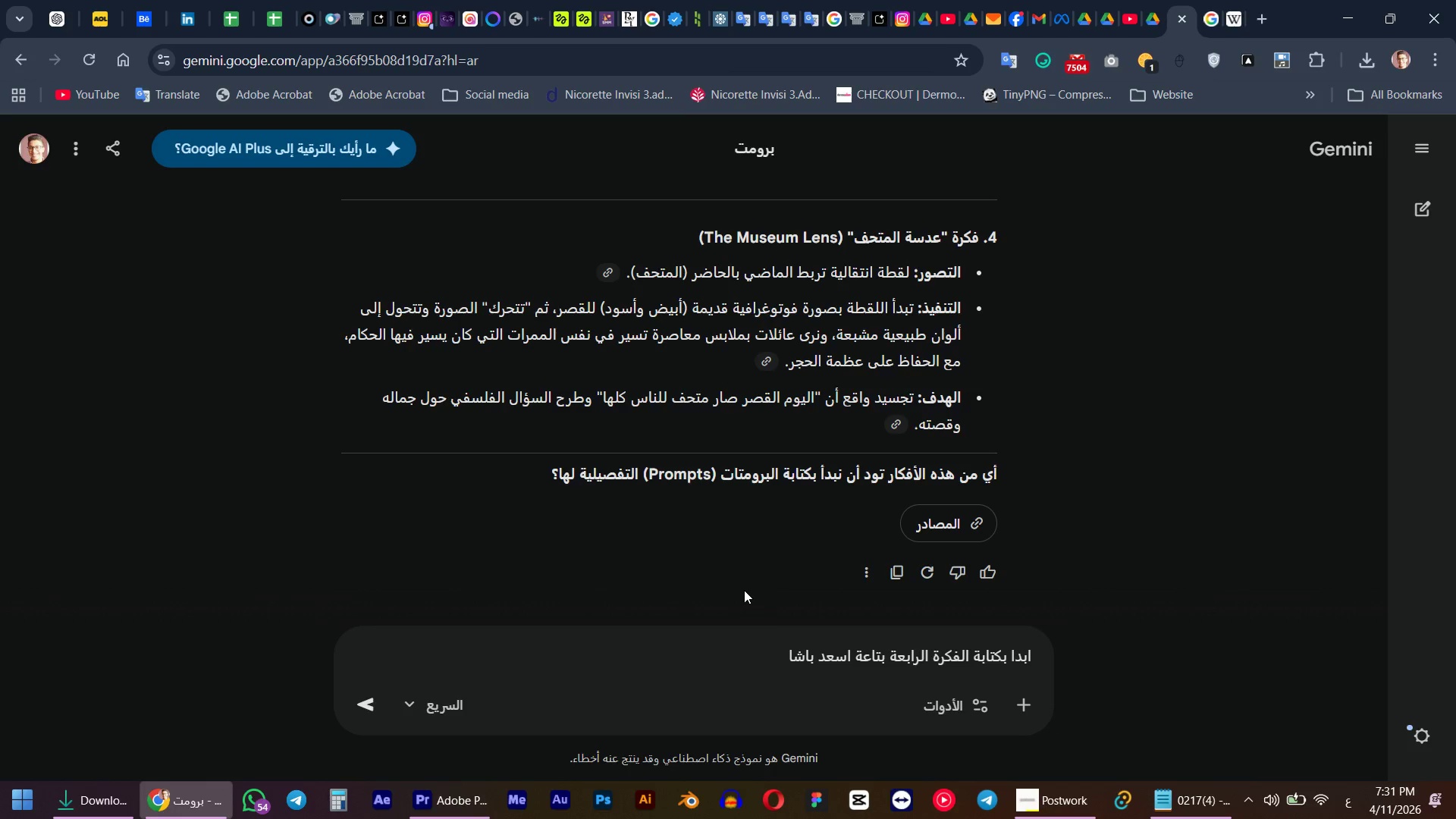 
scroll: coordinate [740, 588], scroll_direction: up, amount: 9.0
 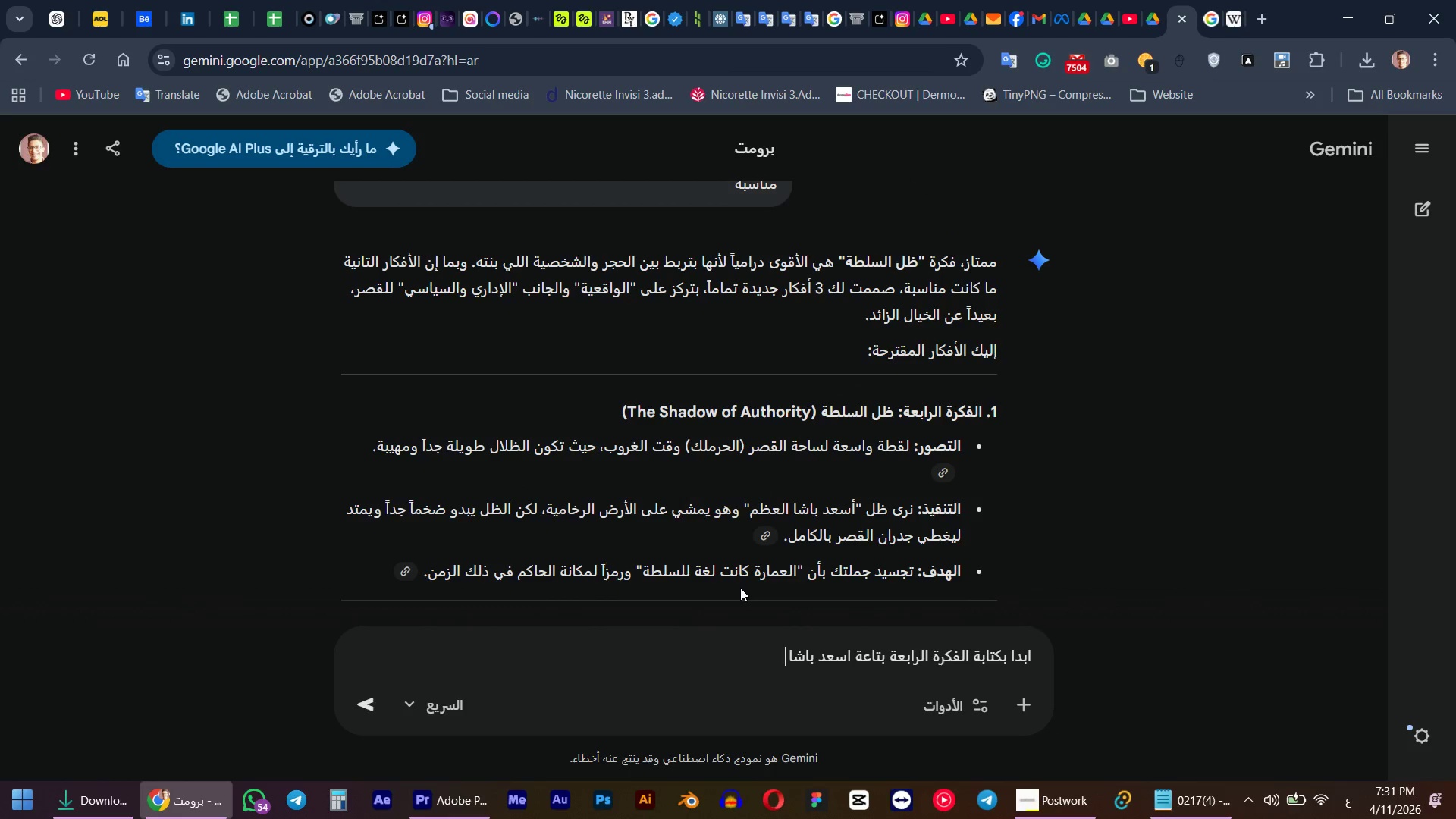 
type(/g hgsg'm )
 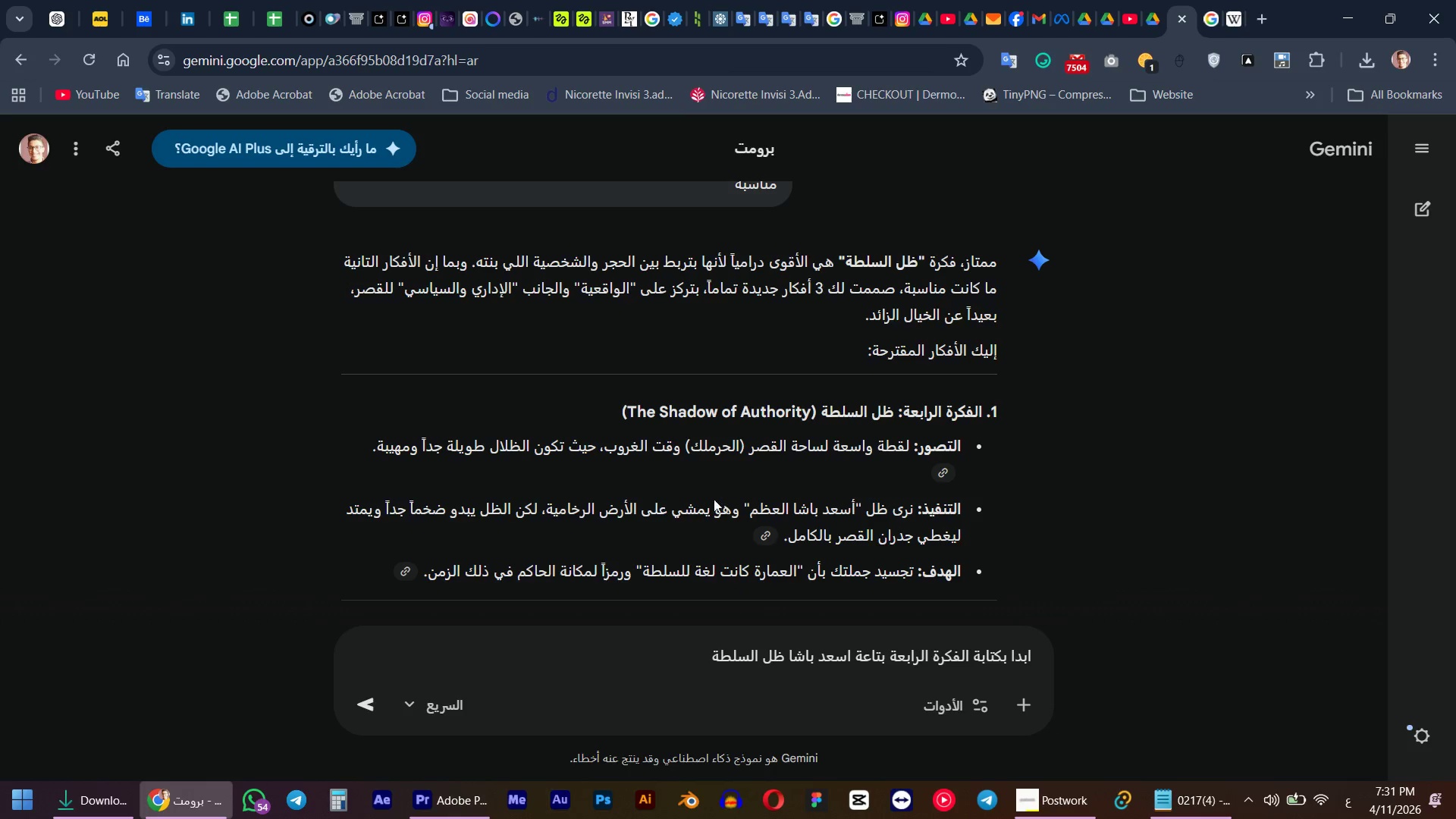 
scroll: coordinate [720, 375], scroll_direction: down, amount: 4.0
 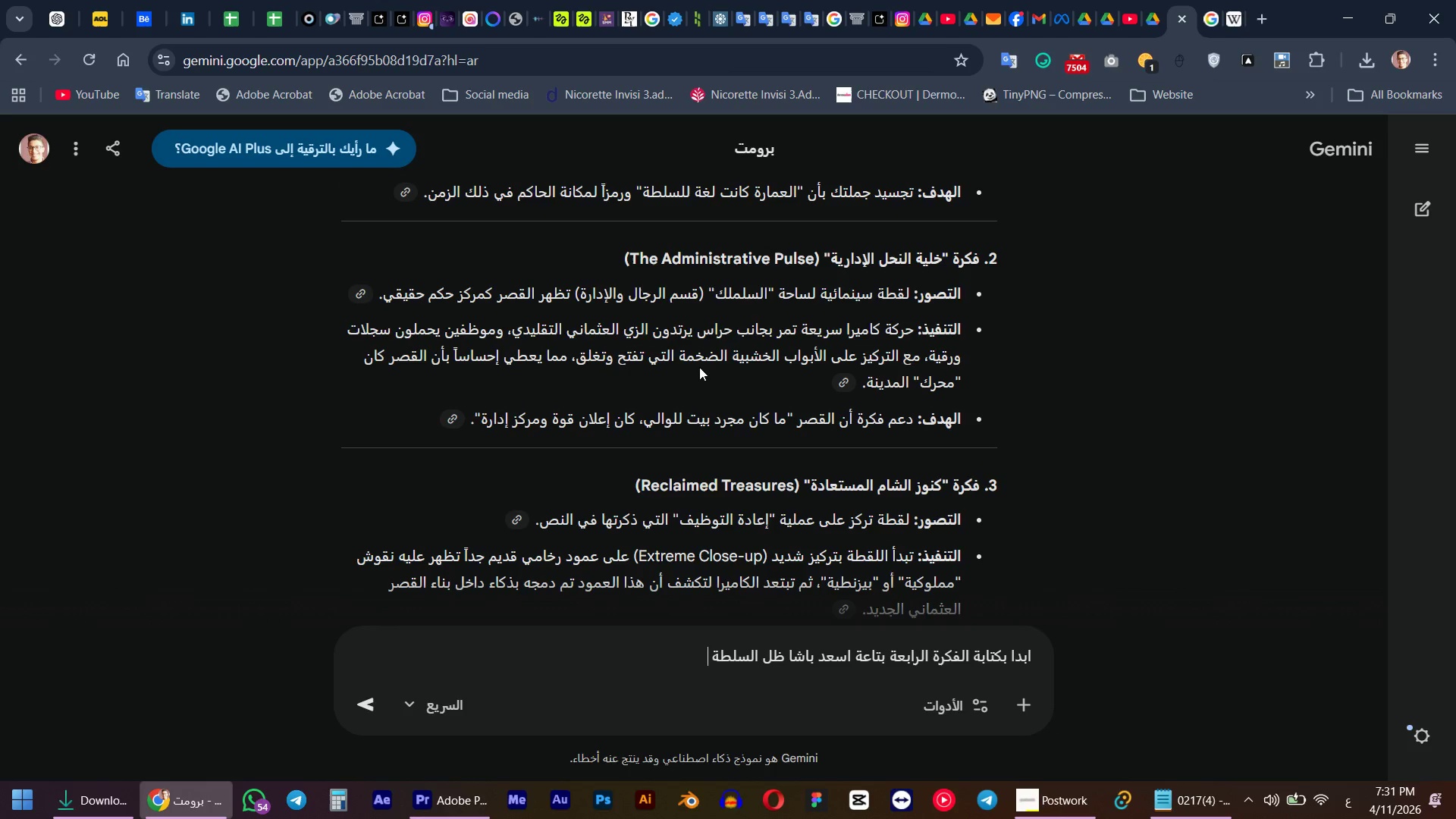 
hold_key(key=ShiftLeft, duration=0.42)
 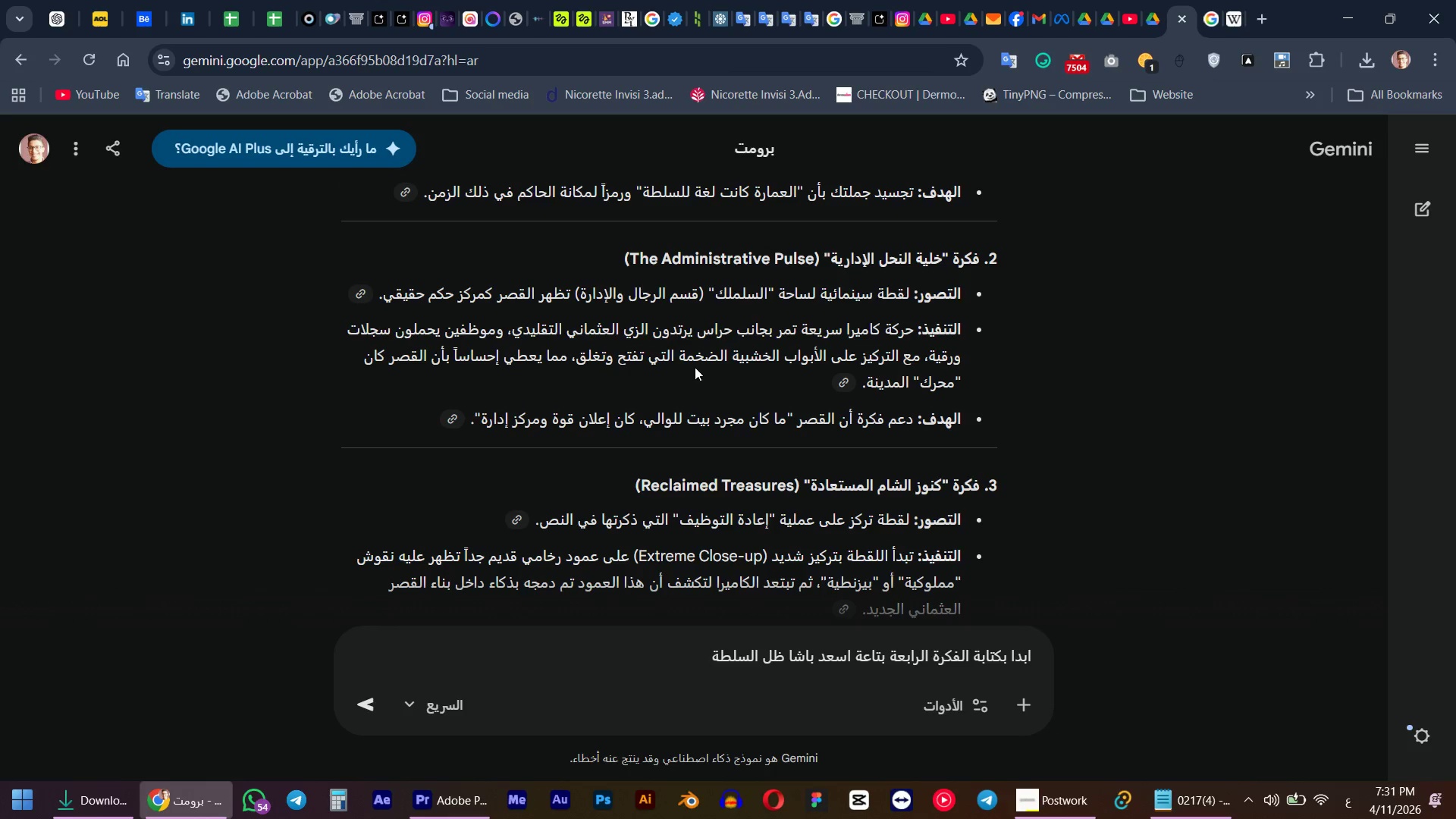 
scroll: coordinate [677, 373], scroll_direction: down, amount: 4.0
 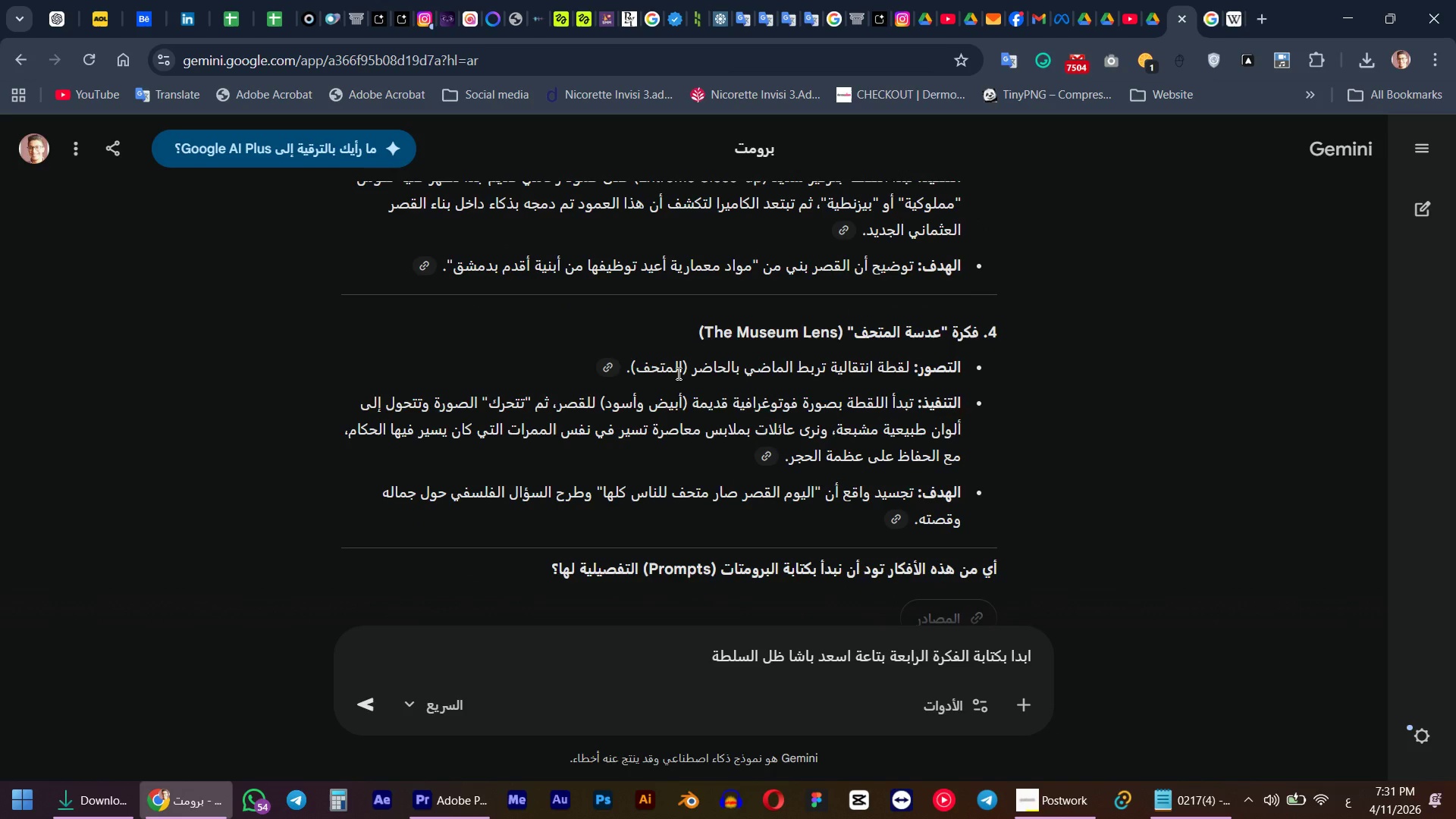 
key(Shift+Enter)
 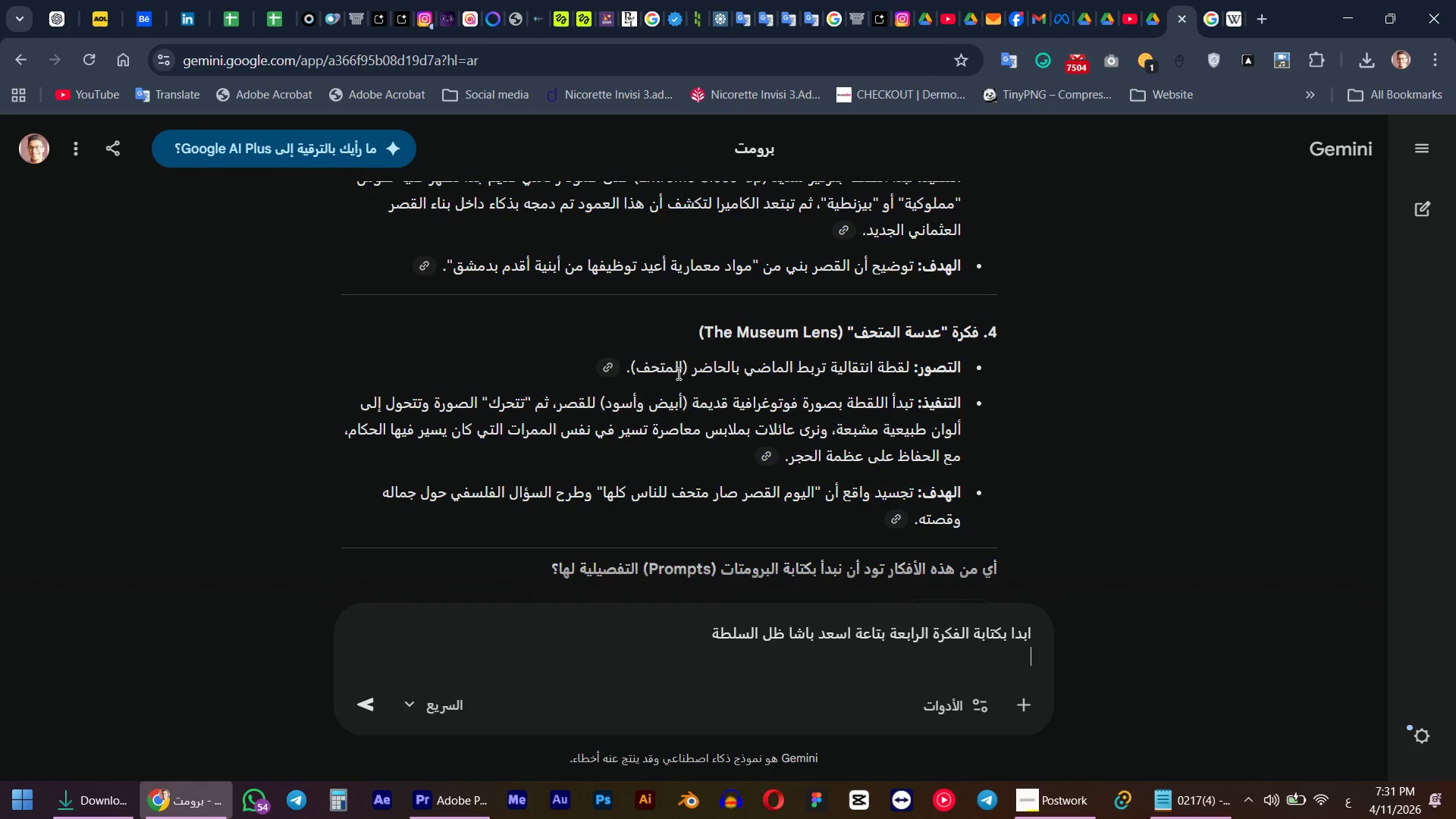 
type(,u]m)
key(Backspace)
type(sm hgljpt )
 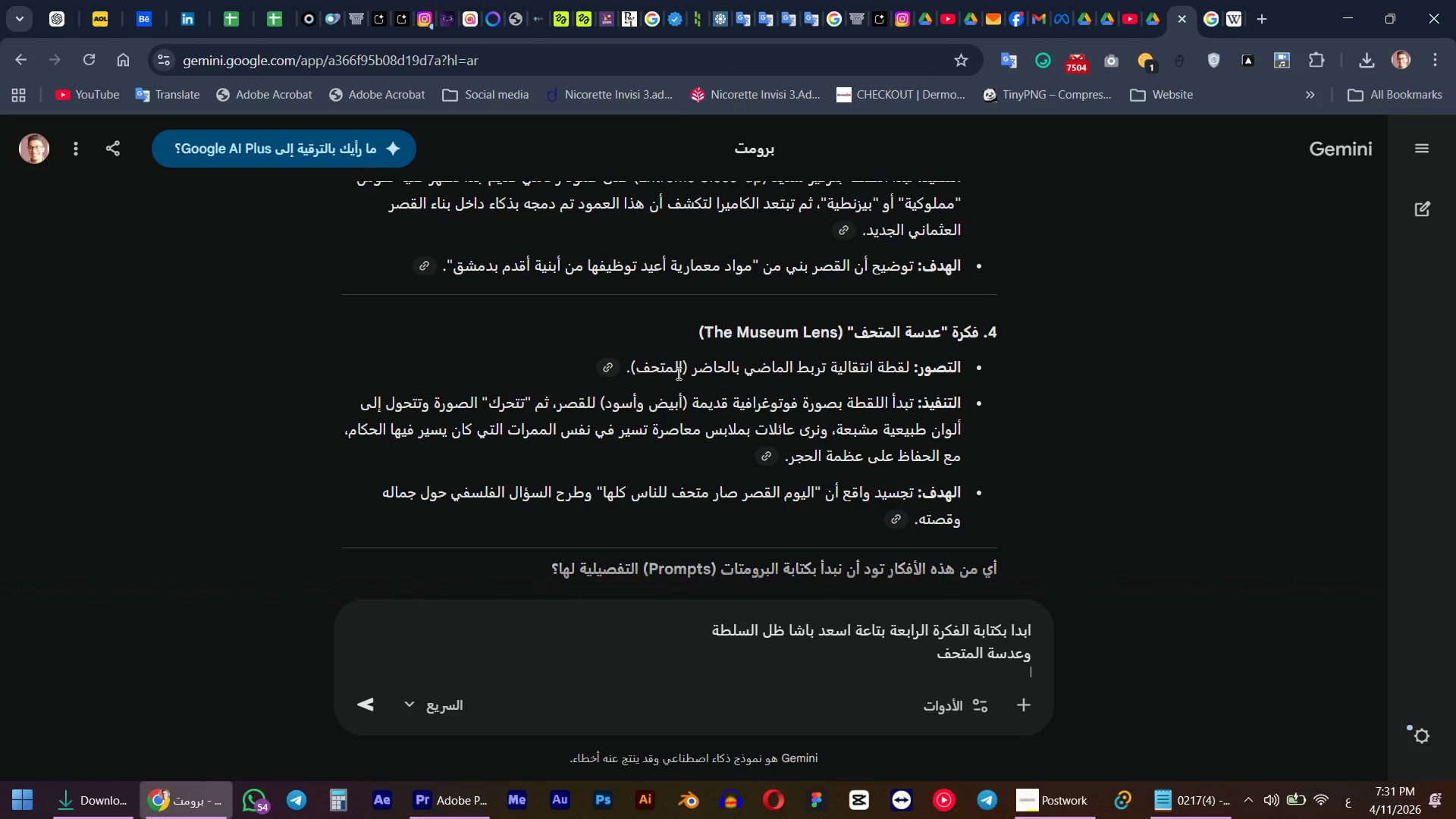 
key(Shift+Enter)
 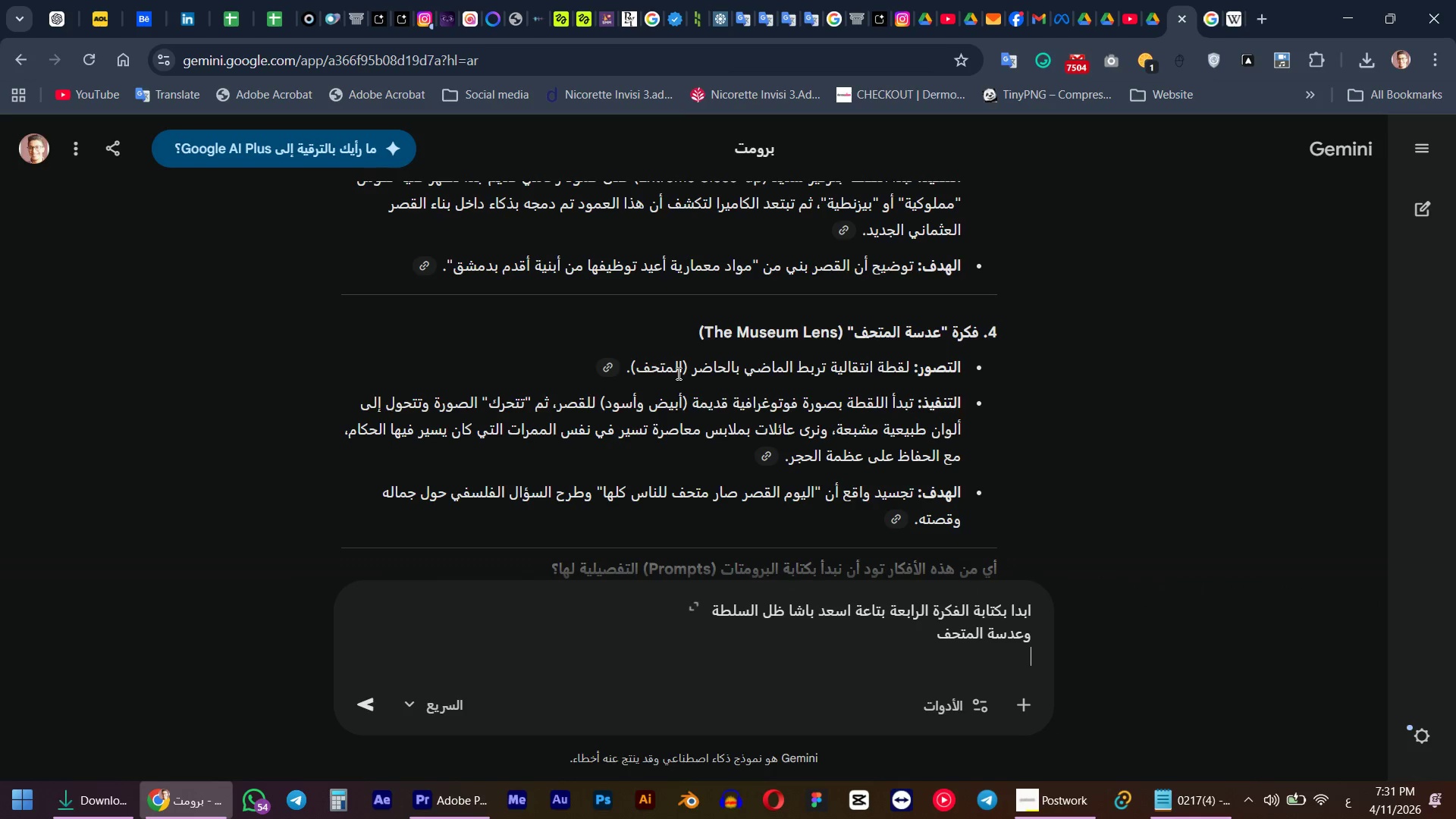 
type(ogdkh kajyg ],g ,fu]dk ka,t td hdi jhkdm)
key(Backspace)
type( ydvil )
 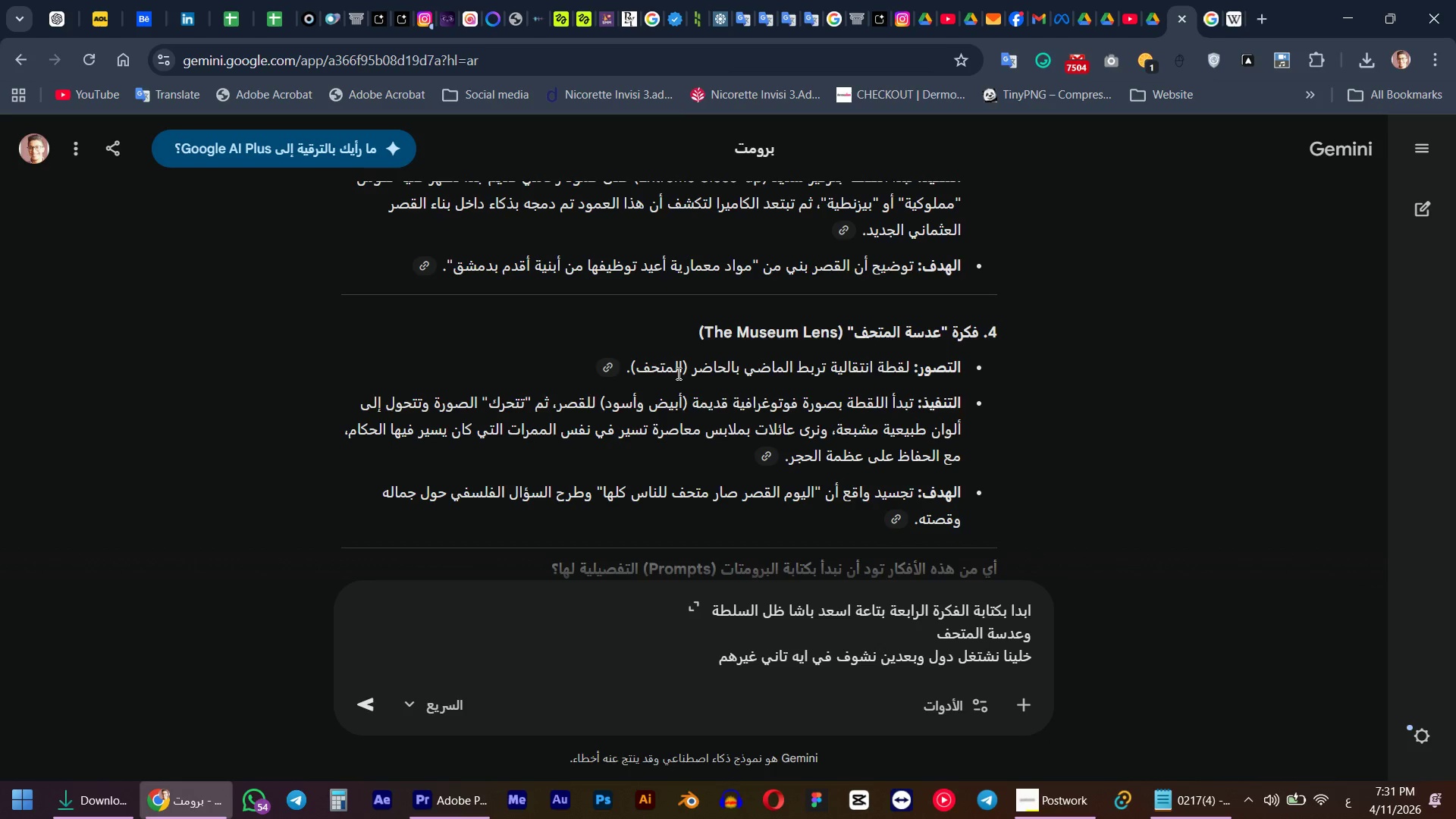 
key(Shift+Enter)
 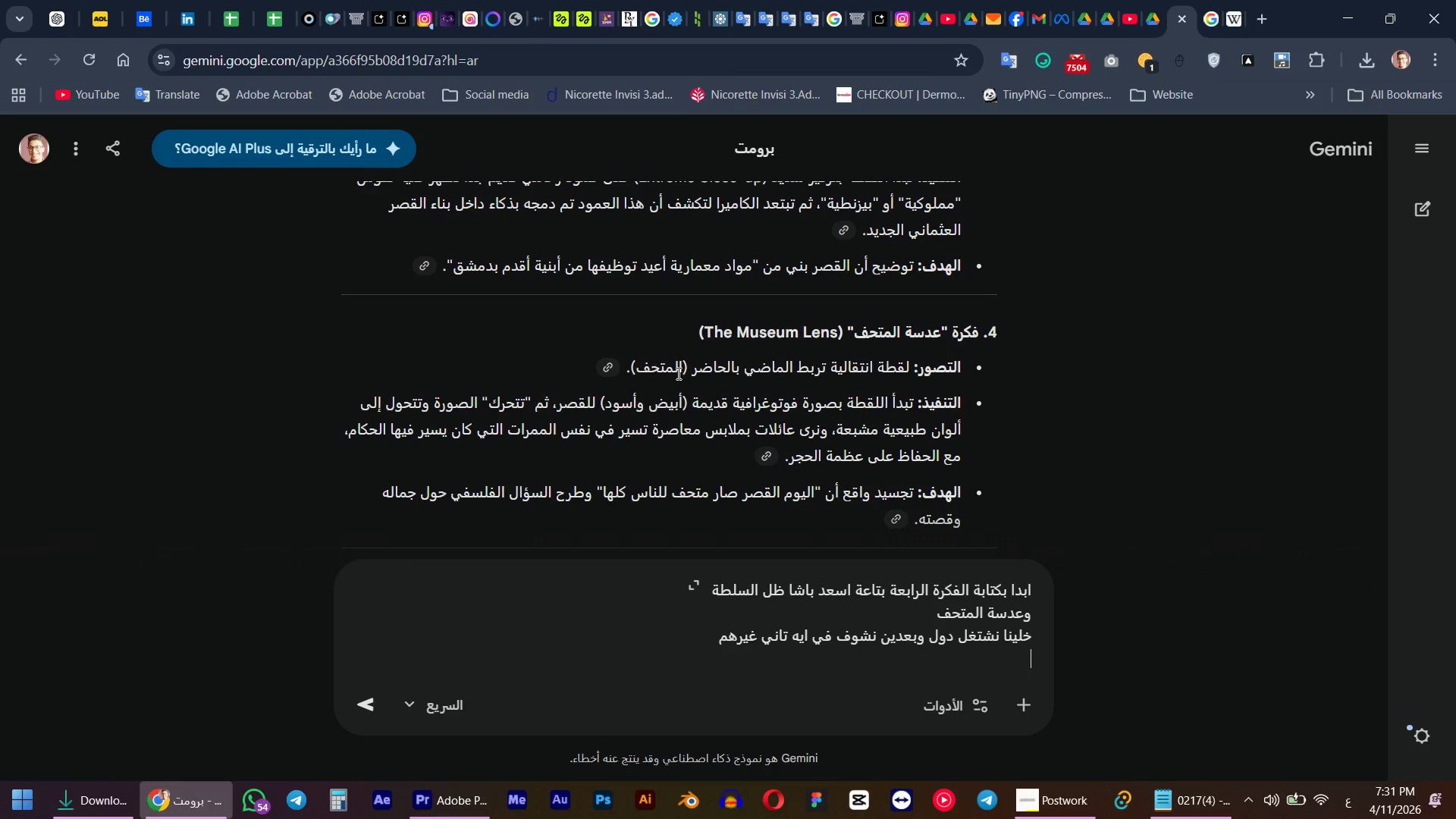 
type(hf]h f;jhfm hgfv,ljhj hgohwm fhgt;vjdk ],g h, )
key(Backspace)
type(g )
key(Backspace)
type(h )
 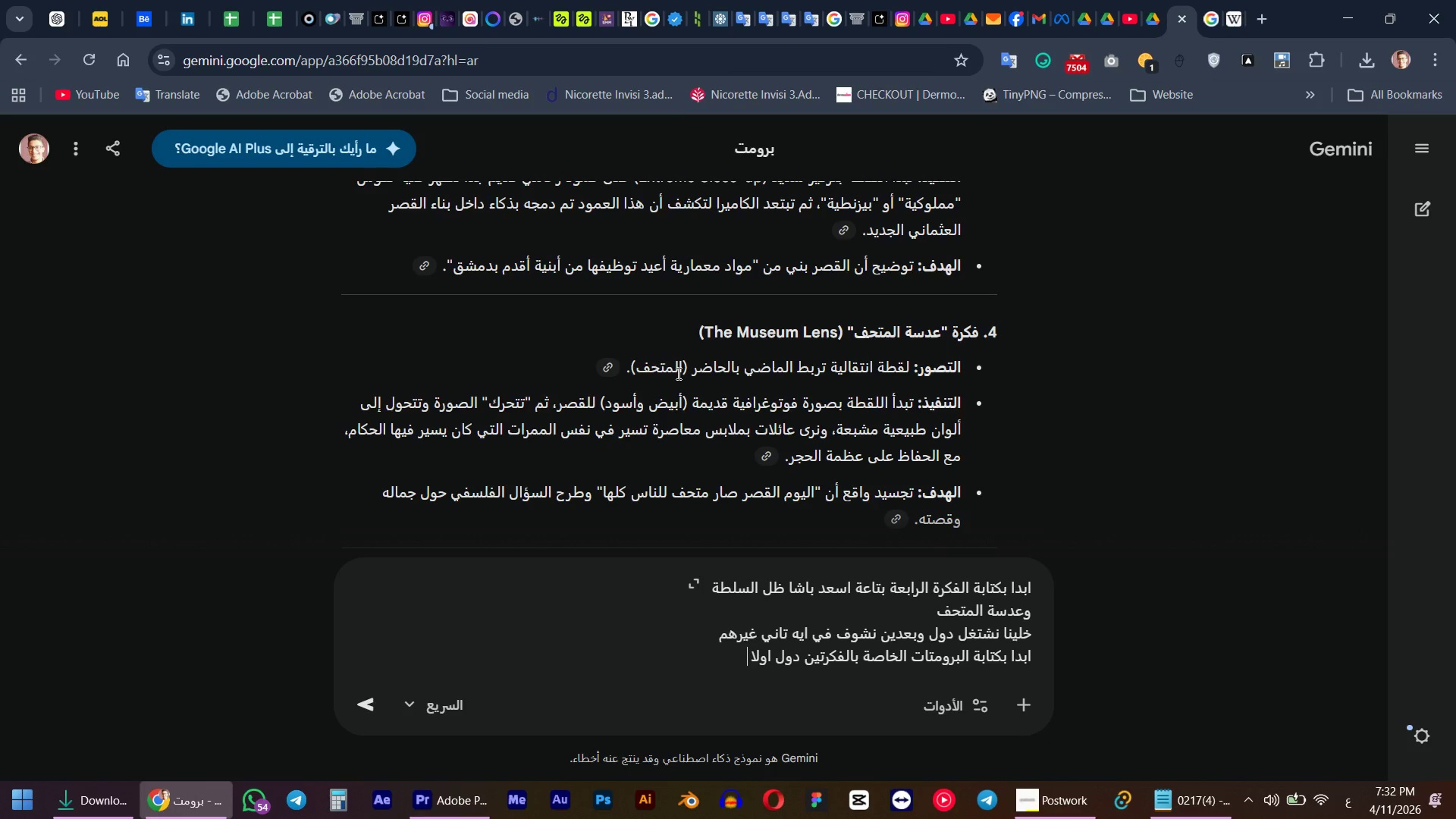 
key(Enter)
 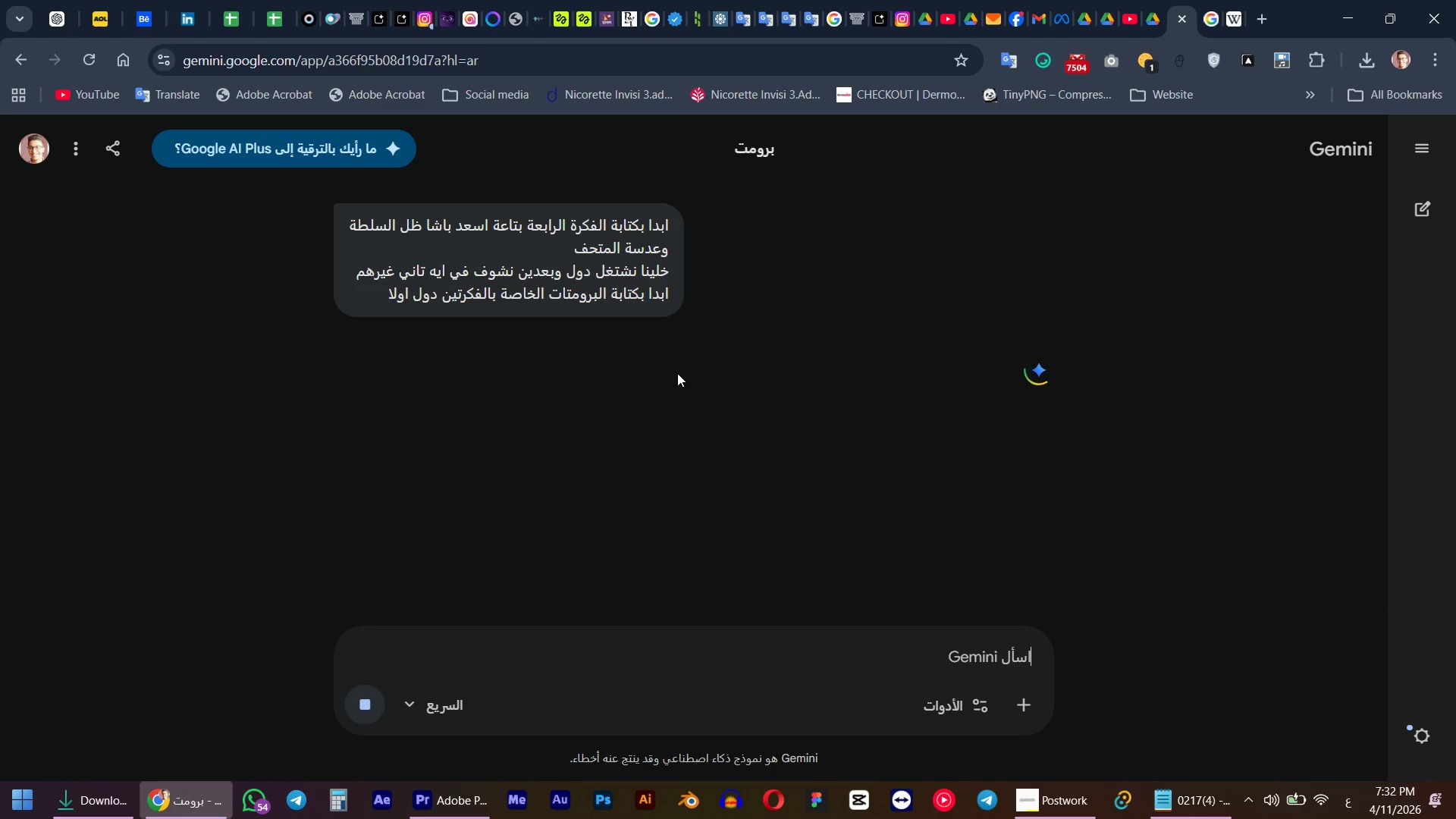 
wait(8.8)
 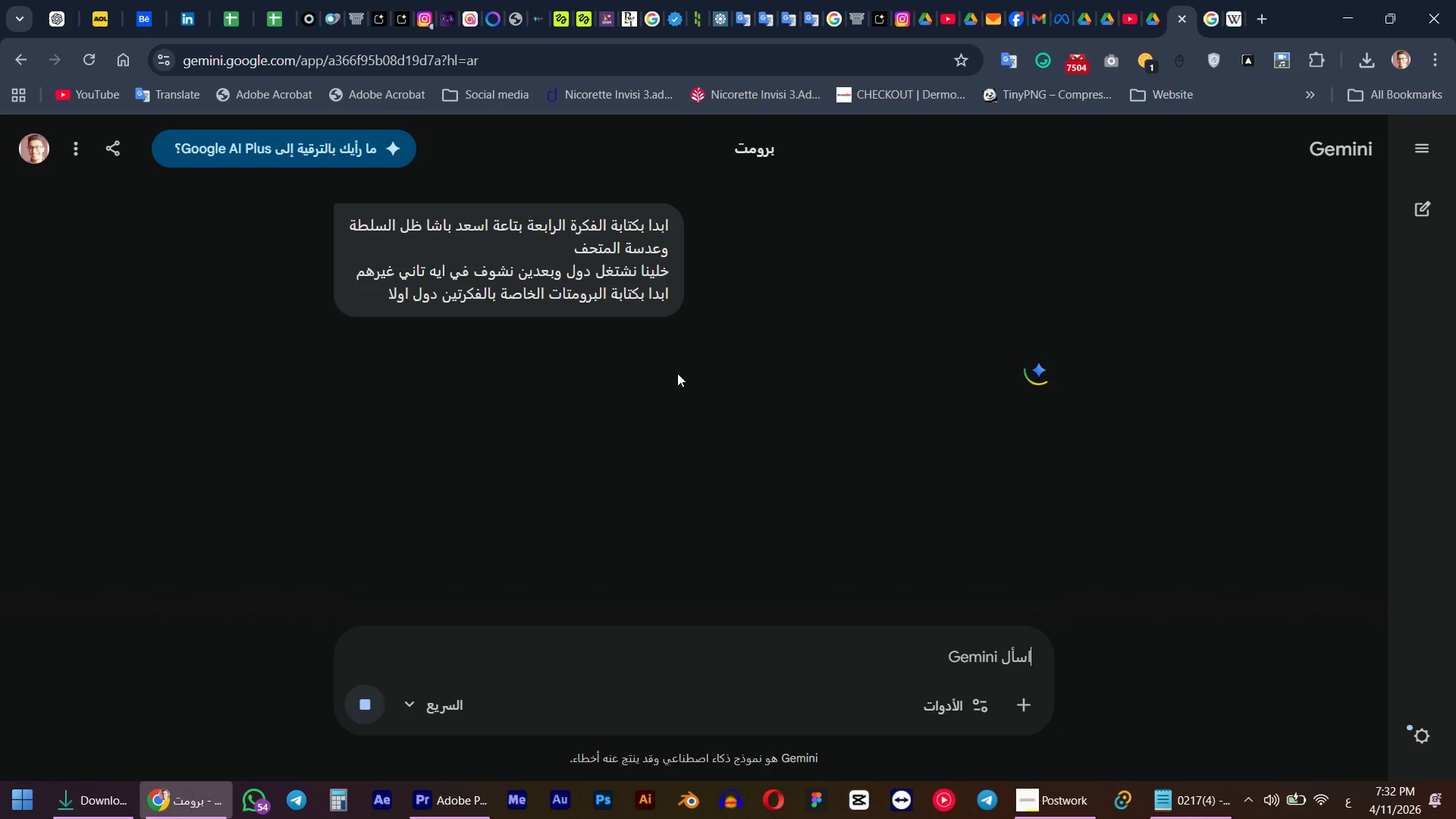 
scroll: coordinate [723, 339], scroll_direction: down, amount: 3.0
 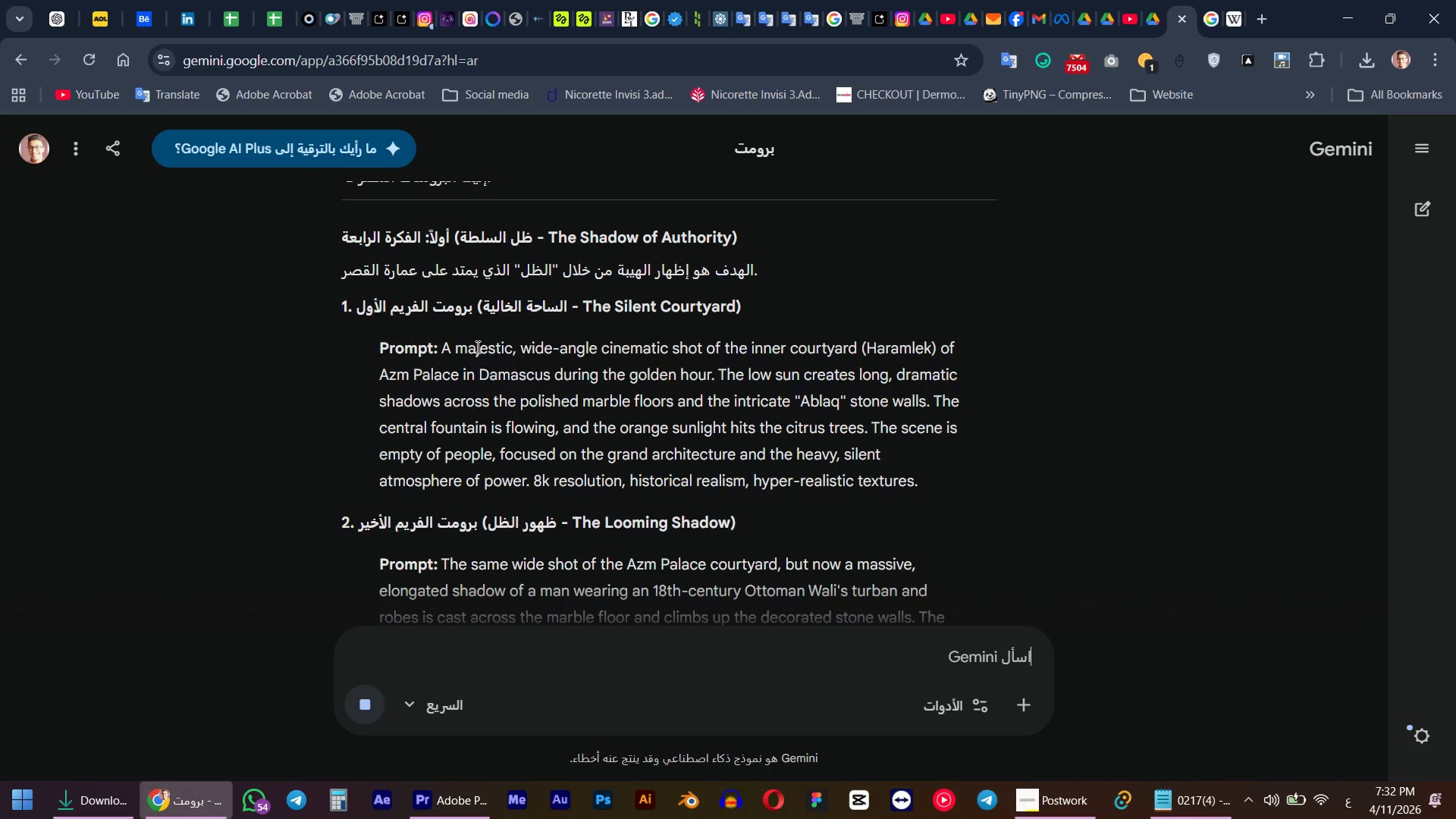 
double_click([456, 351])
 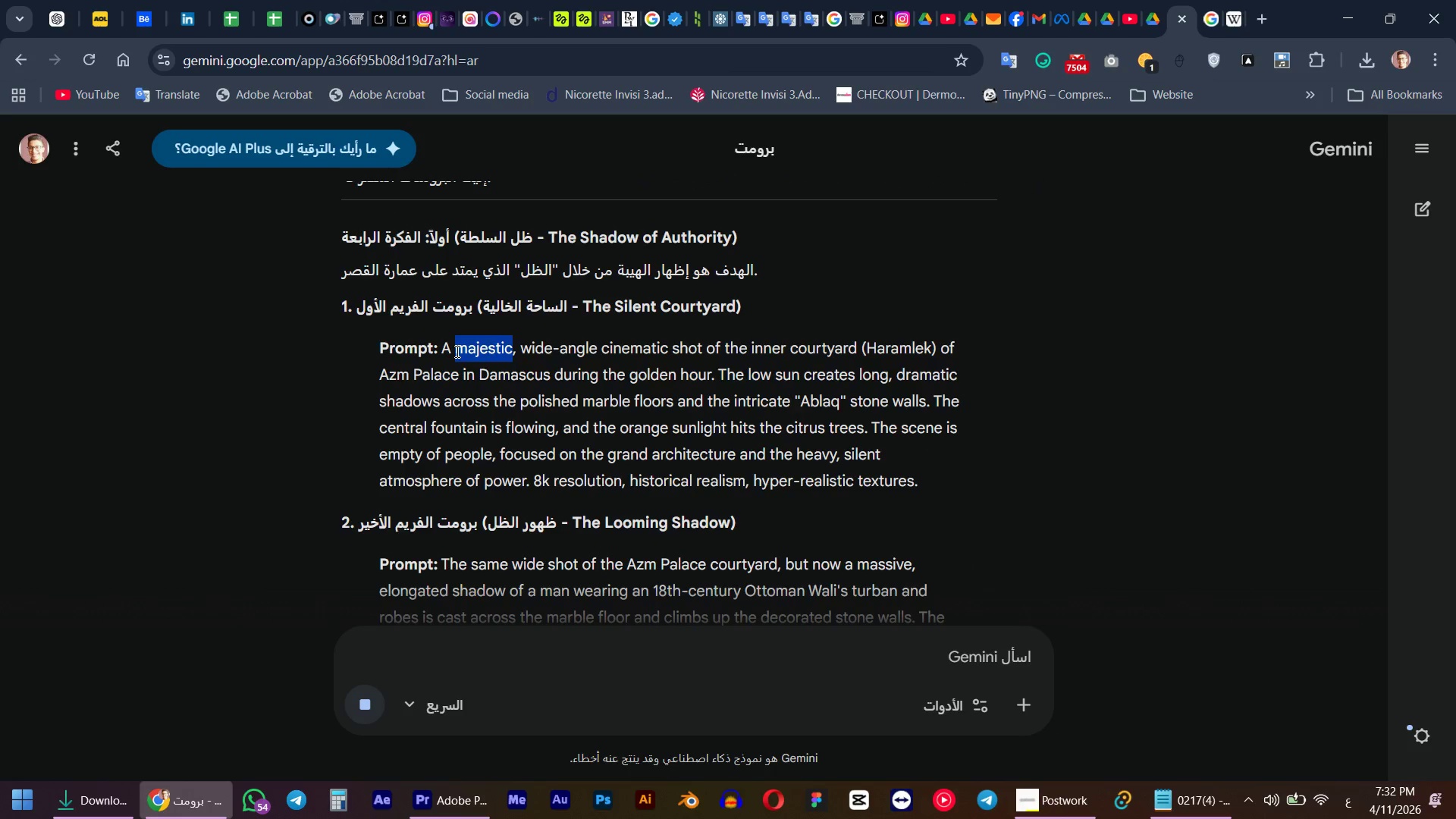 
triple_click([456, 351])
 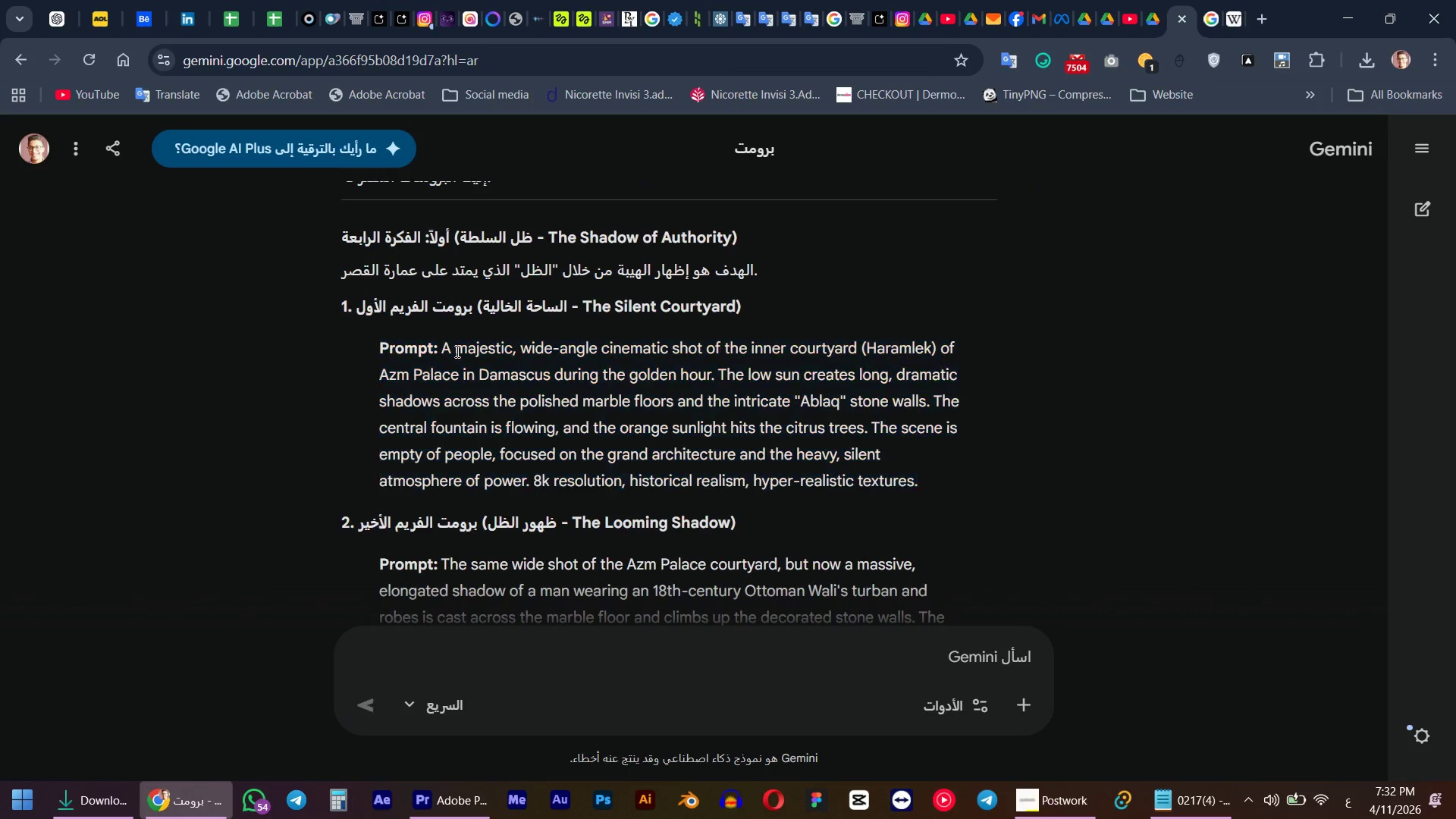 
key(Control+ControlLeft)
 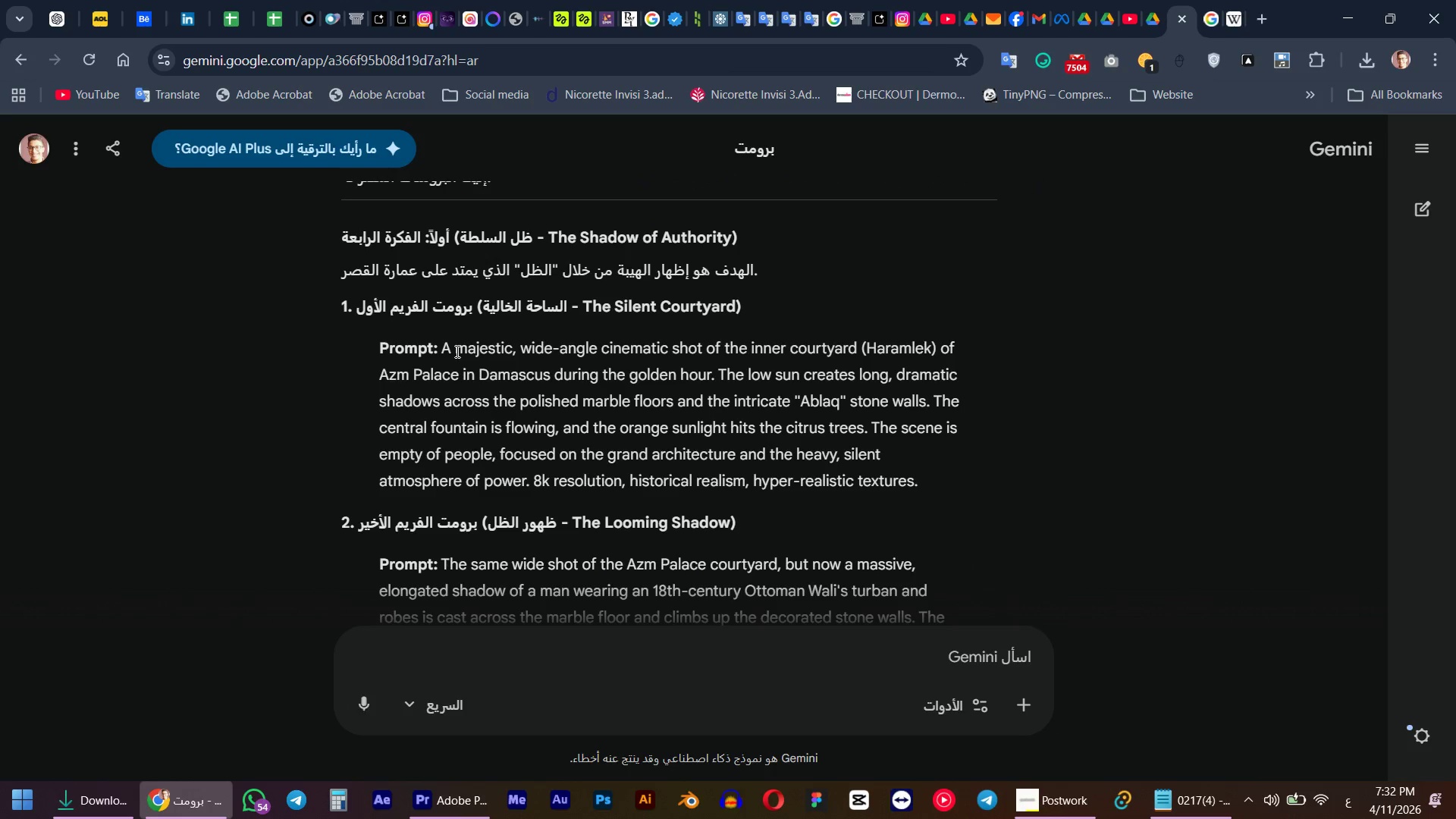 
key(Control+C)
 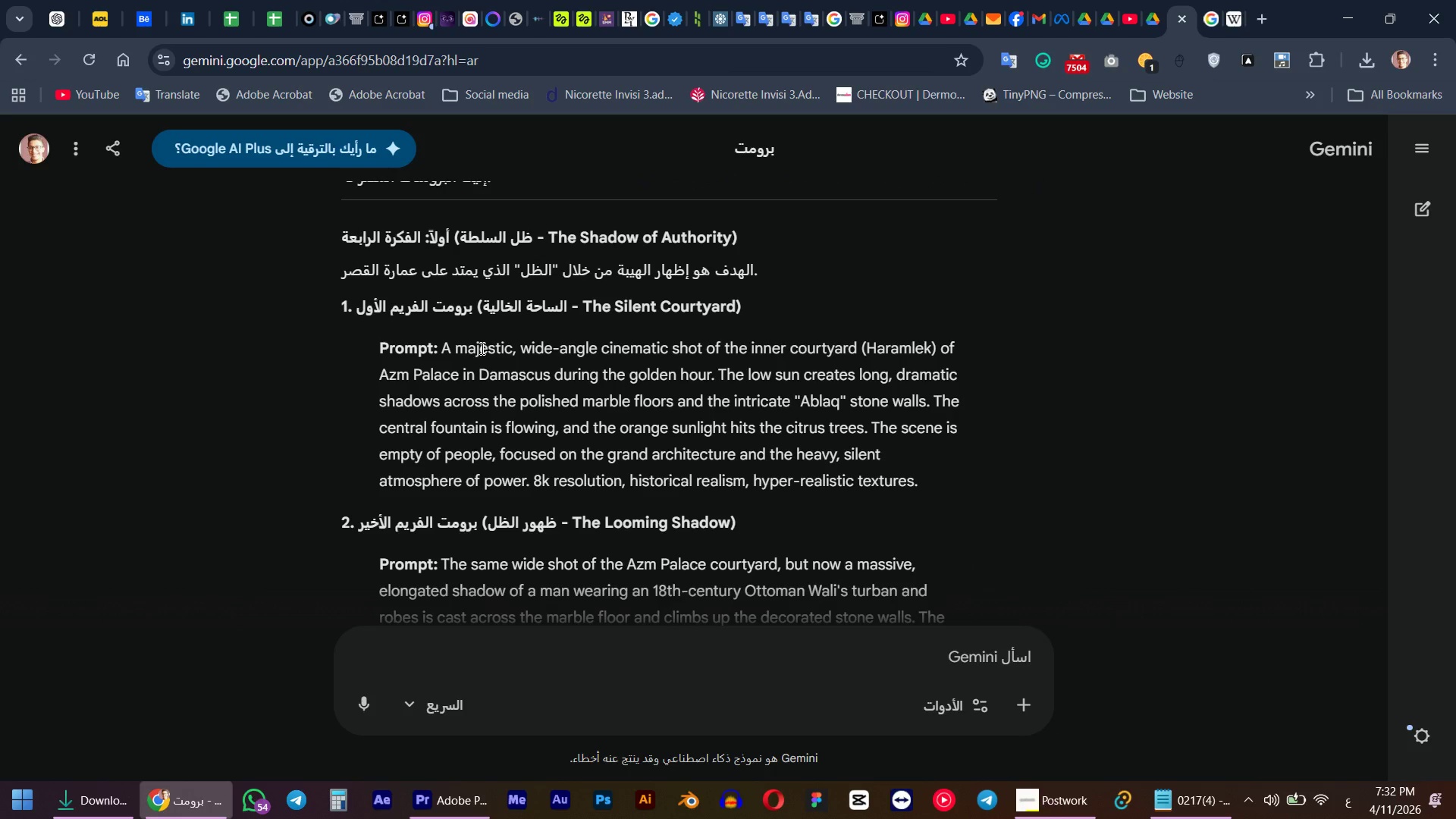 
double_click([481, 348])
 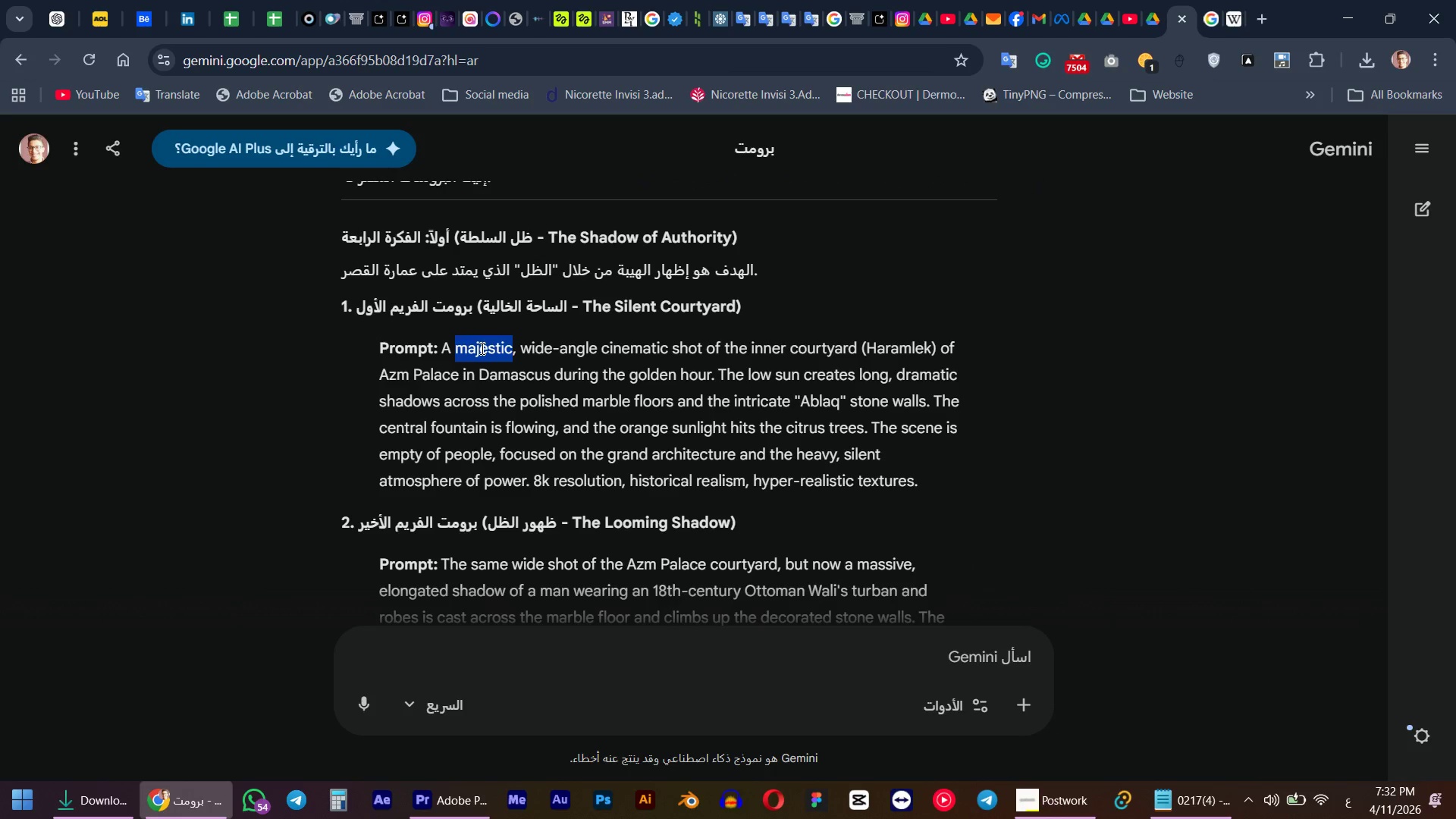 
triple_click([481, 347])
 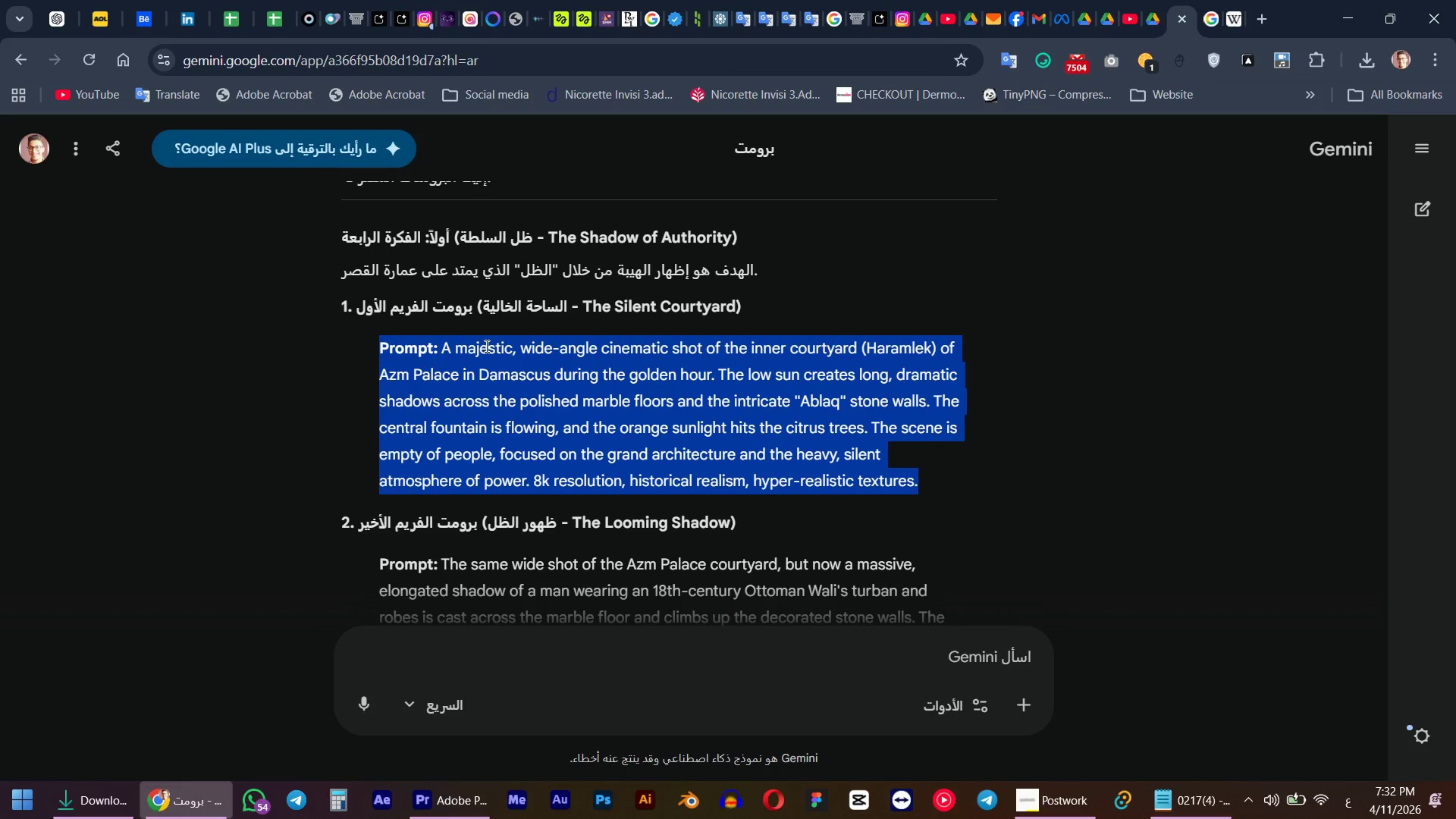 
key(Control+ControlLeft)
 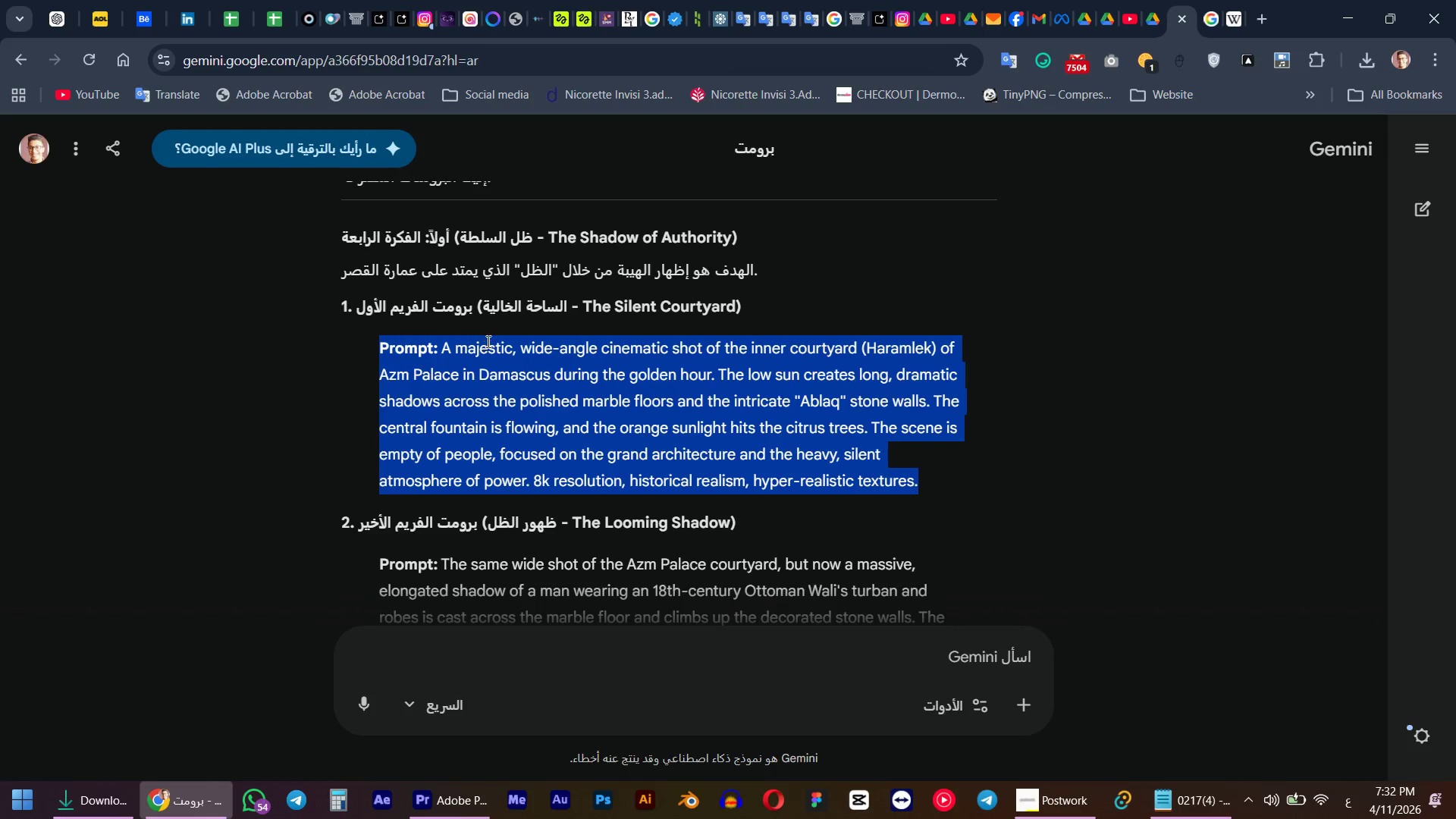 
key(Control+C)
 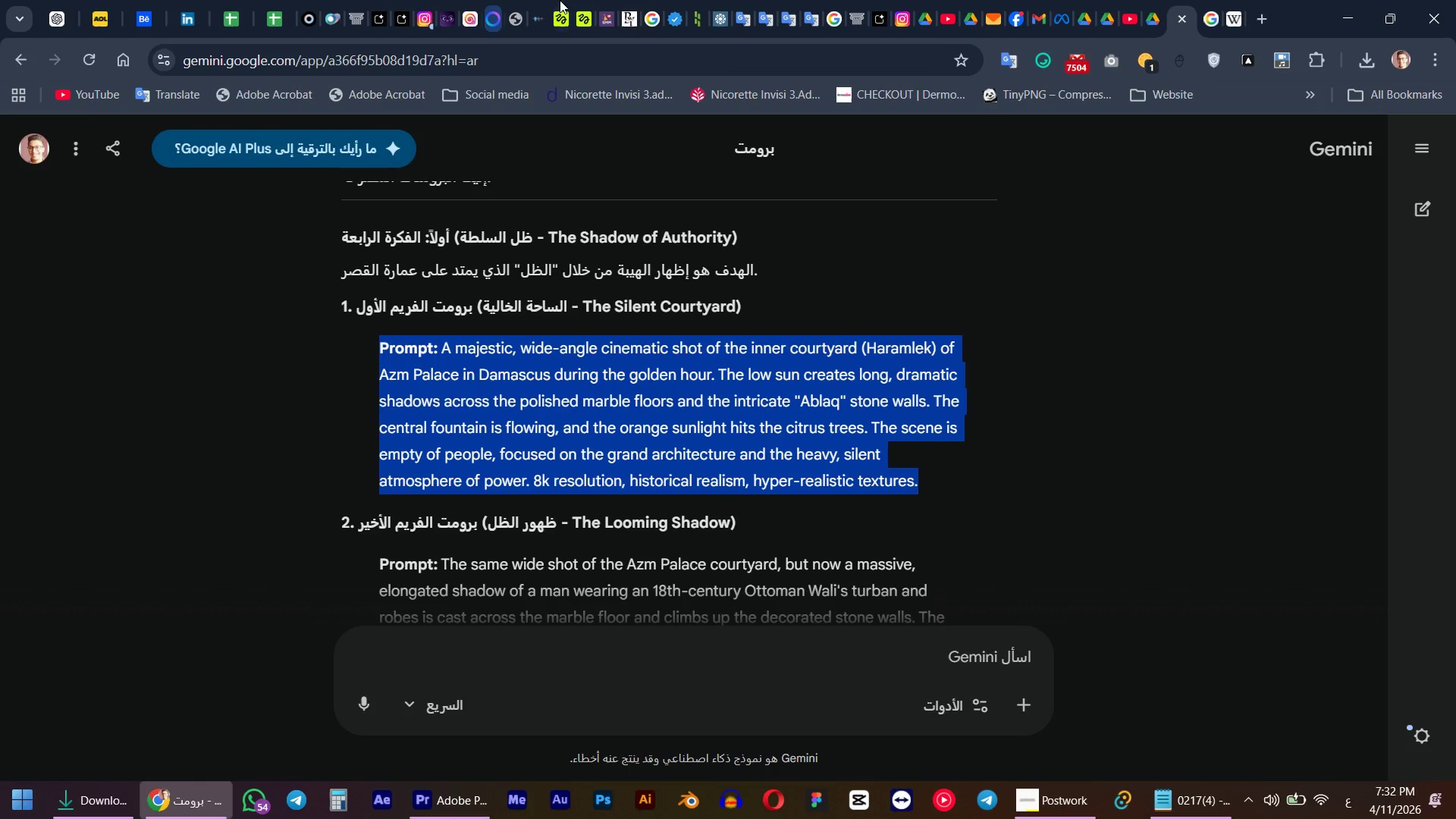 
left_click([560, 0])
 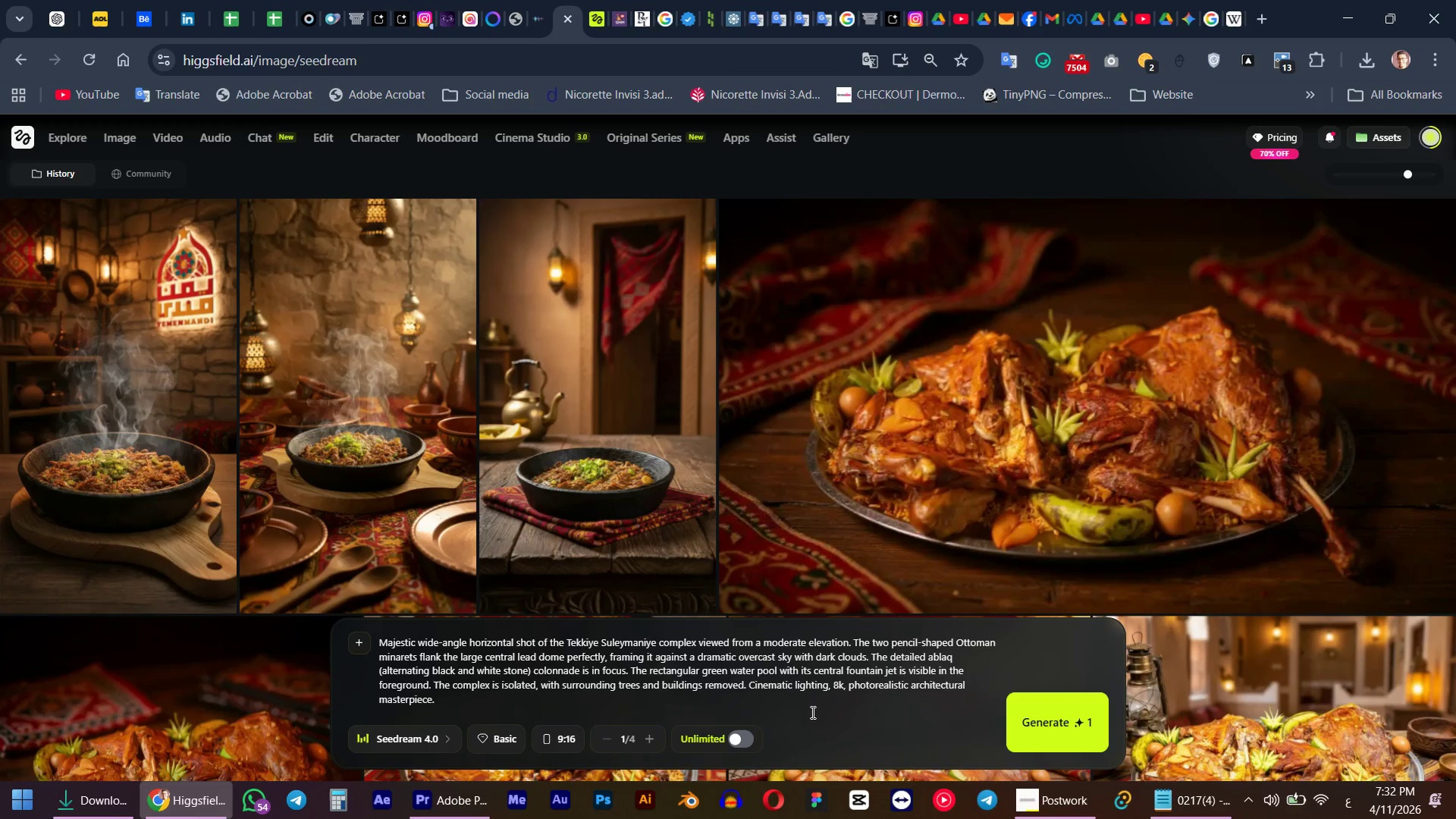 
left_click([845, 697])
 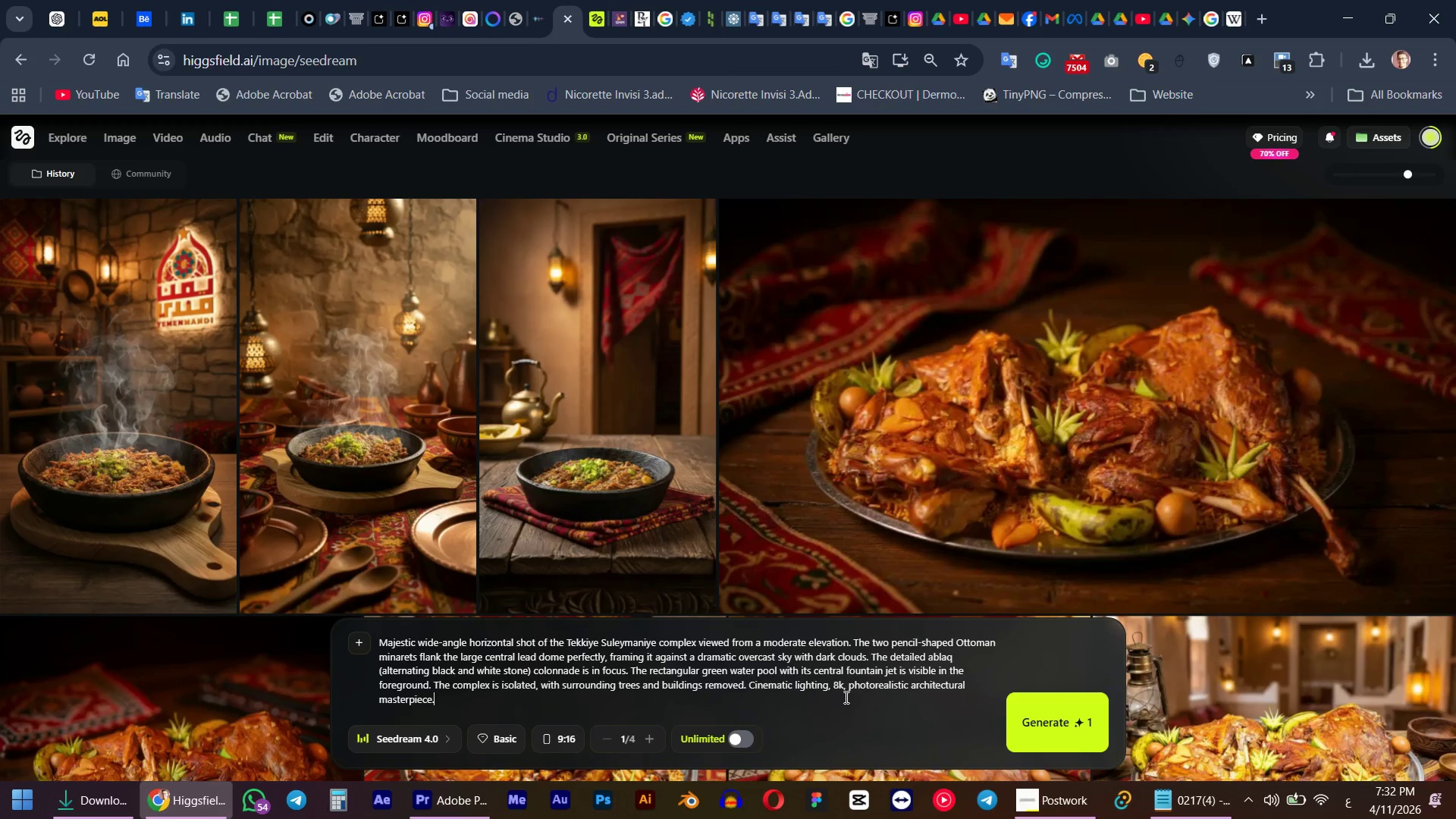 
key(Control+A)
 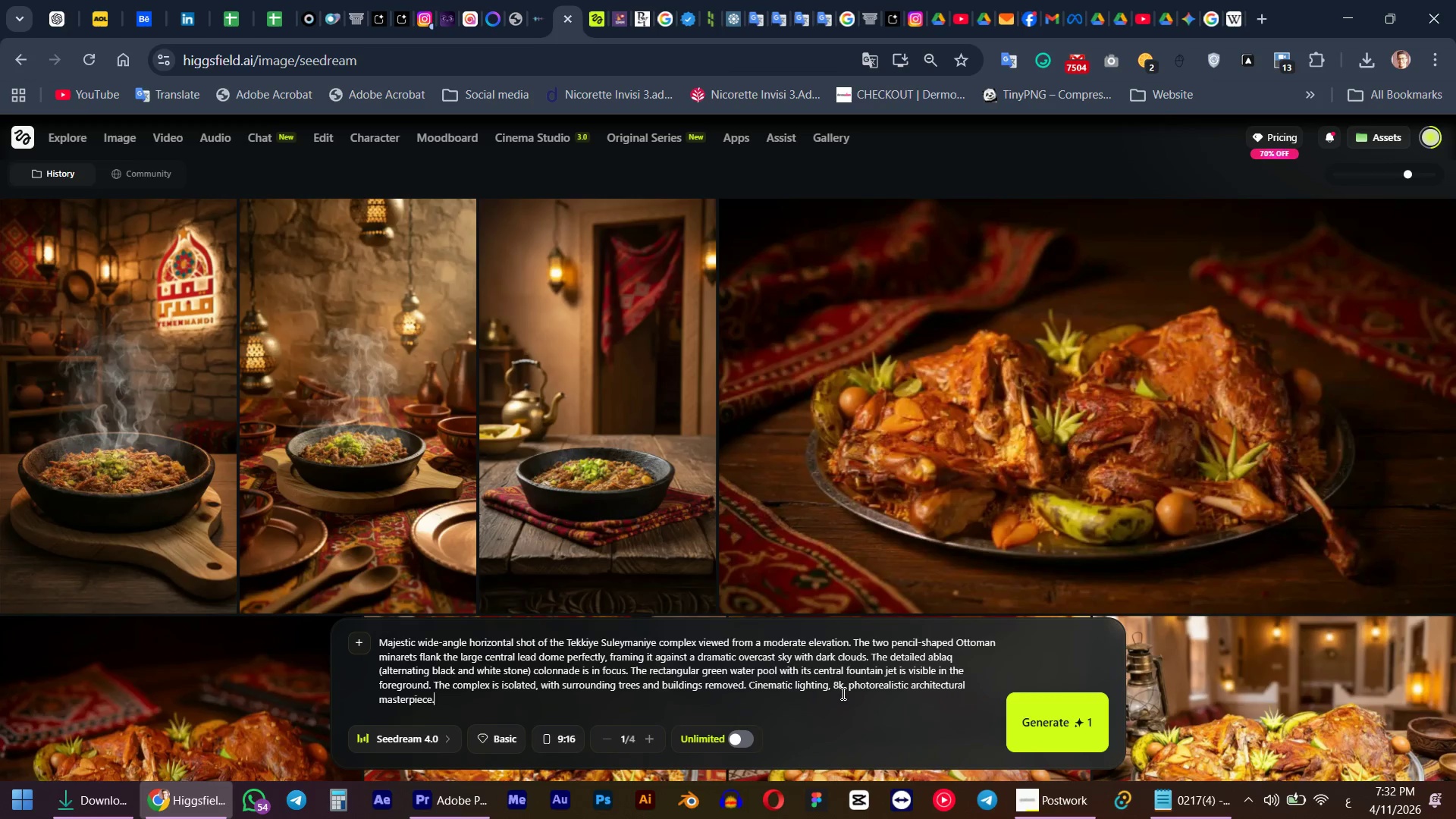 
key(Control+V)
 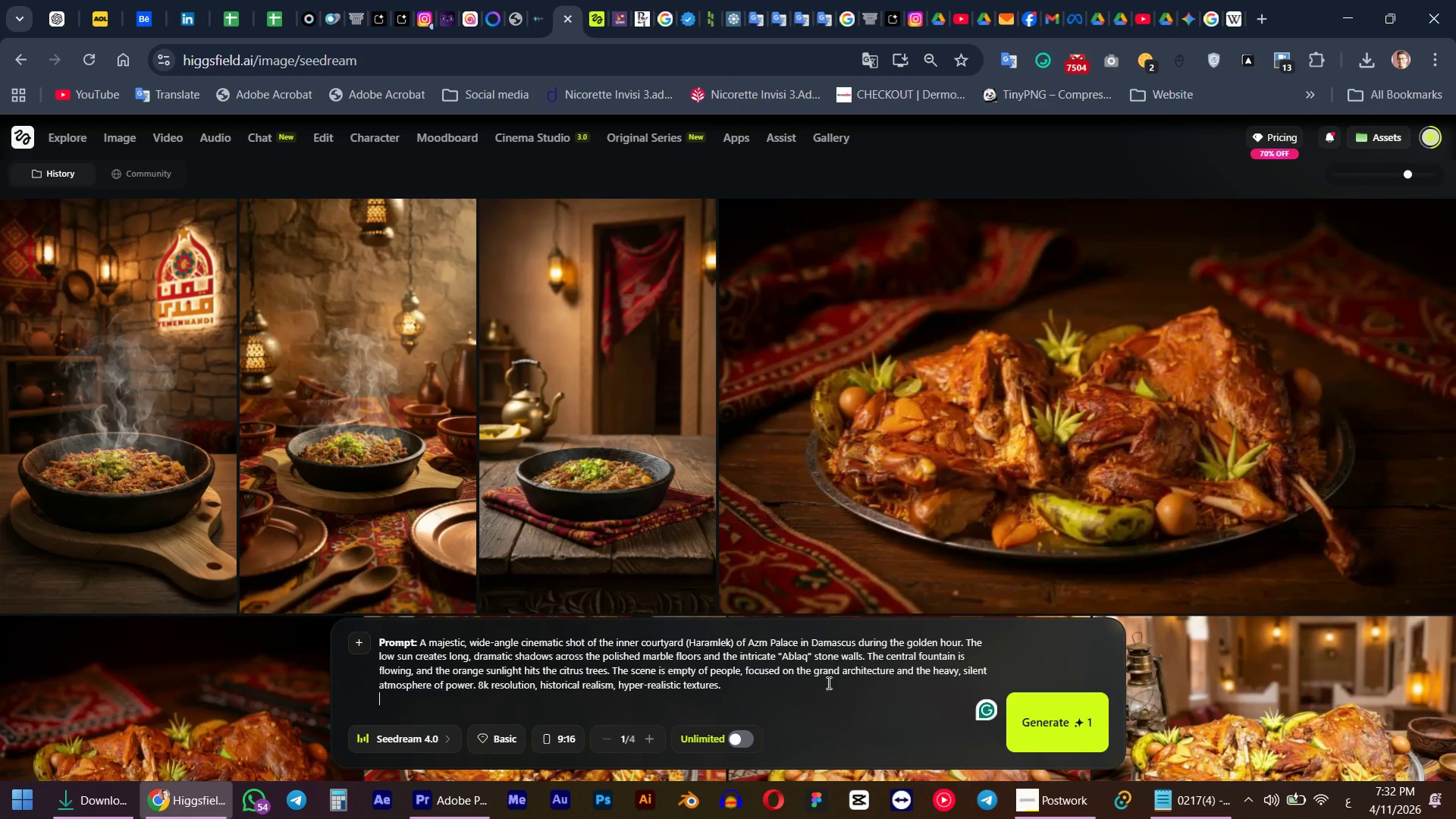 
left_click([774, 654])
 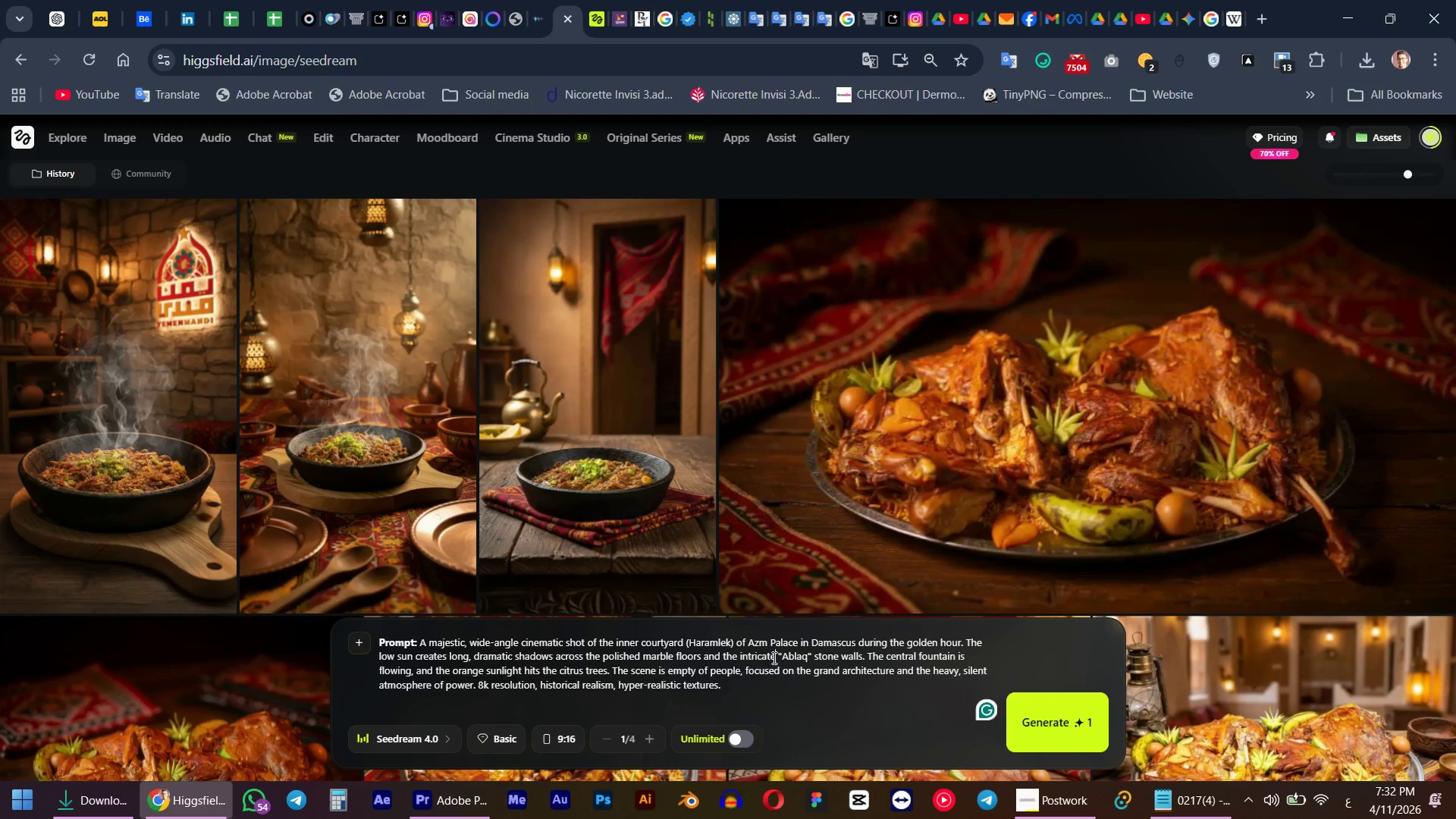 
key(Control+A)
 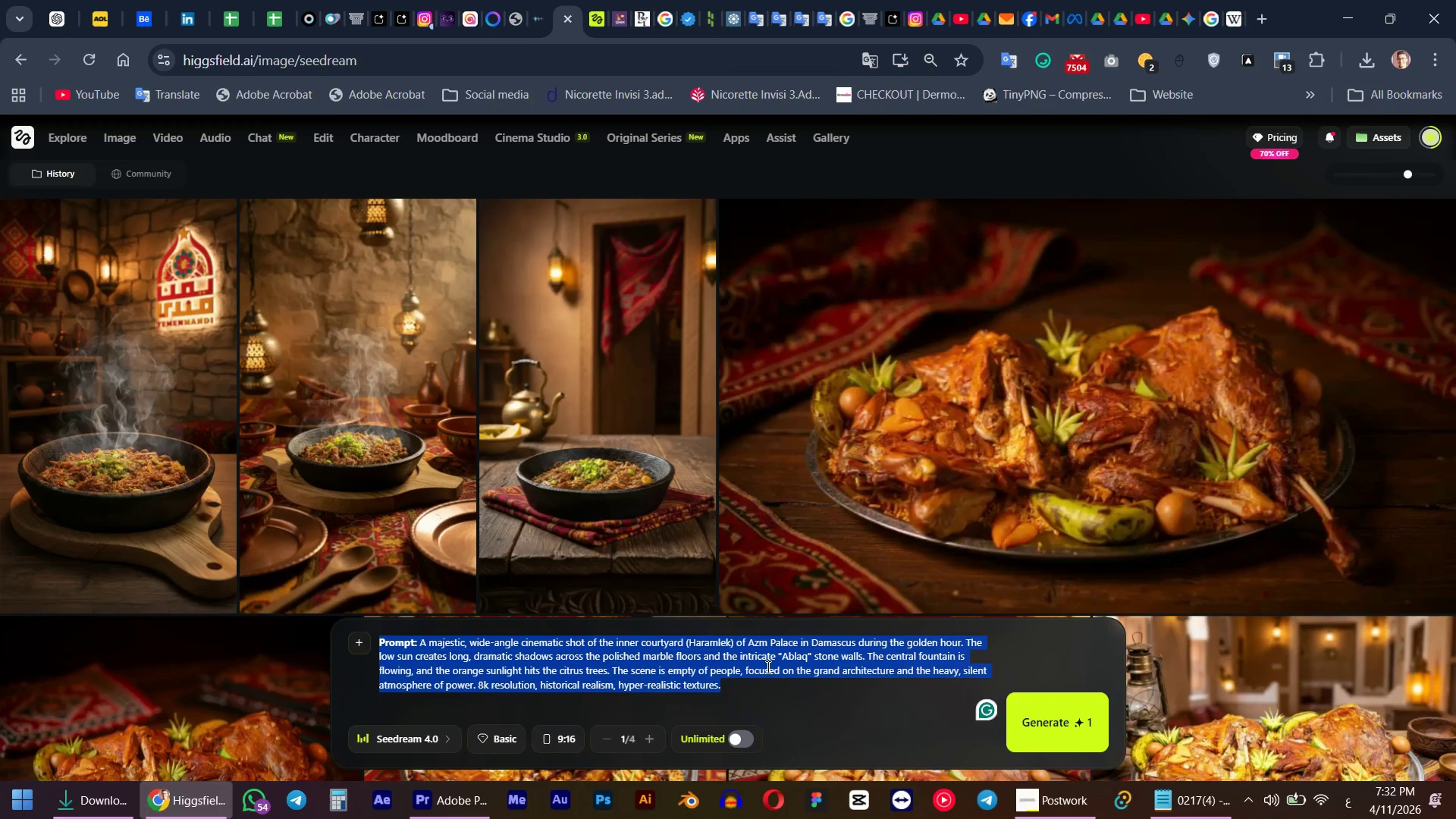 
key(Control+V)
 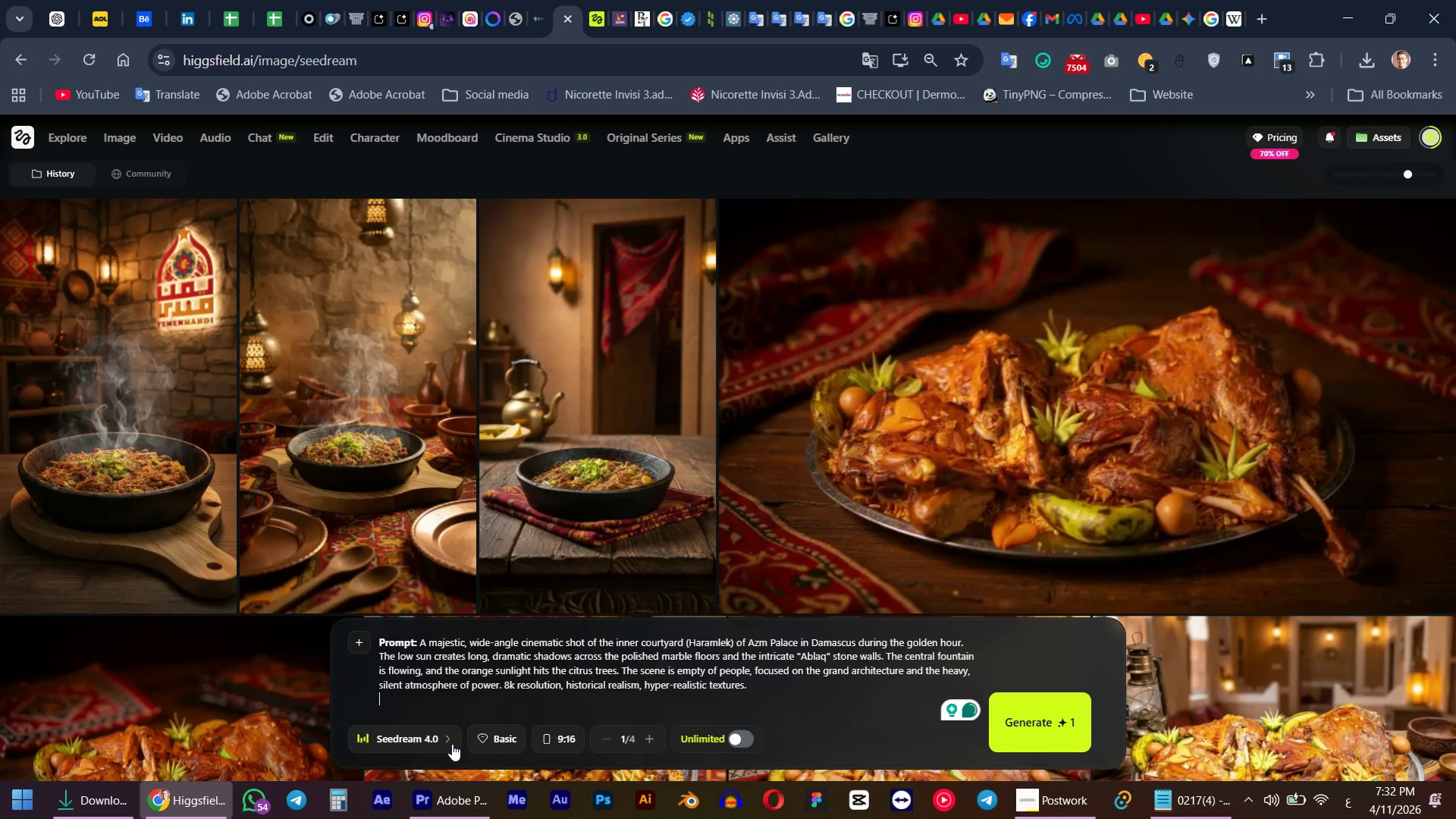 
mouse_move([736, 748])
 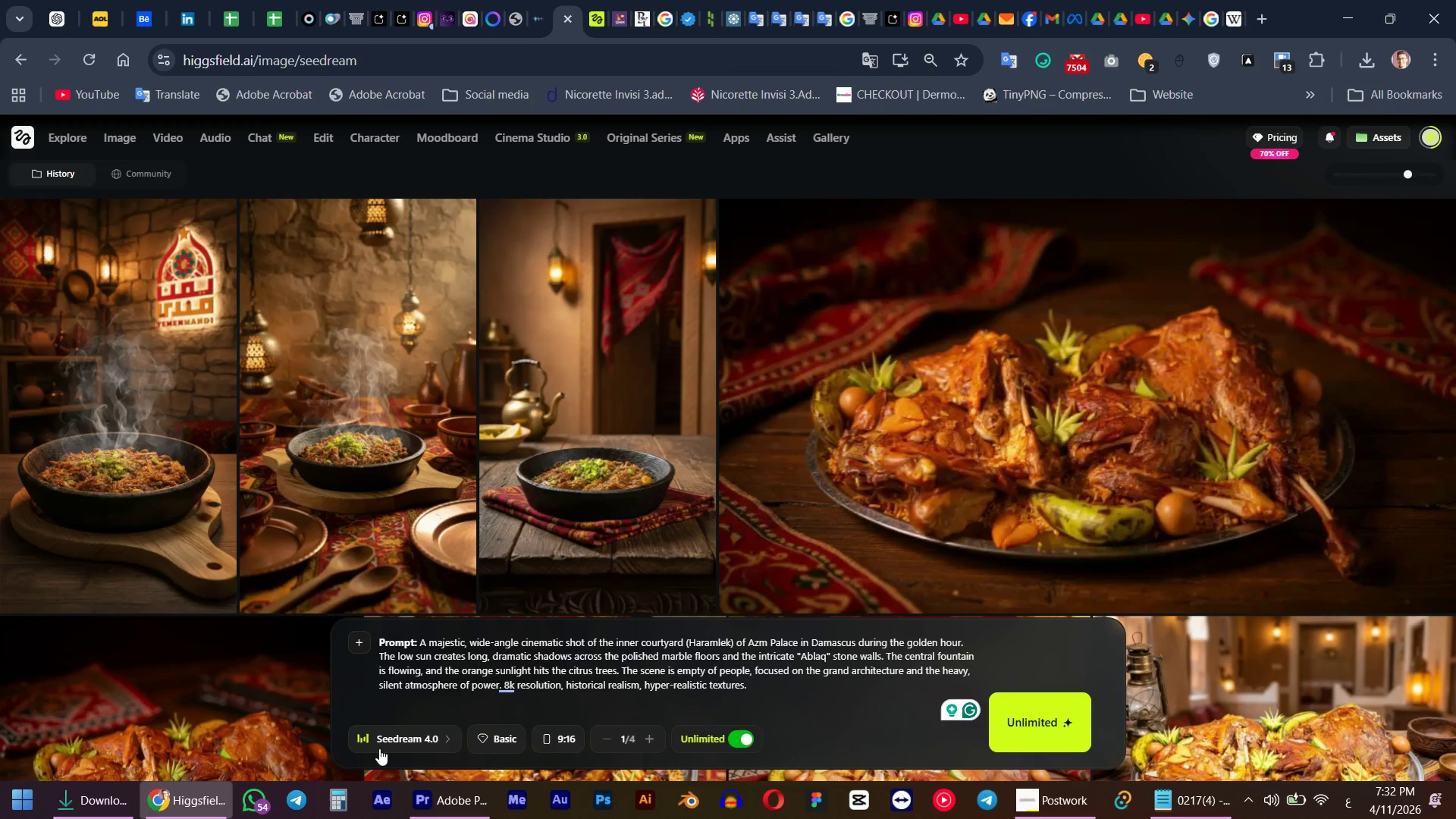 
left_click([371, 747])
 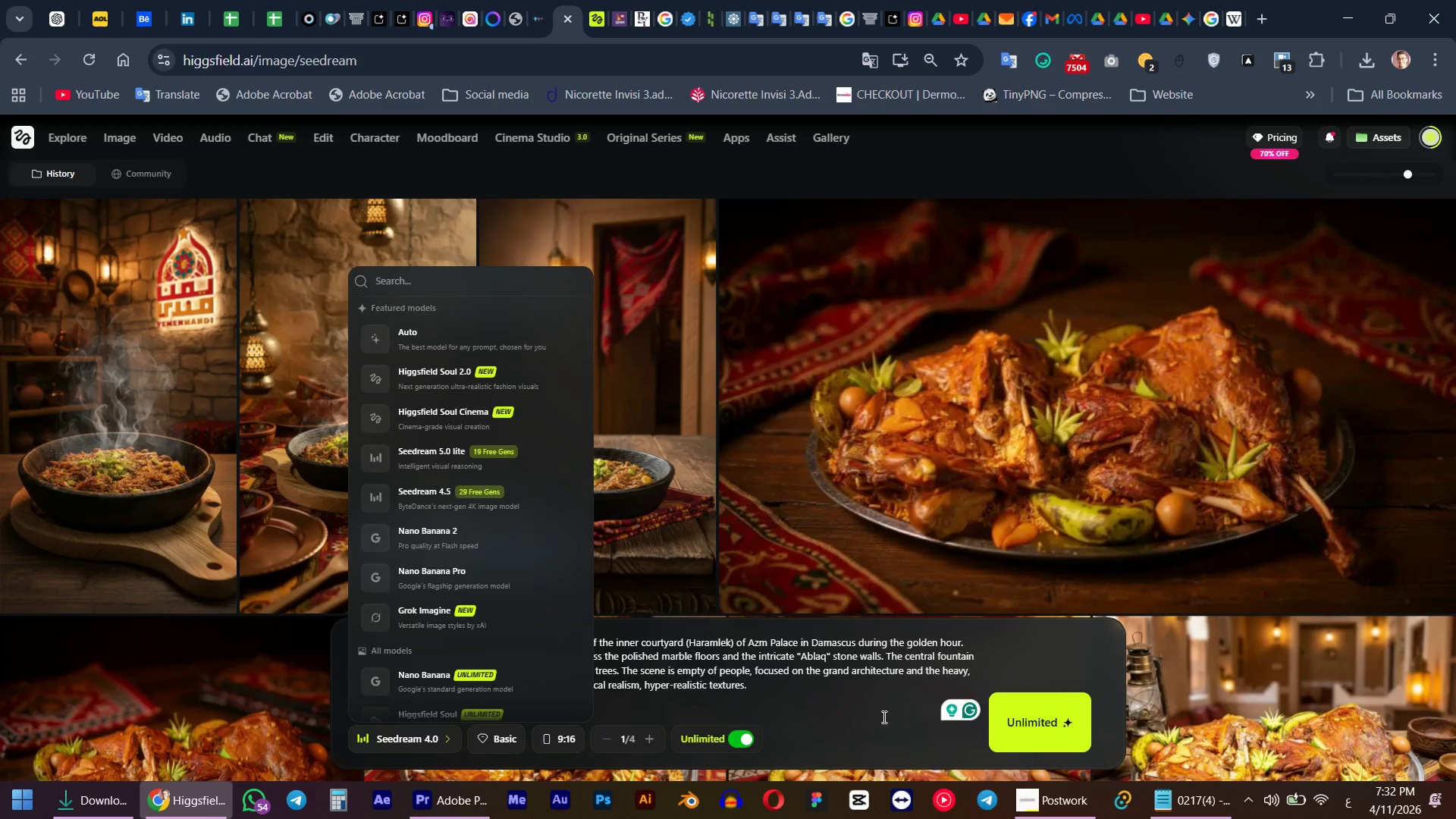 
double_click([1065, 733])
 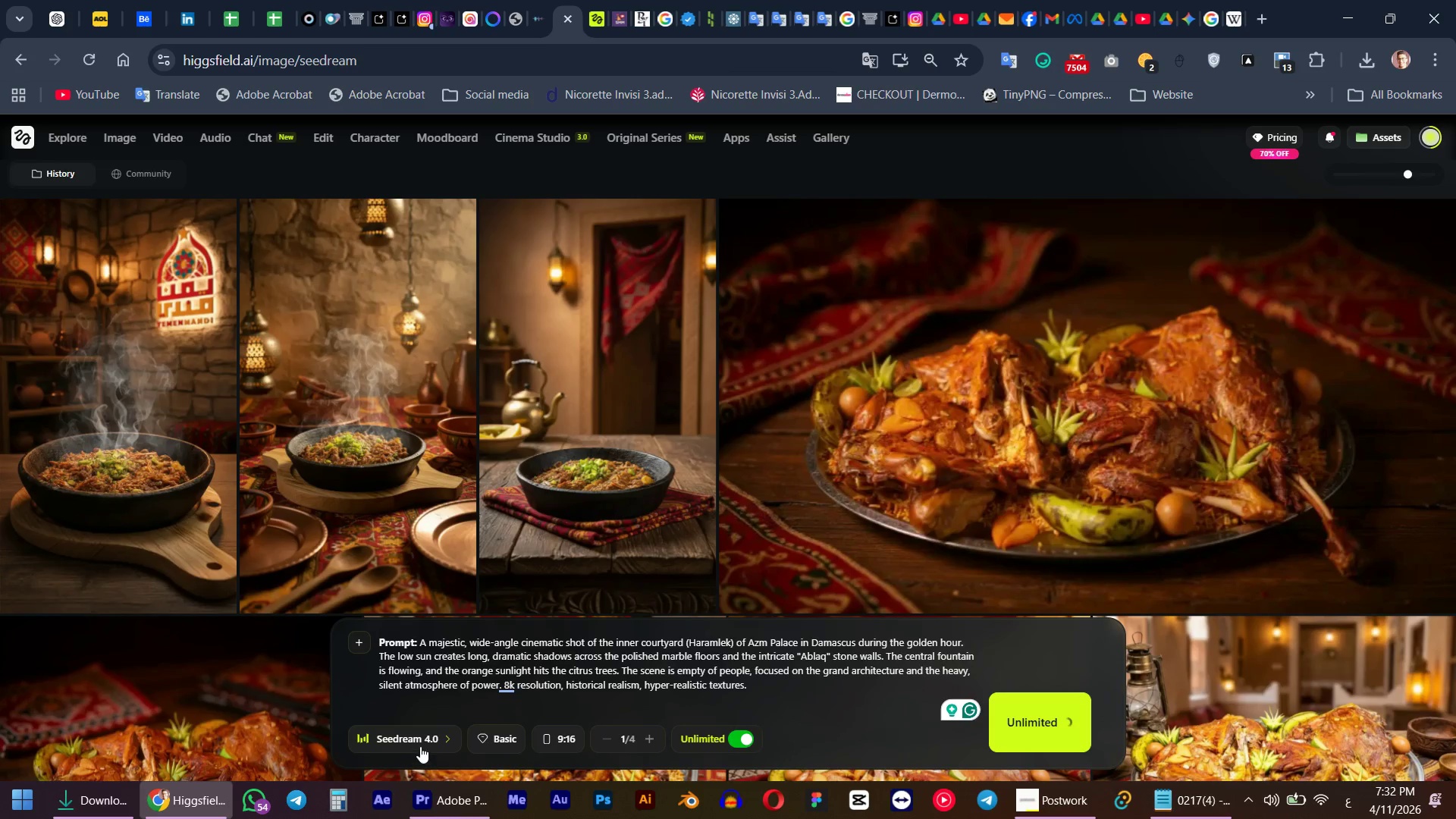 
left_click([420, 744])
 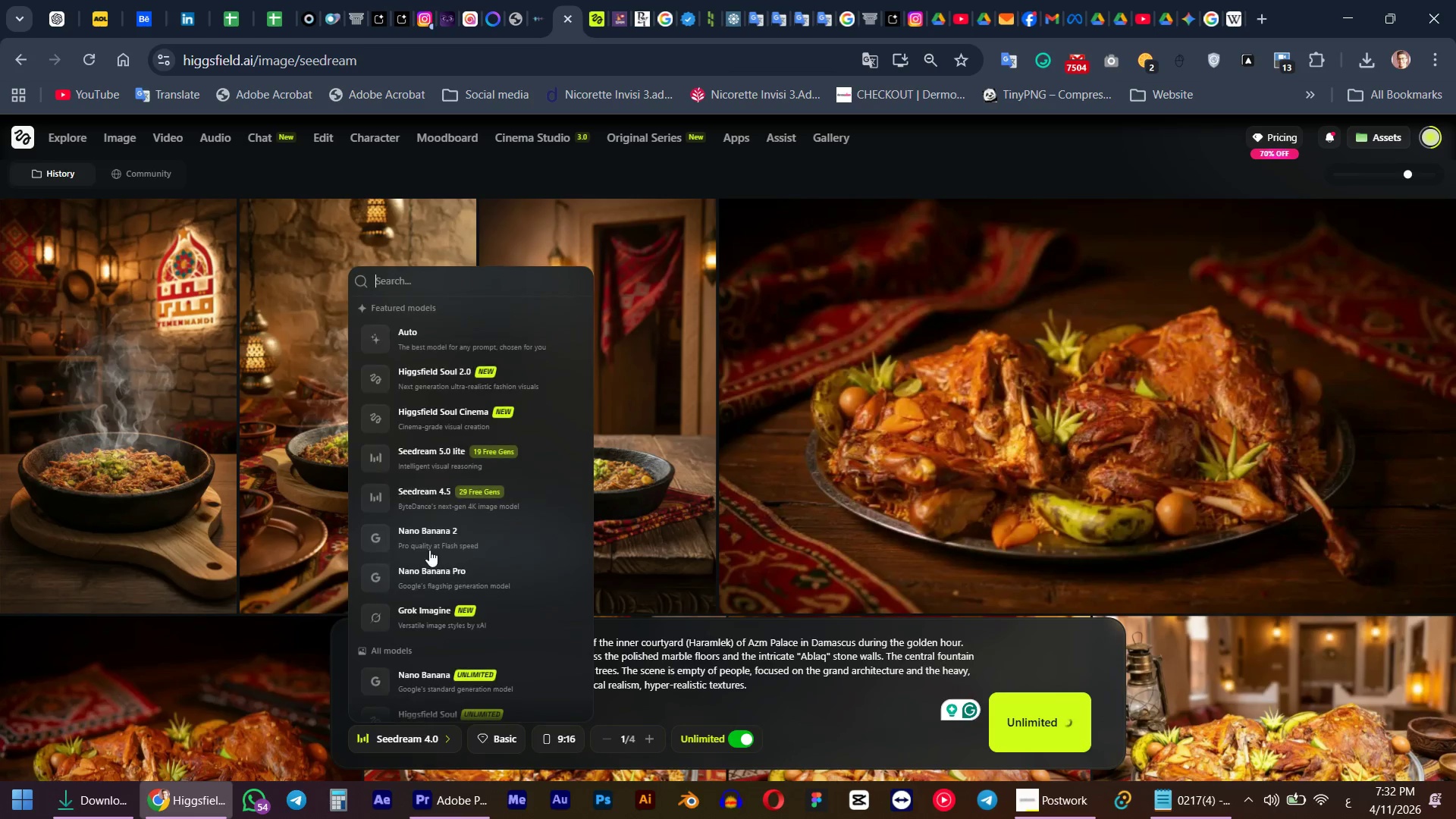 
scroll: coordinate [497, 613], scroll_direction: down, amount: 8.0
 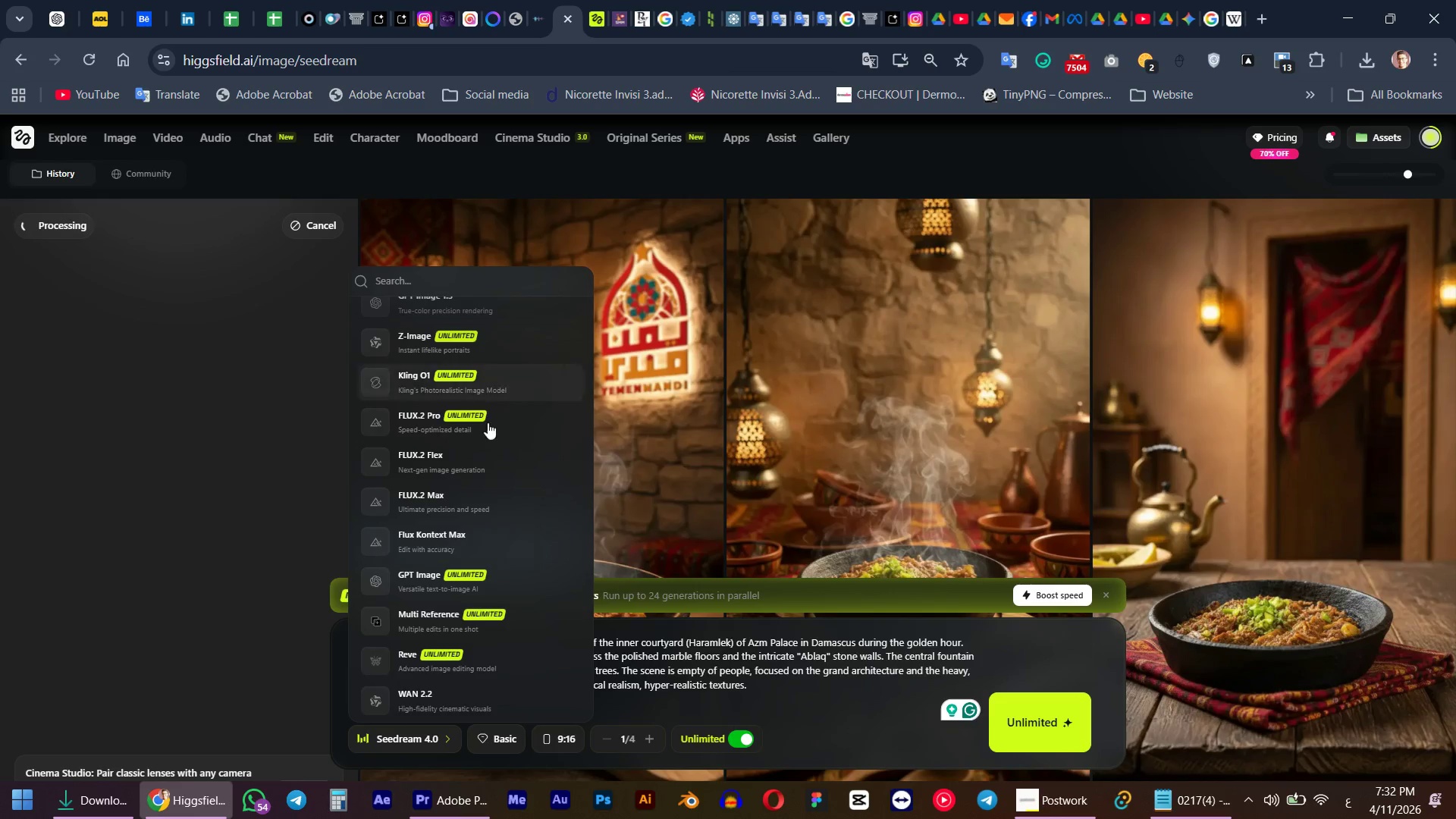 
left_click([489, 427])
 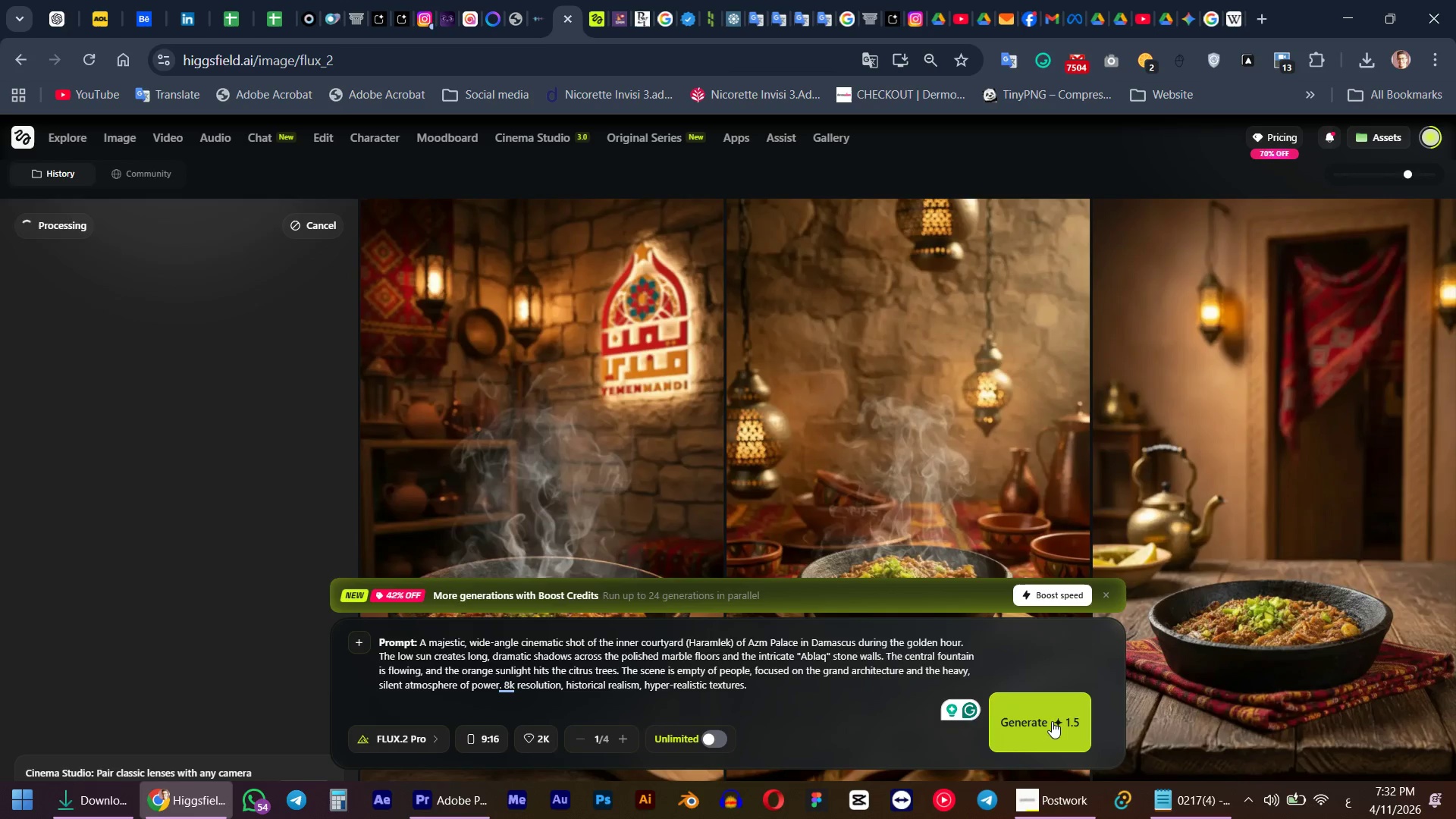 
left_click([718, 743])
 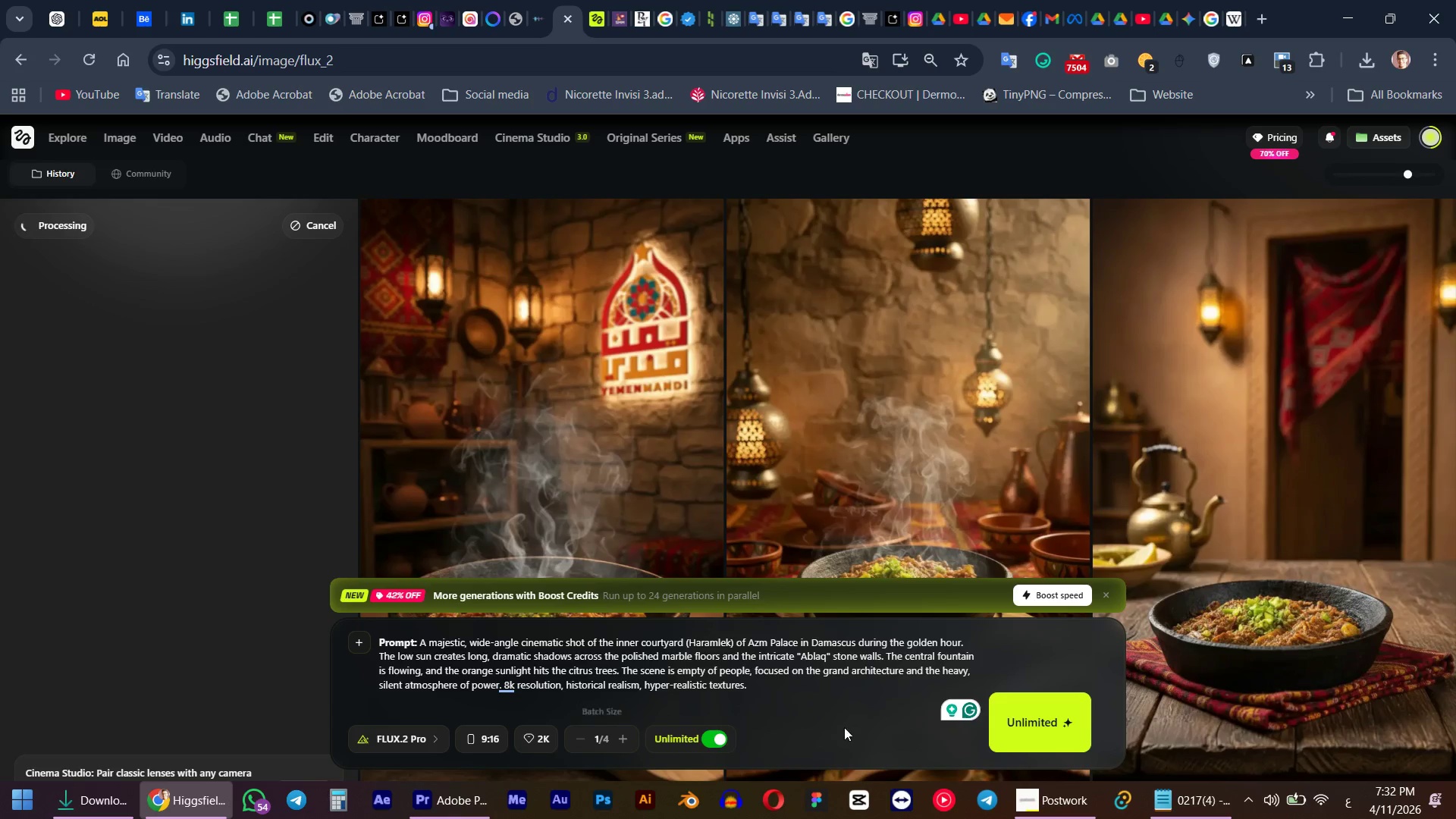 
left_click([1034, 716])
 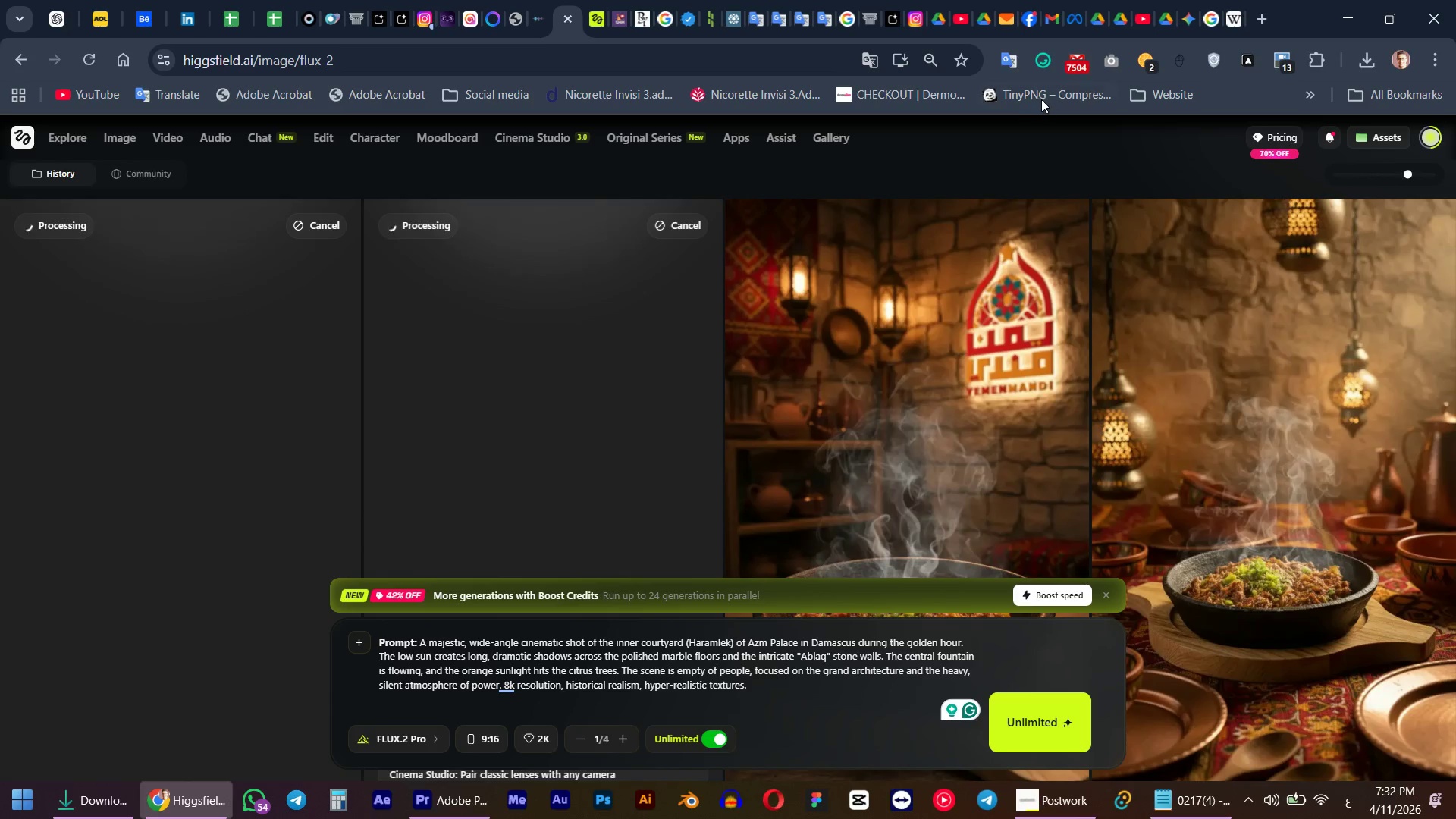 
left_click([1194, 2])
 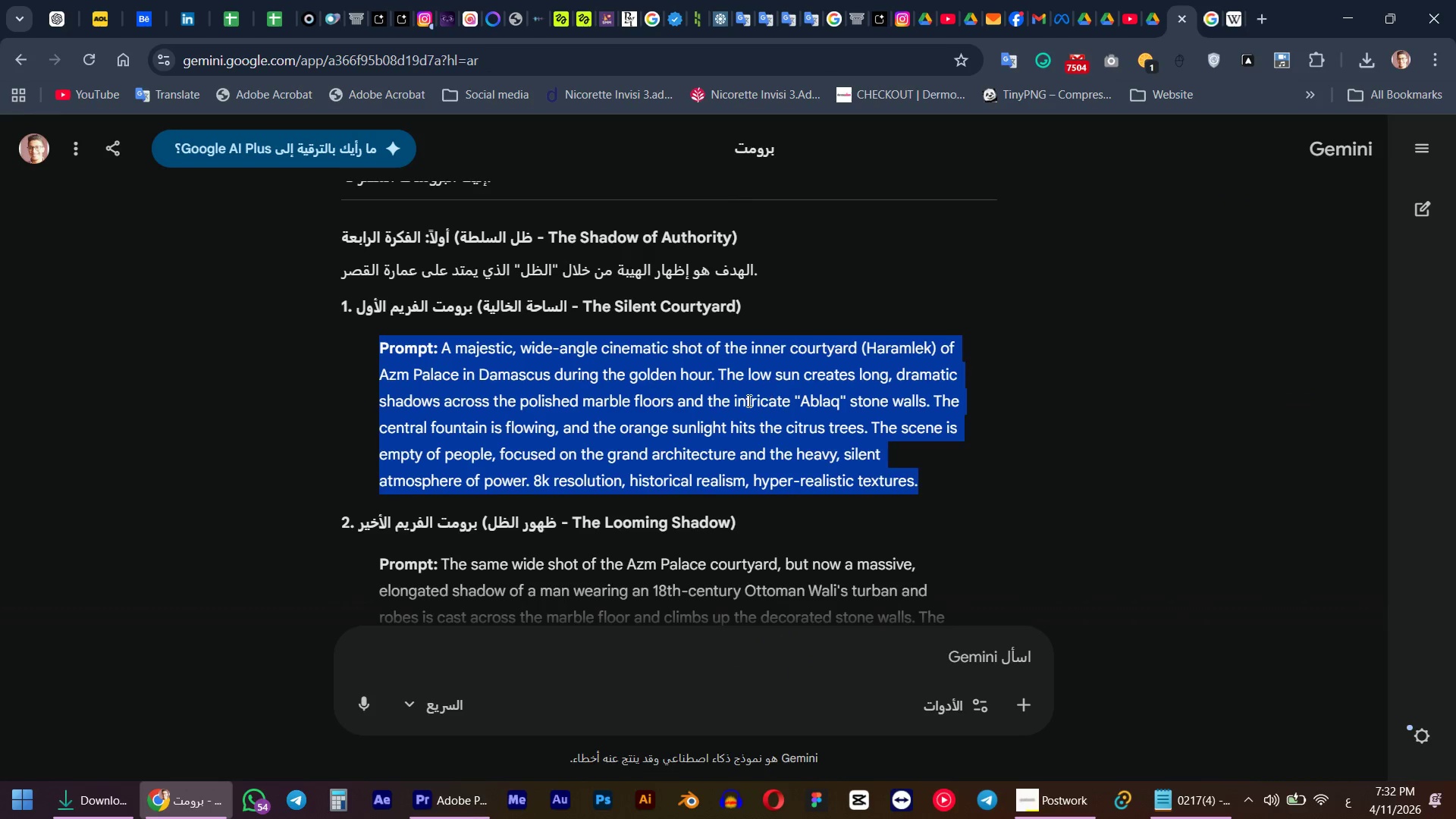 
scroll: coordinate [746, 400], scroll_direction: down, amount: 2.0
 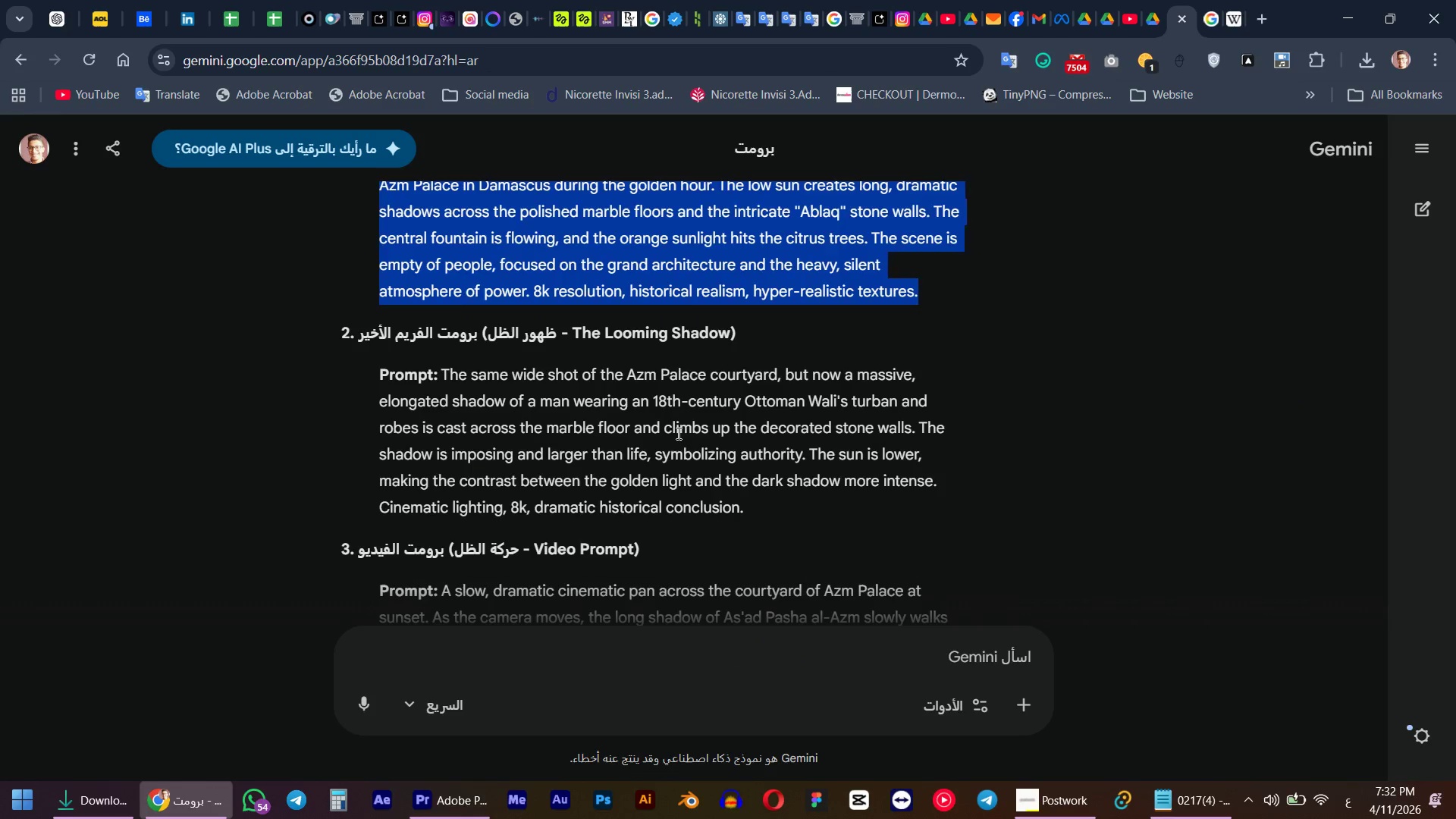 
double_click([677, 433])
 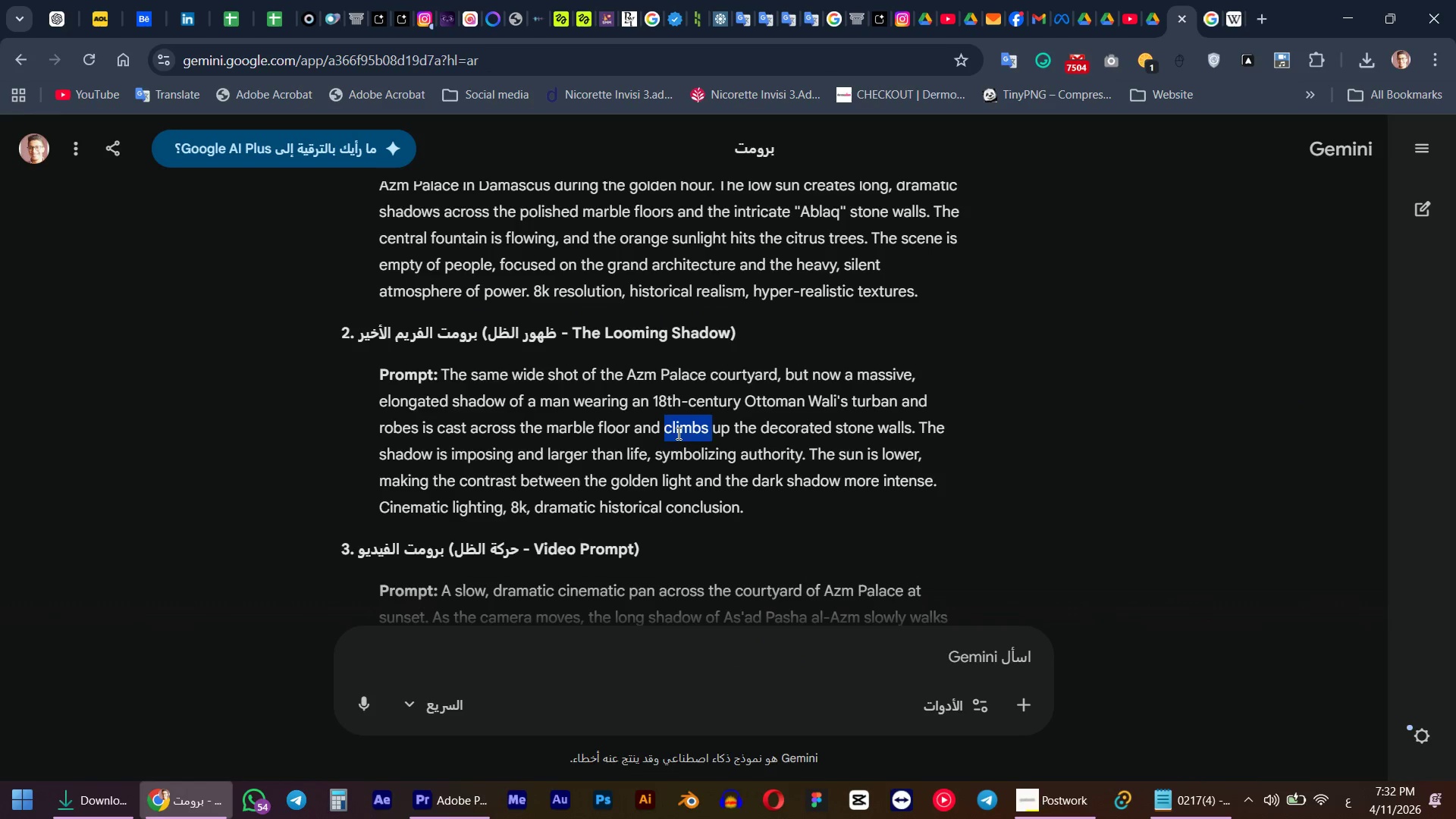 
triple_click([677, 433])
 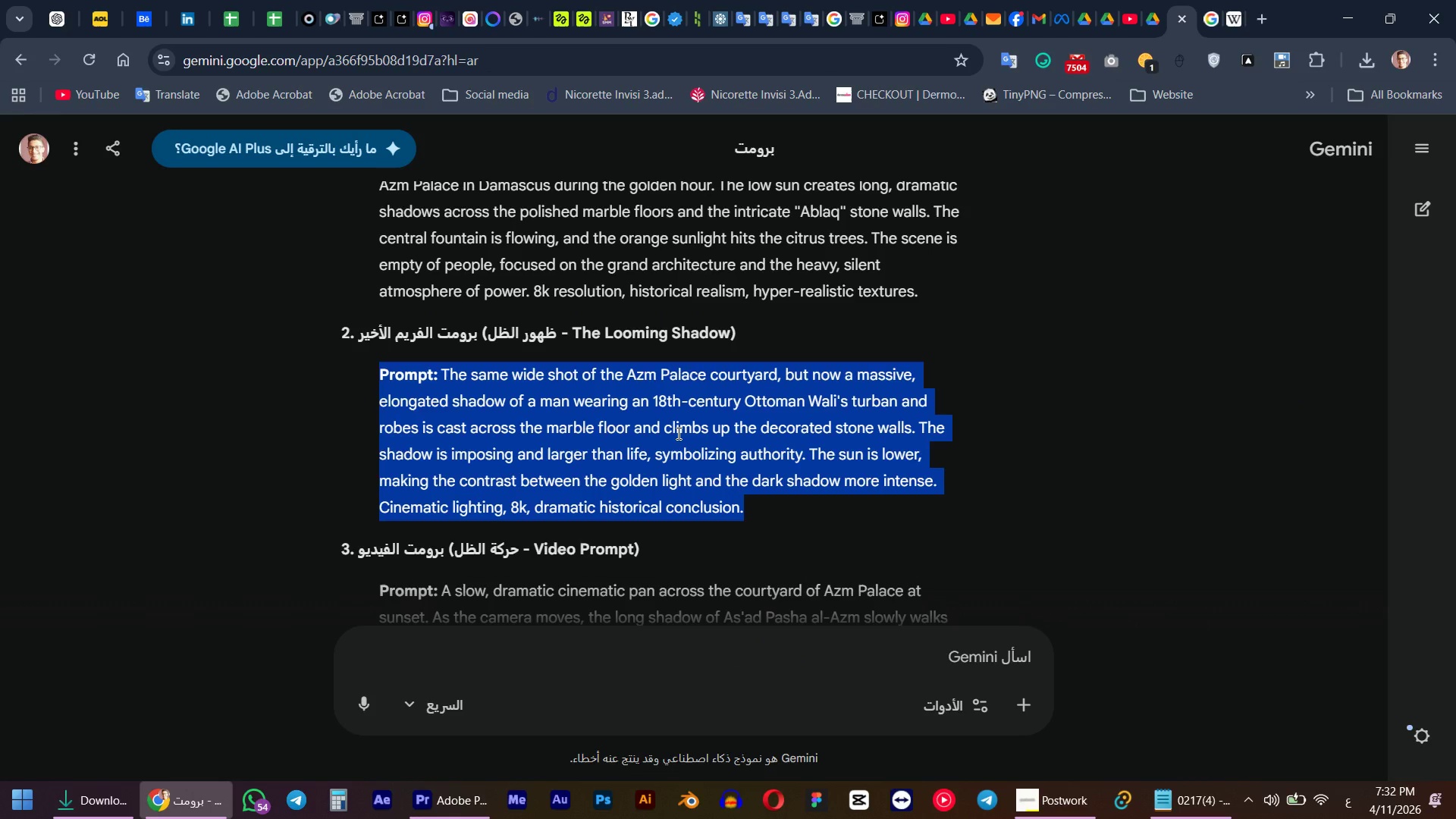 
key(Control+C)
 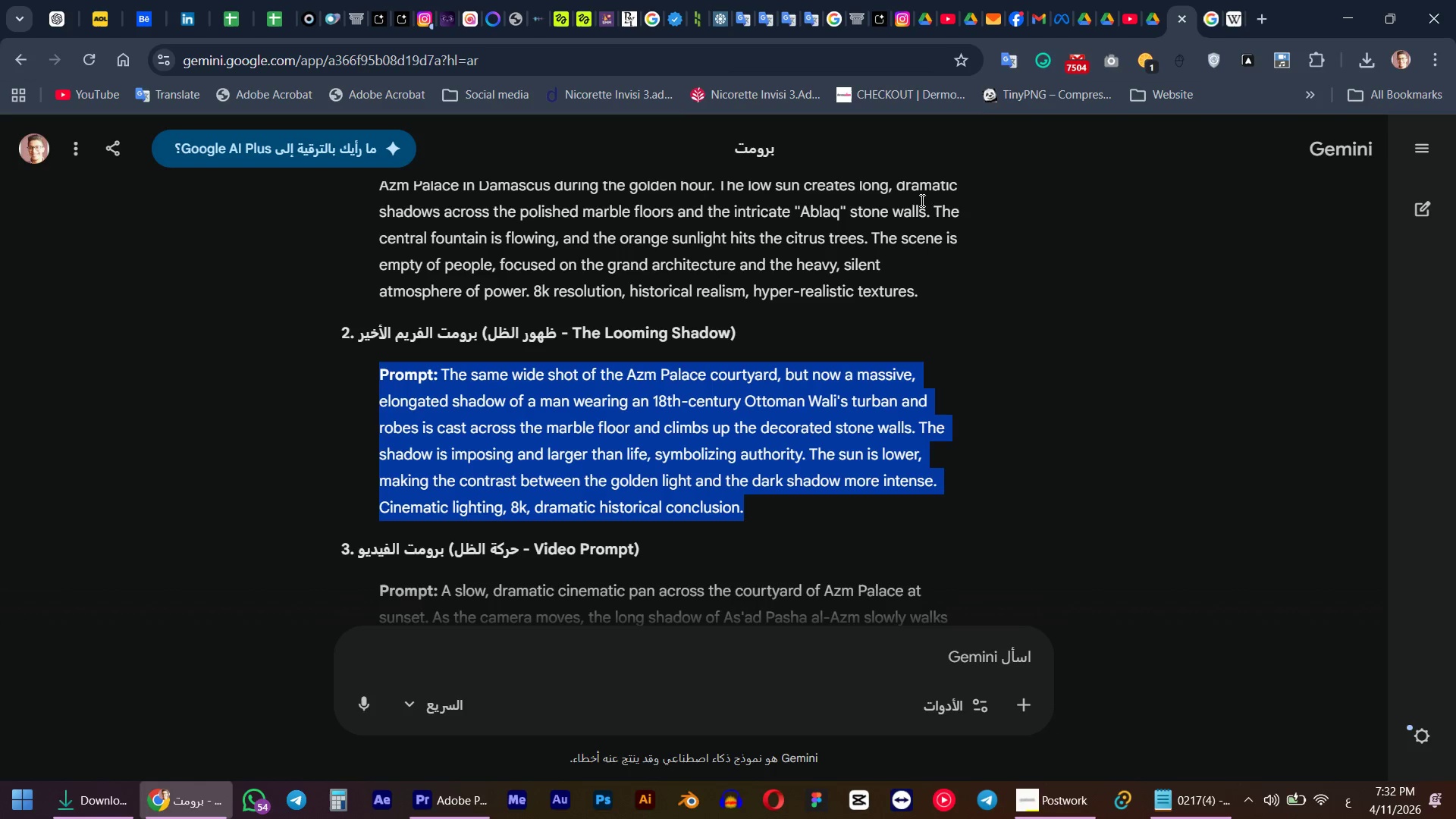 
mouse_move([1158, 0])
 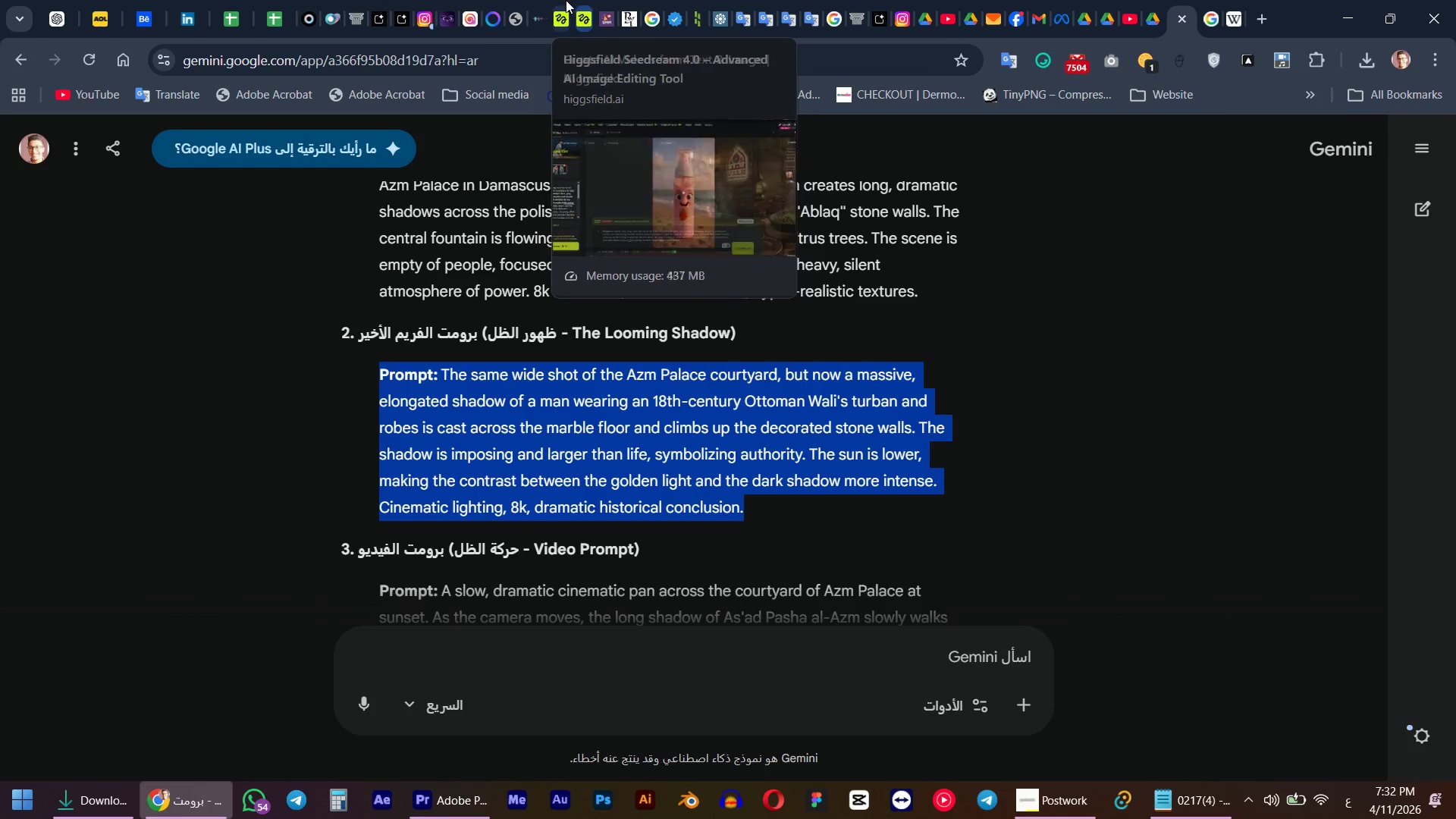 
left_click_drag(start_coordinate=[565, 0], to_coordinate=[1163, 0])
 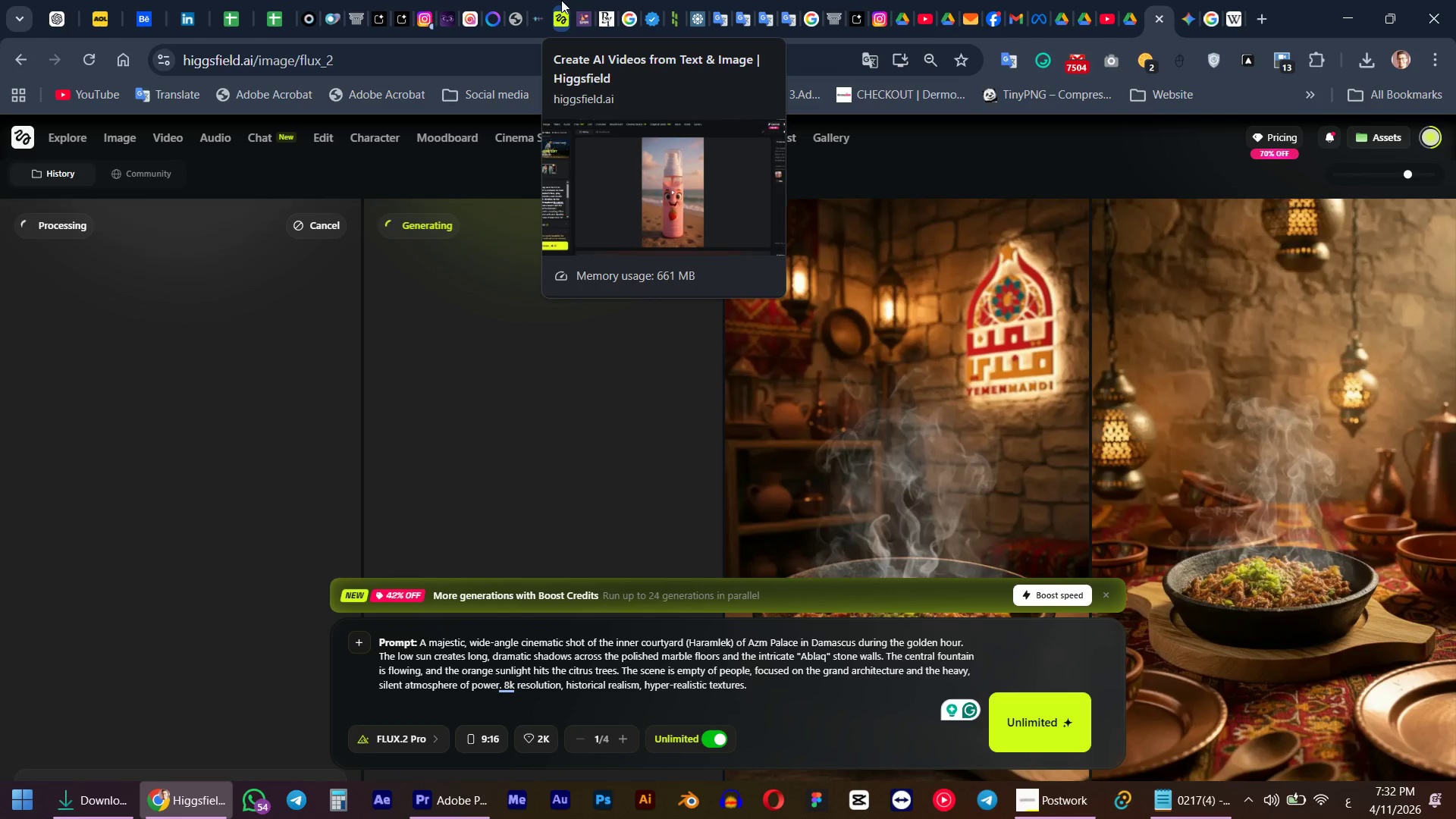 
left_click_drag(start_coordinate=[560, 0], to_coordinate=[1156, 0])
 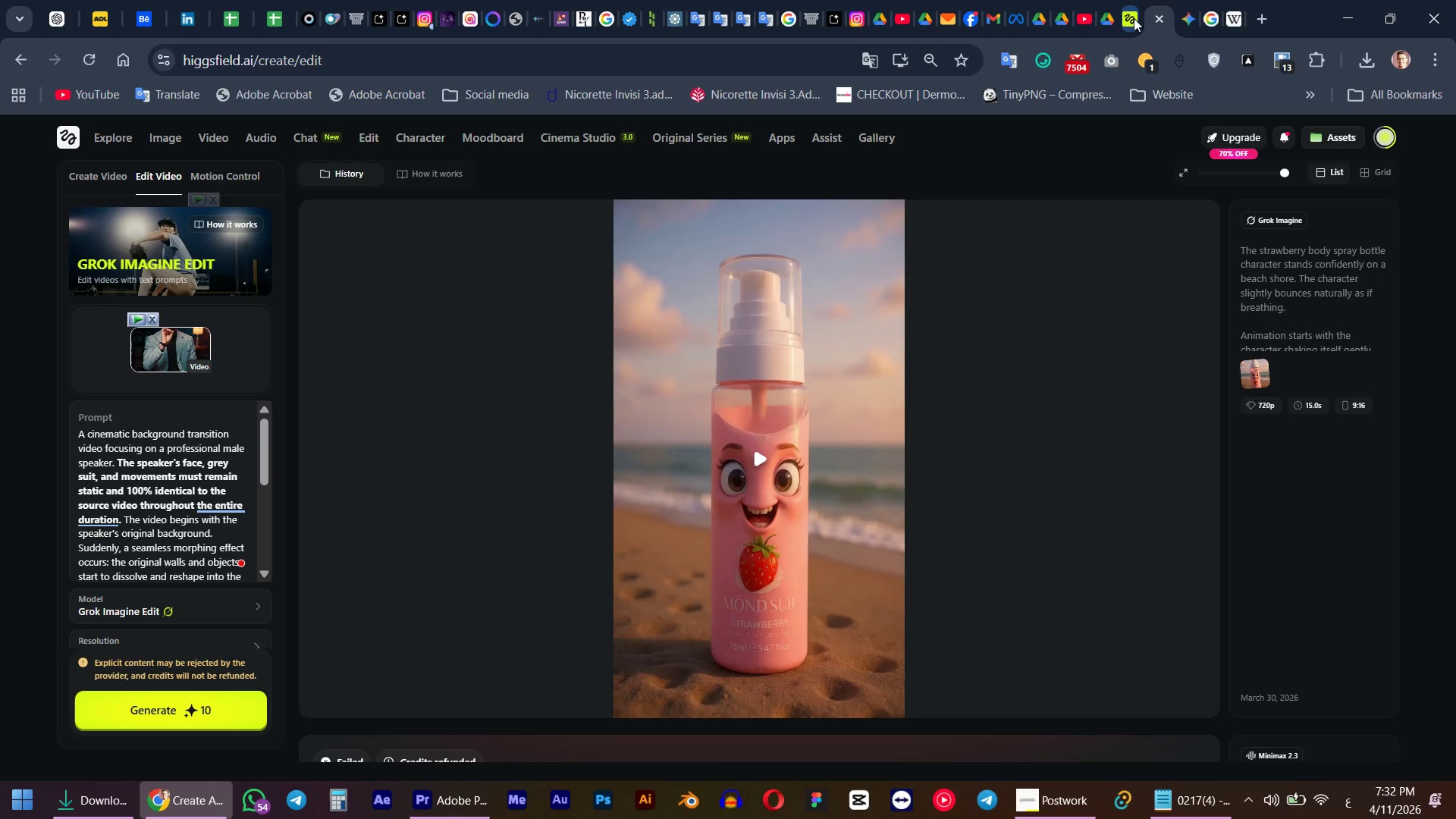 
left_click([1131, 14])
 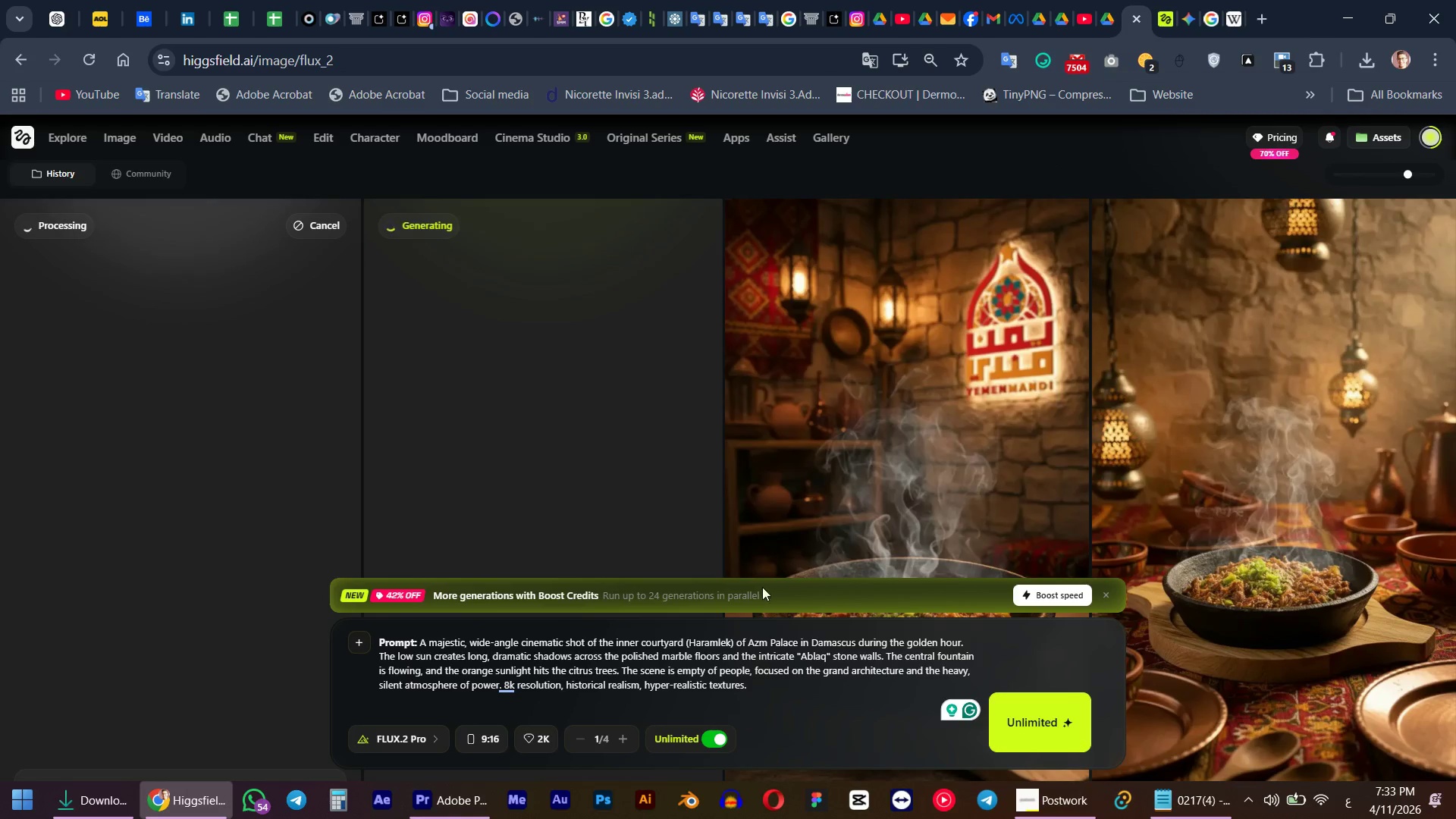 
left_click([485, 657])
 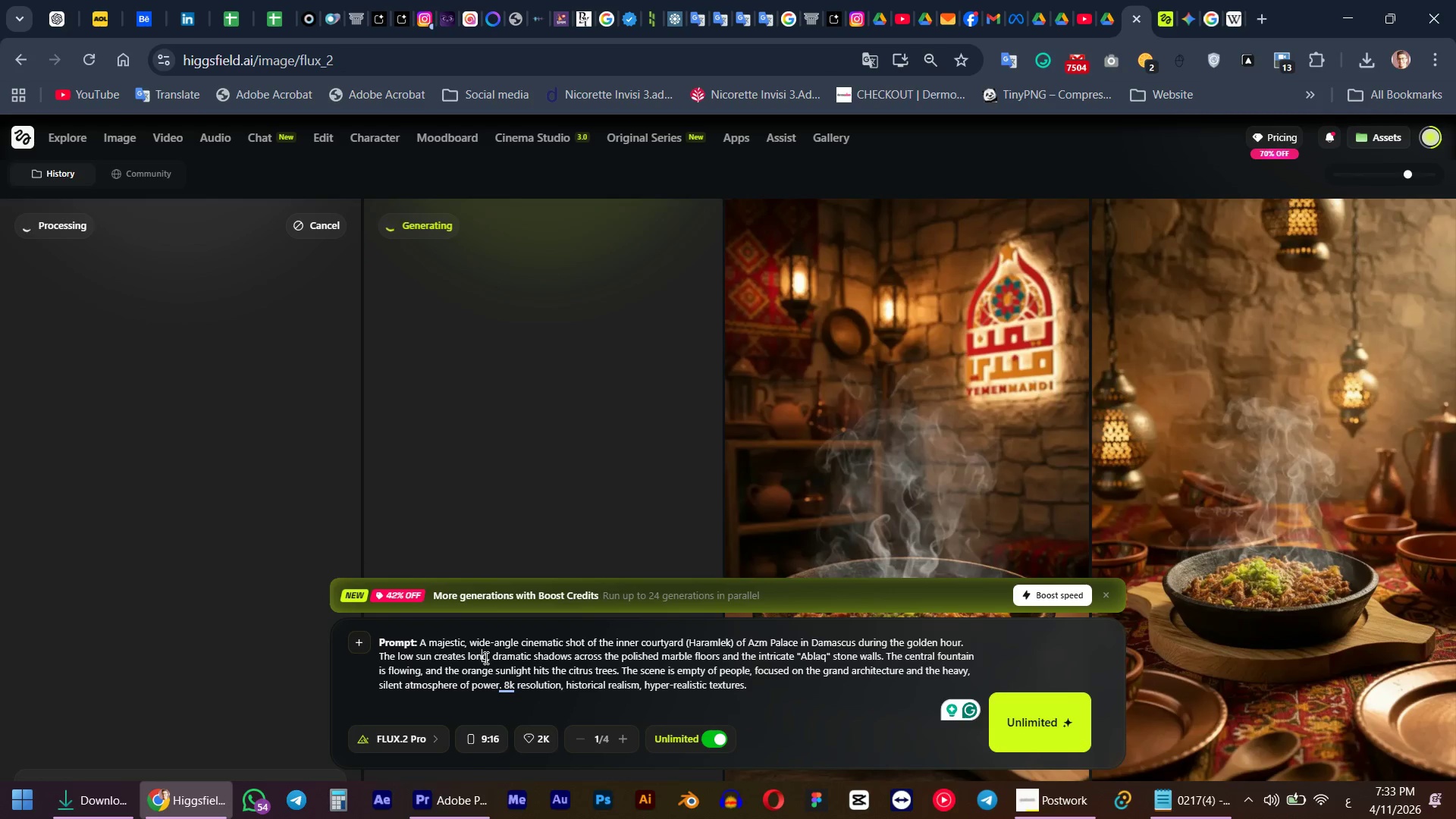 
key(Control+A)
 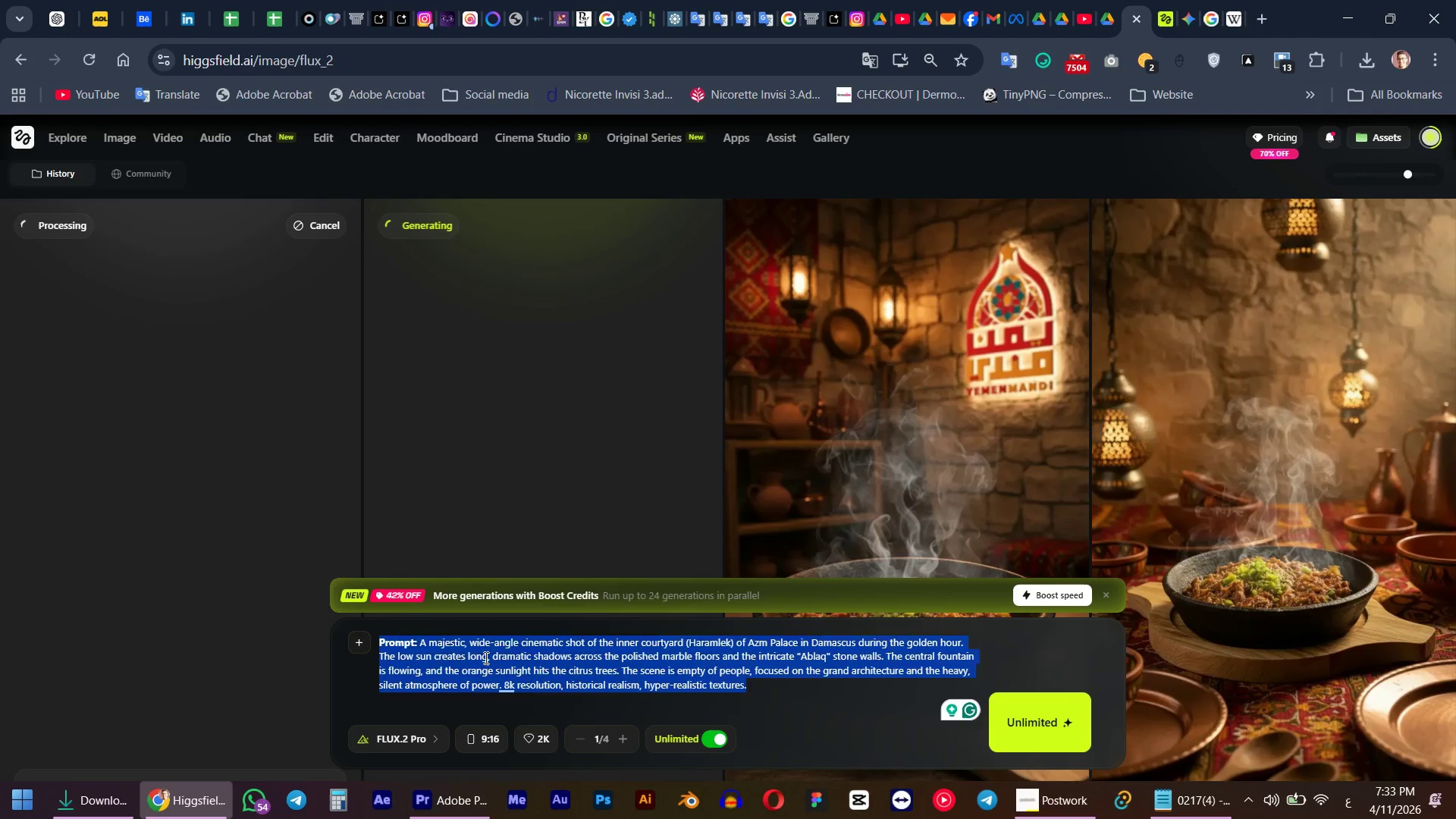 
key(Control+V)
 